 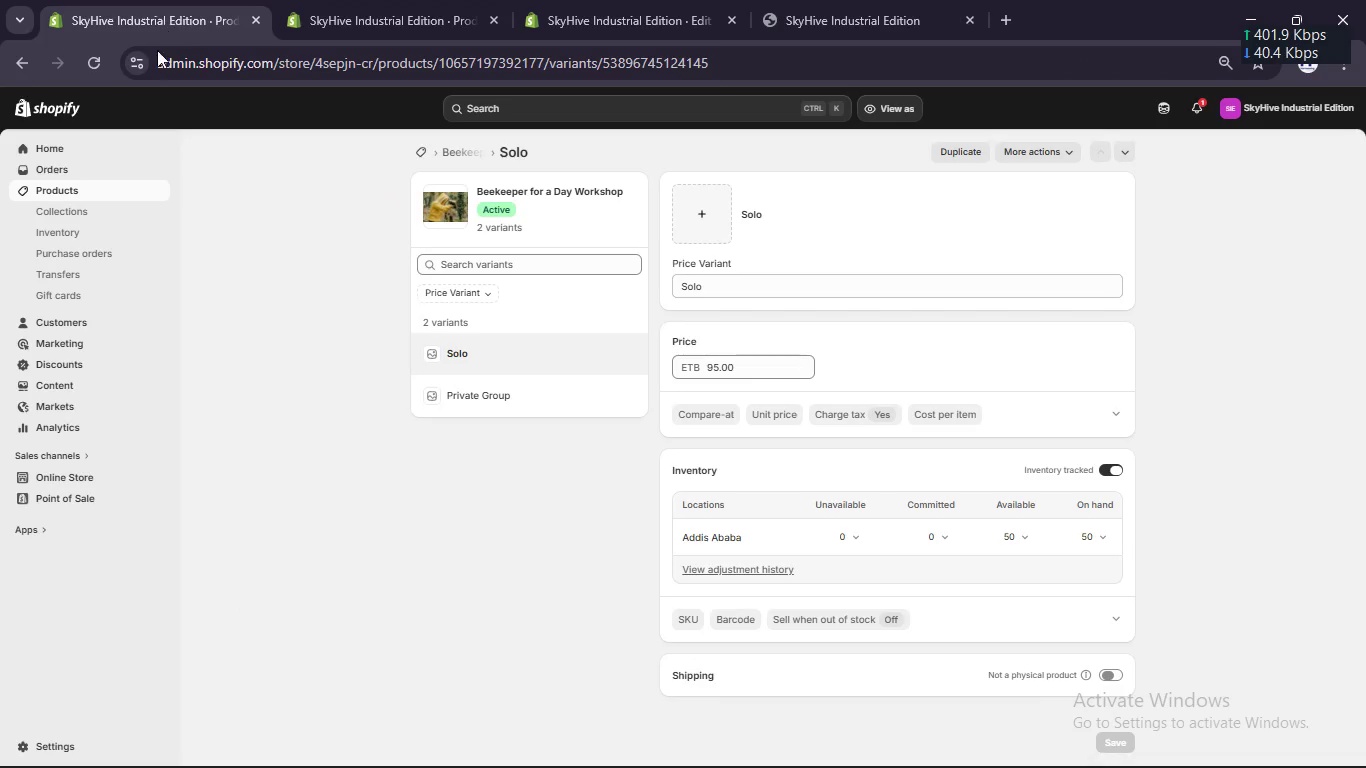 
left_click([468, 143])
 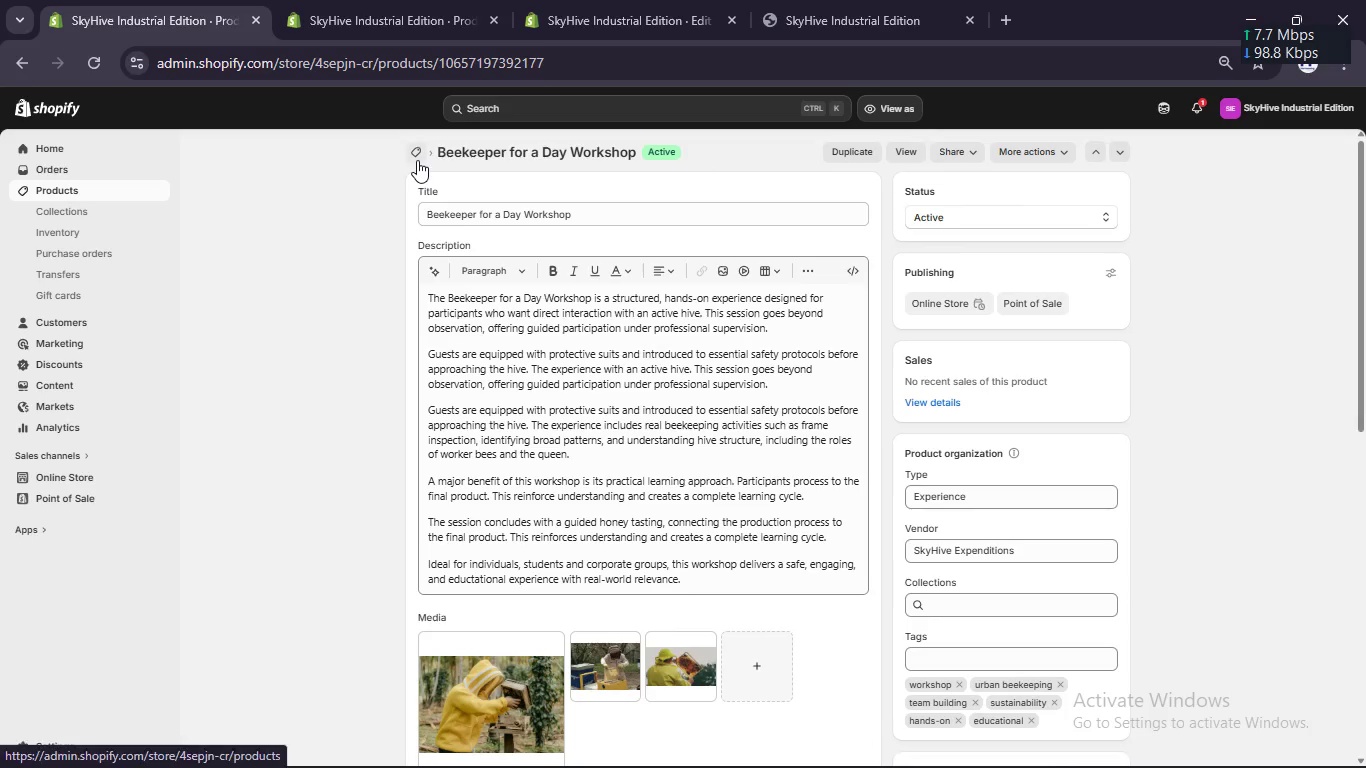 
scroll: coordinate [467, 294], scroll_direction: down, amount: 3.0
 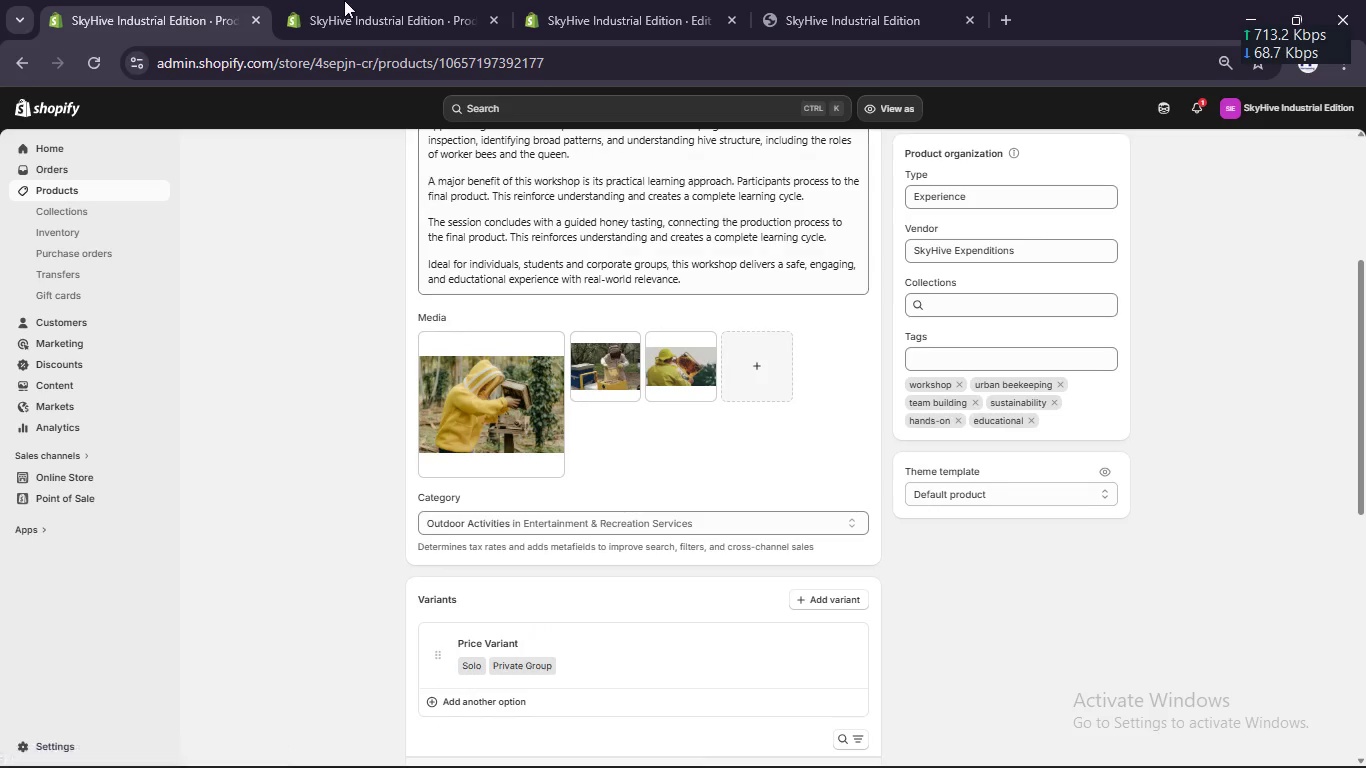 
left_click([338, 0])
 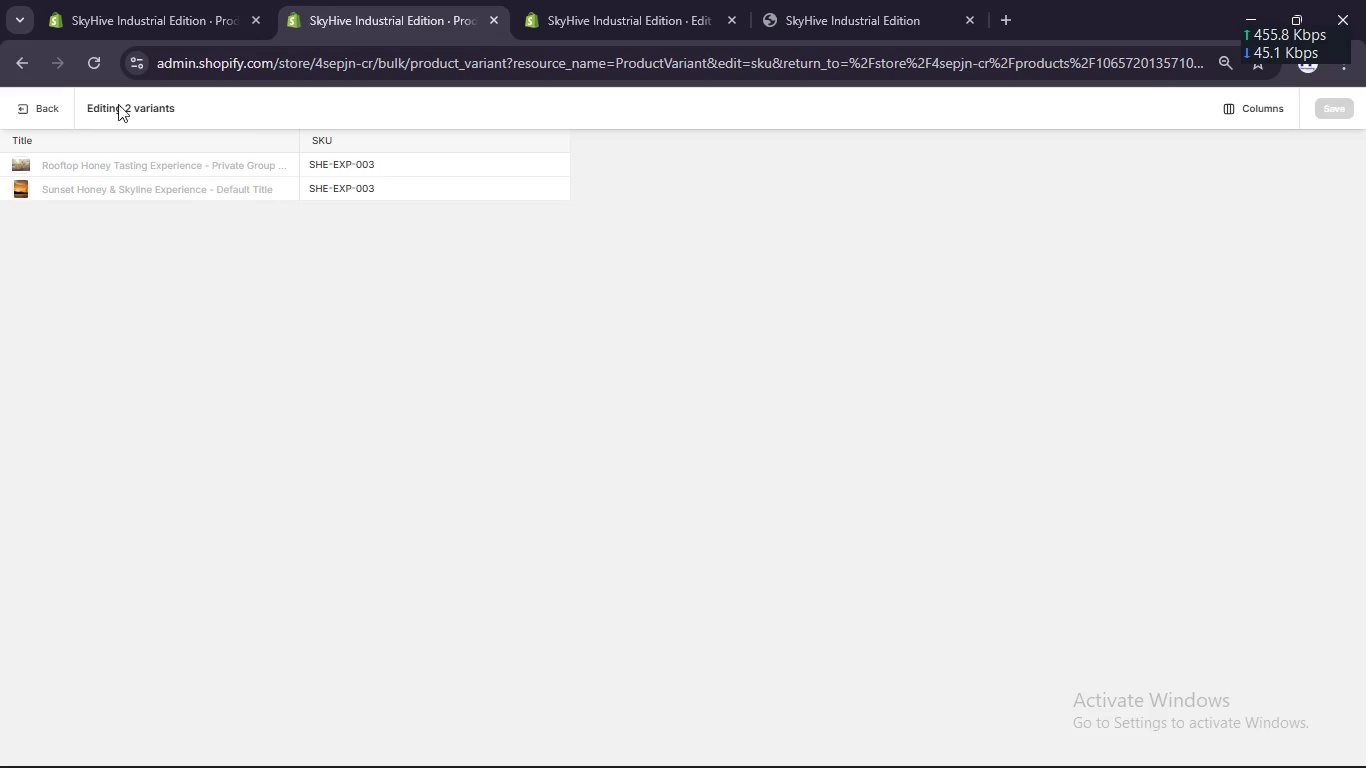 
left_click([27, 111])
 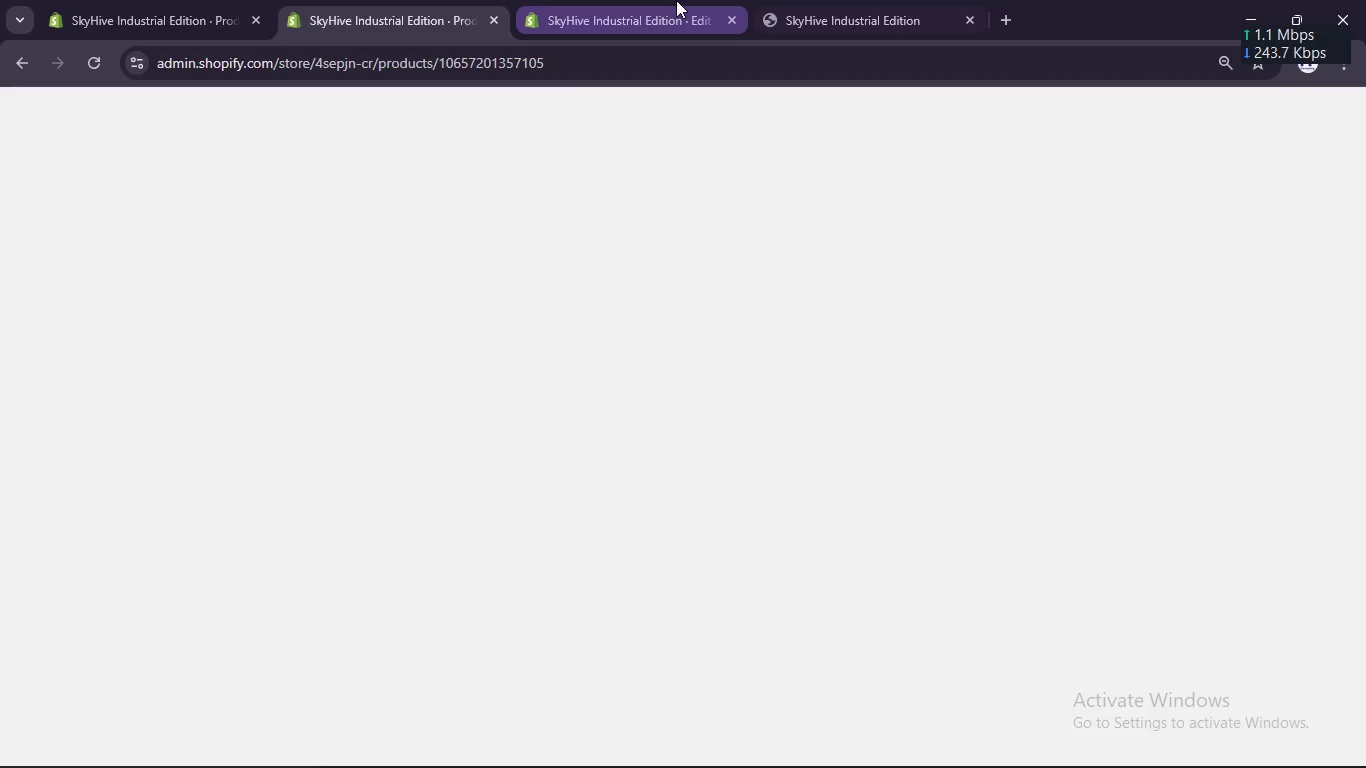 
left_click([672, 0])
 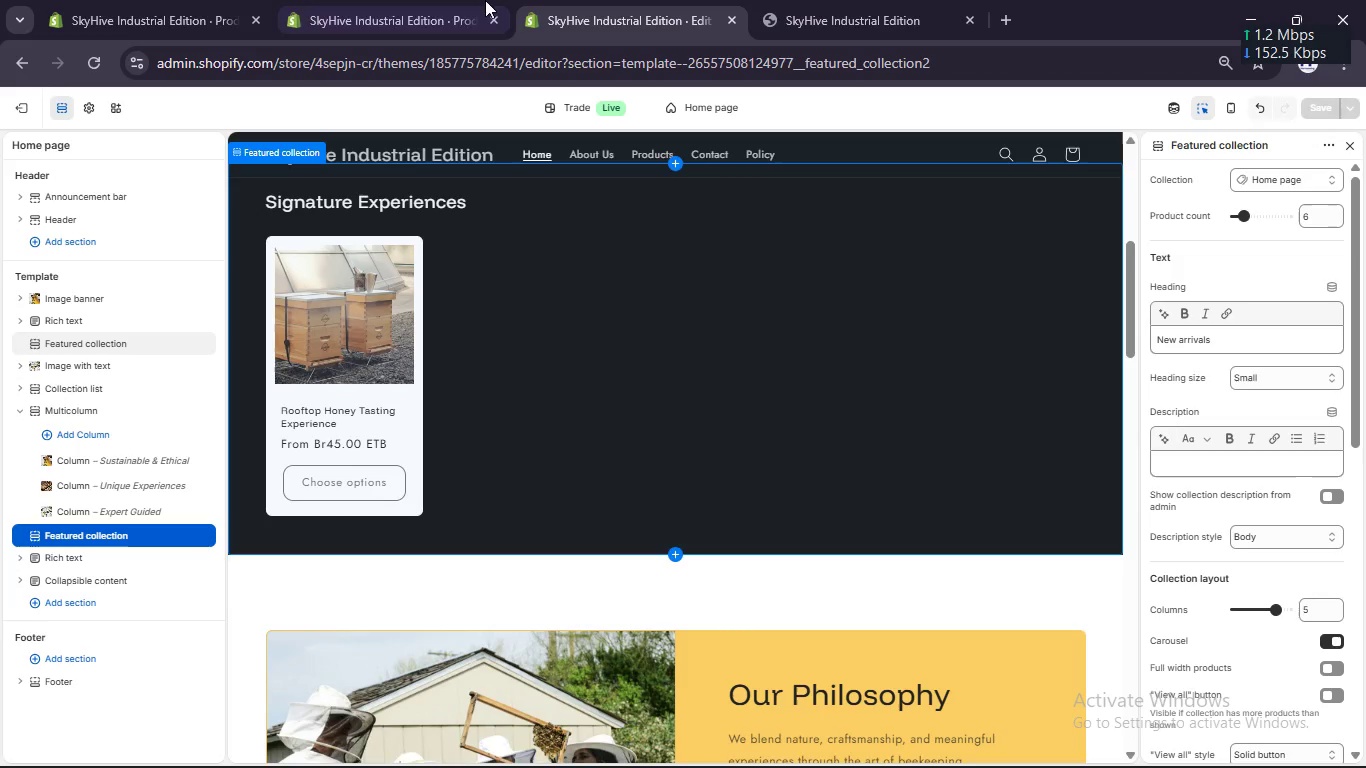 
left_click([434, 2])
 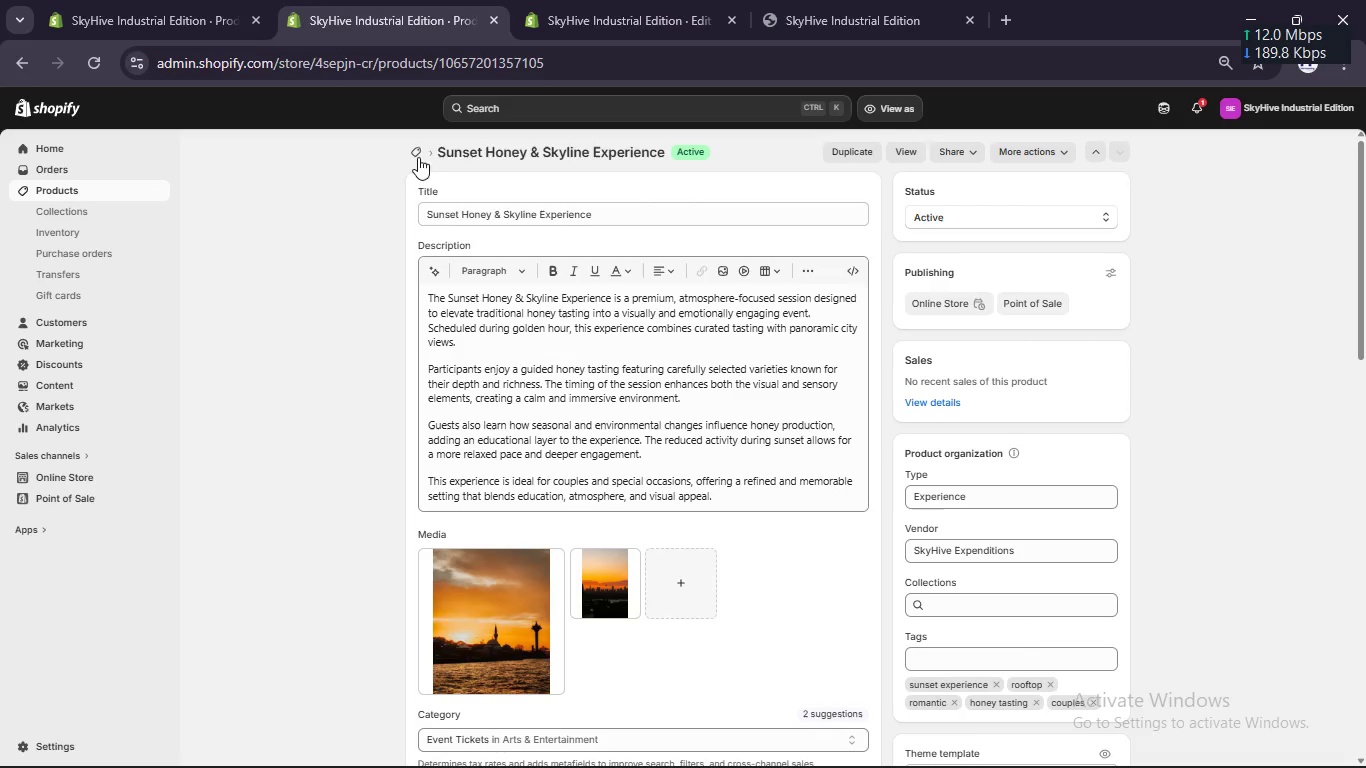 
left_click([404, 145])
 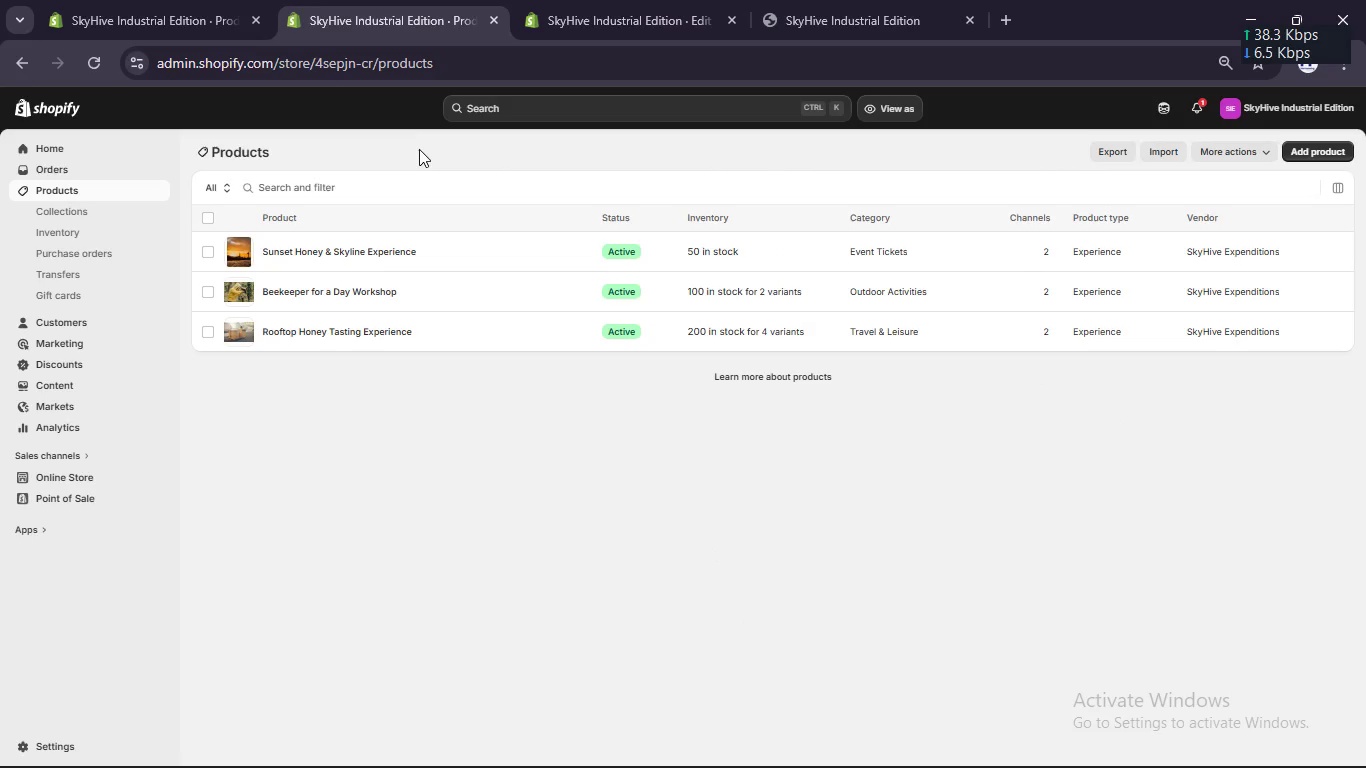 
wait(6.33)
 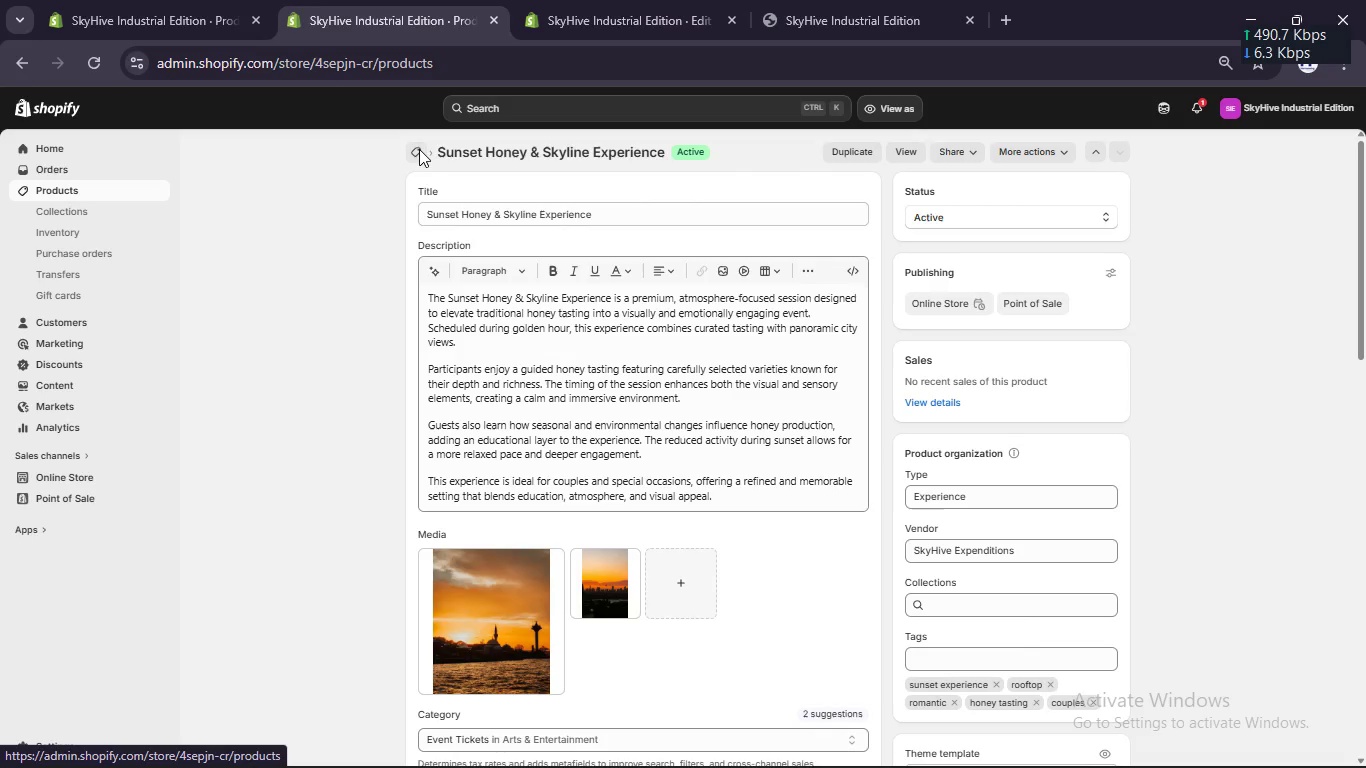 
left_click([366, 282])
 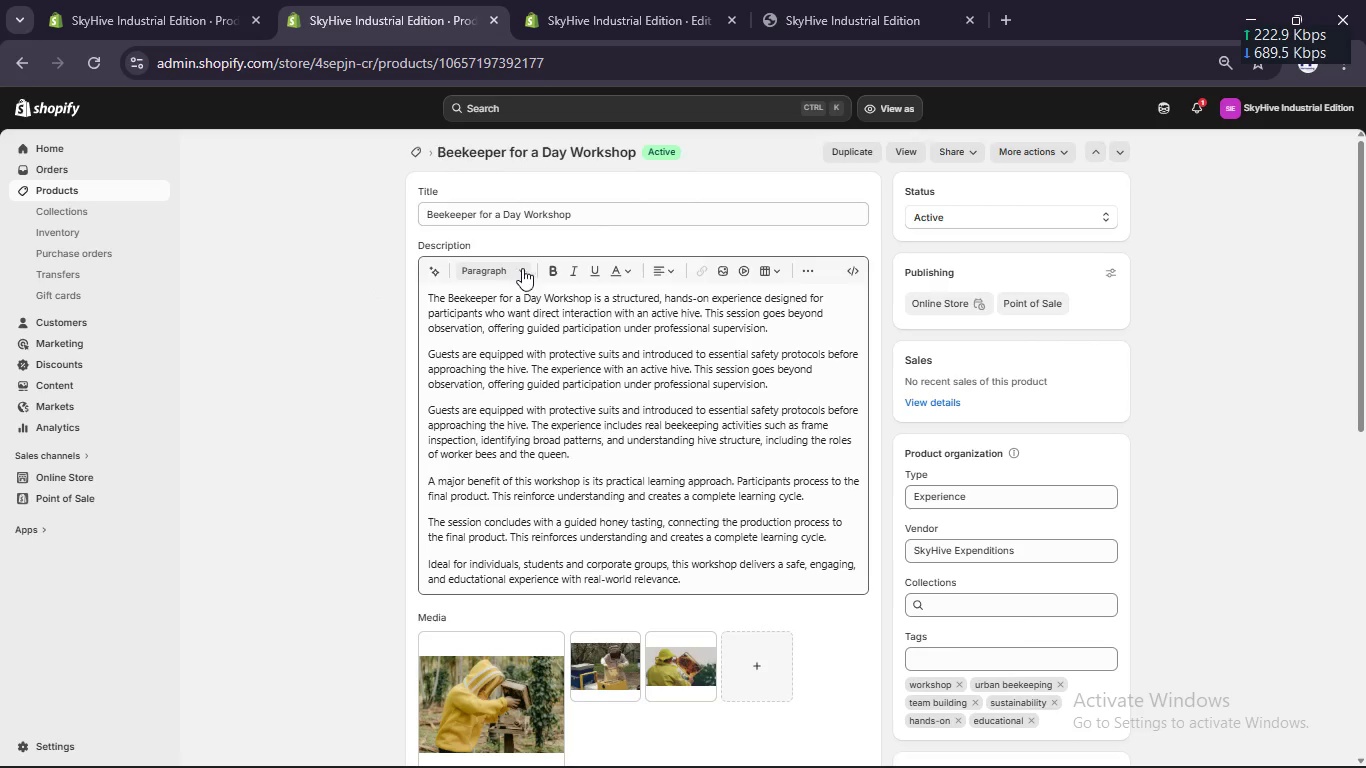 
scroll: coordinate [548, 382], scroll_direction: down, amount: 11.0
 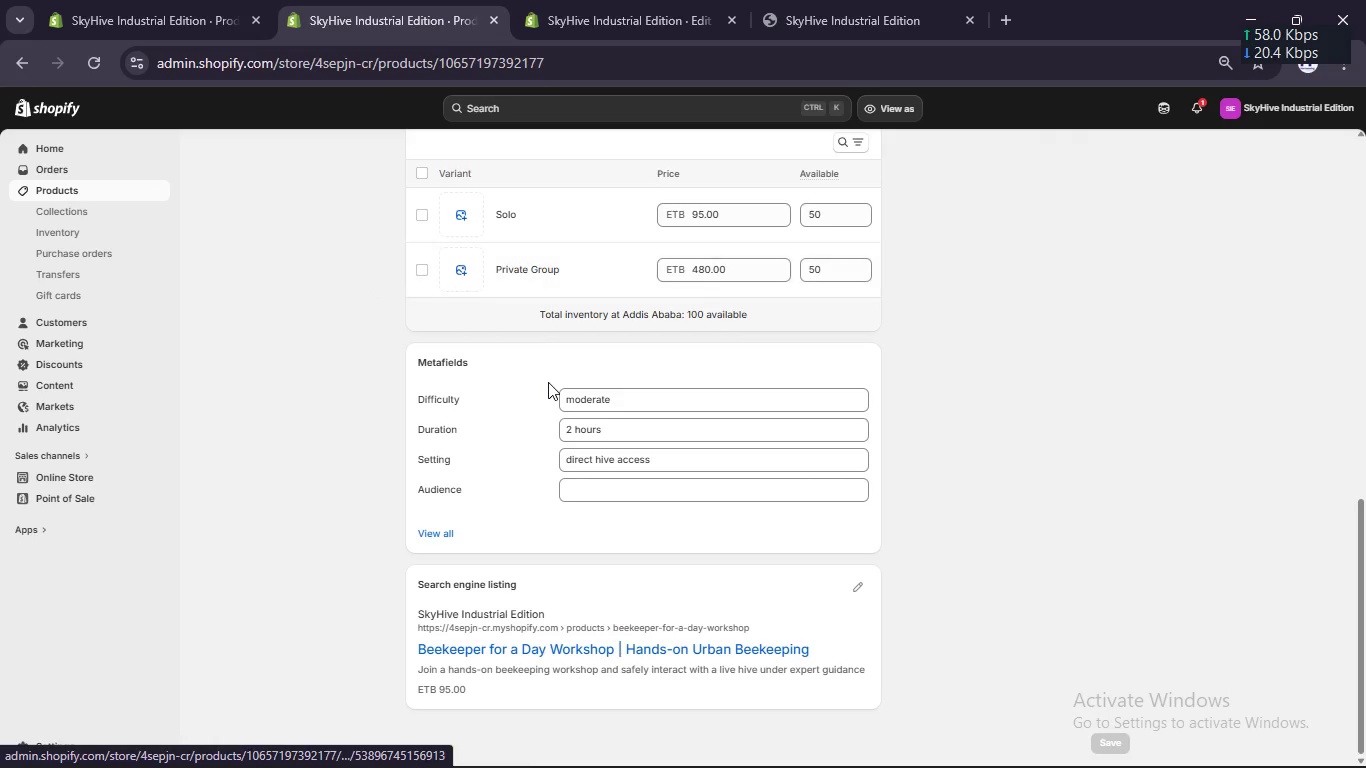 
scroll: coordinate [373, 202], scroll_direction: up, amount: 20.0
 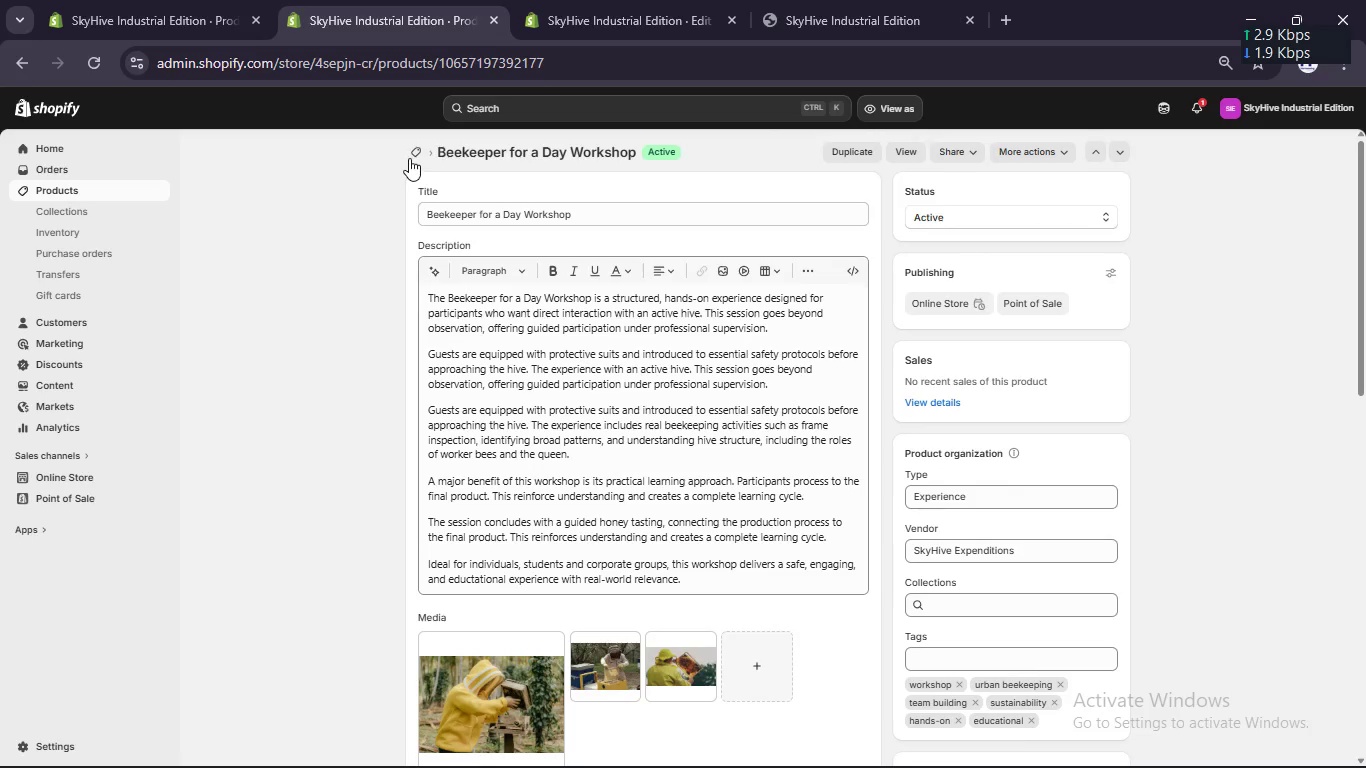 
left_click([409, 157])
 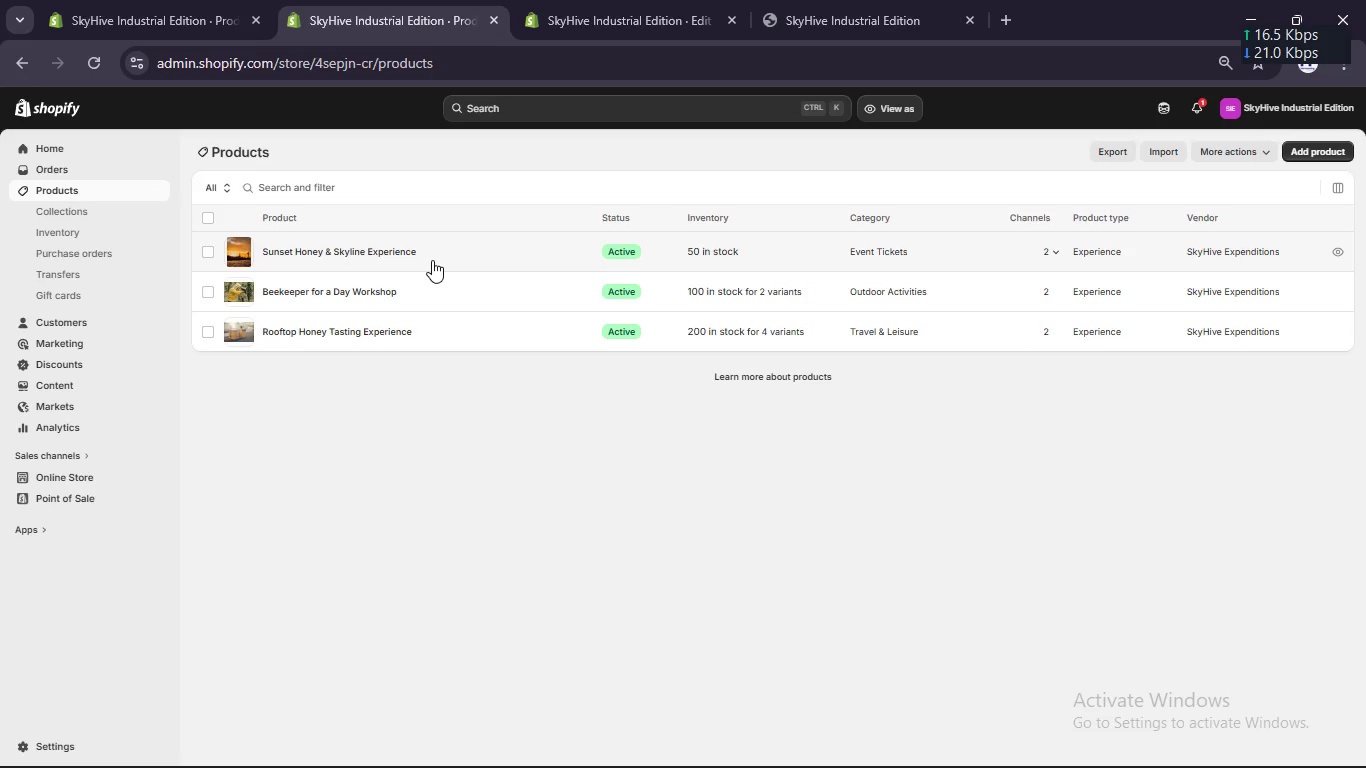 
wait(15.34)
 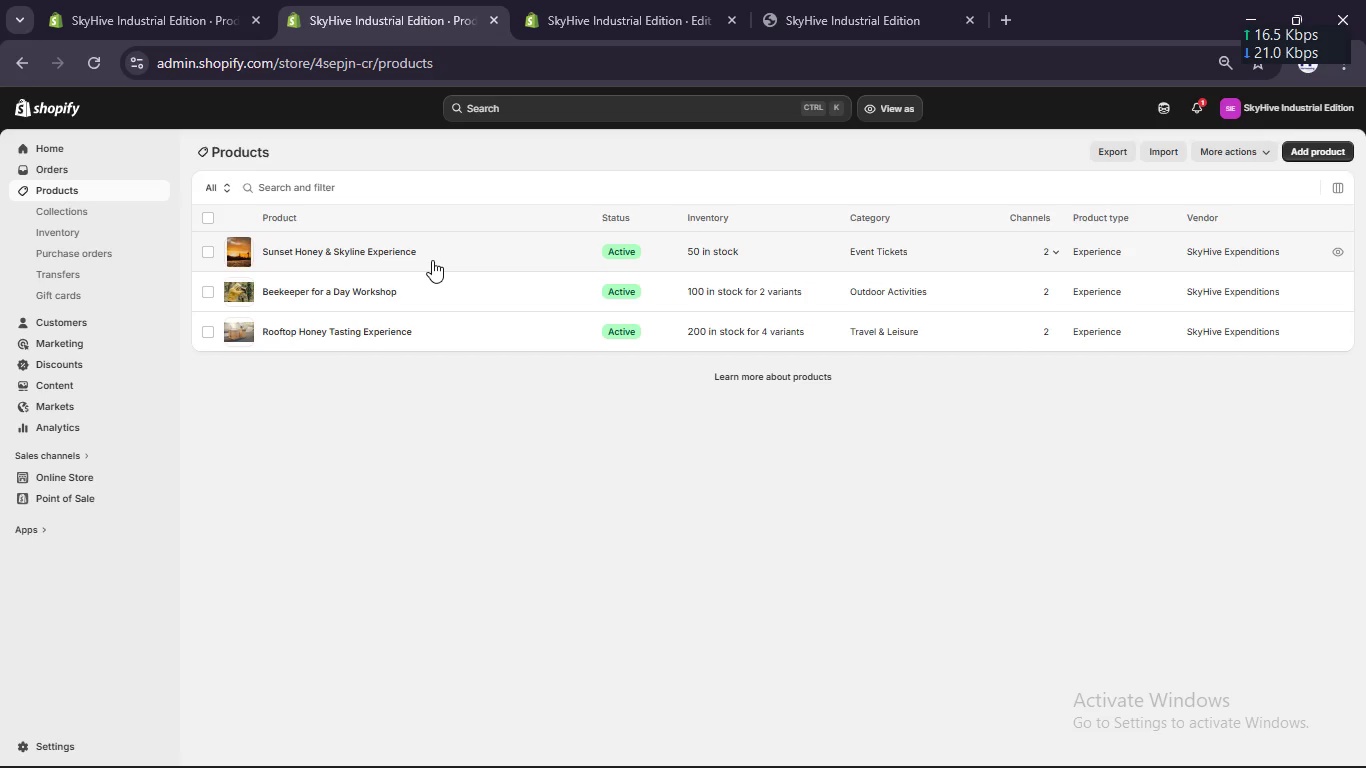 
left_click([1302, 150])
 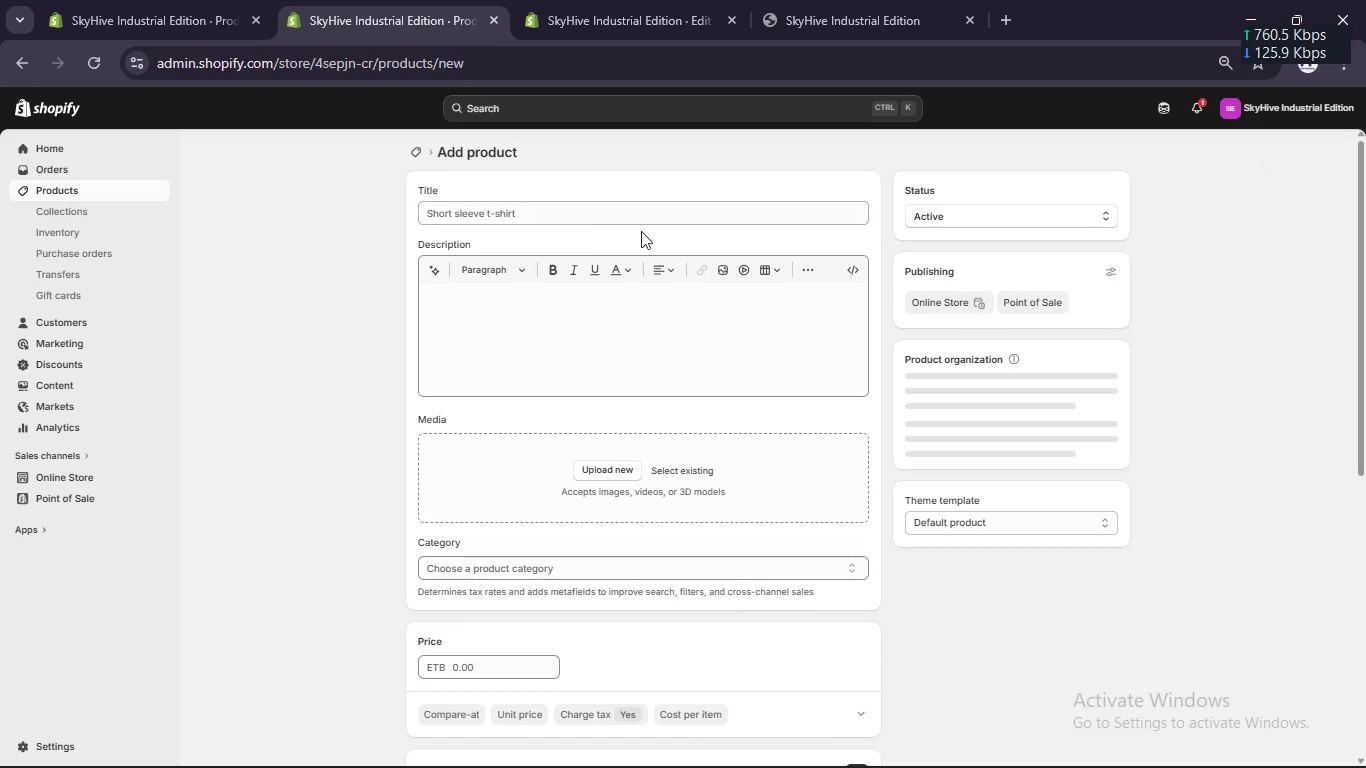 
left_click([625, 206])
 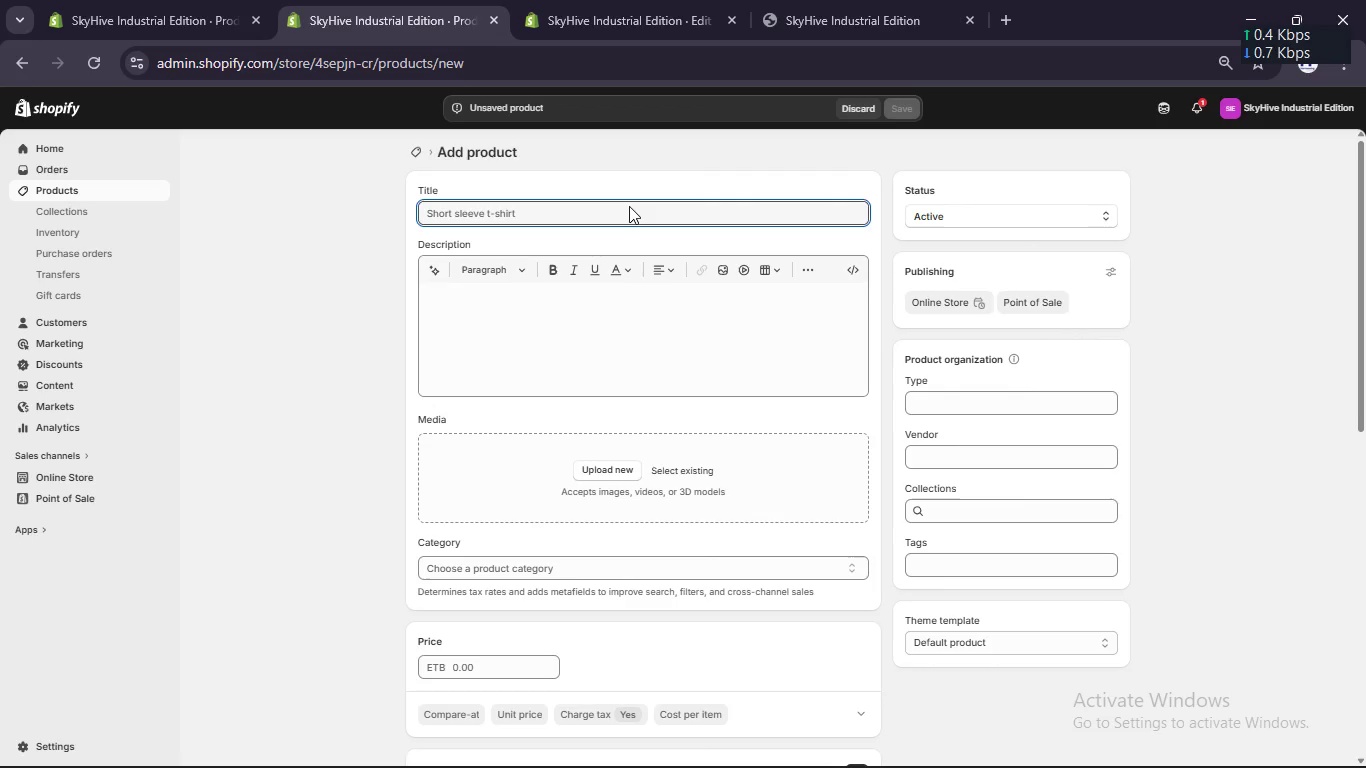 
wait(17.39)
 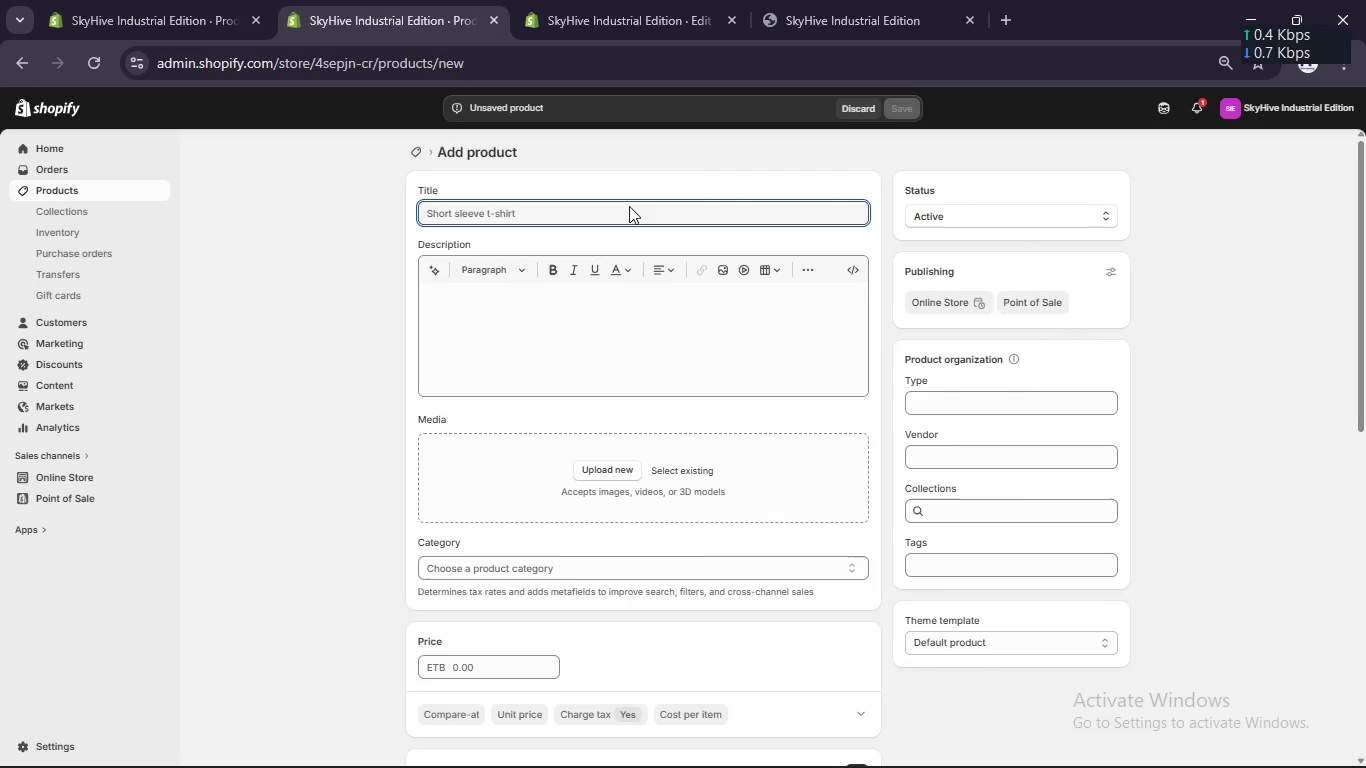 
type(Urban Hive Phtogra[hy)
key(Backspace)
key(Backspace)
key(Backspace)
type(phy Tour)
 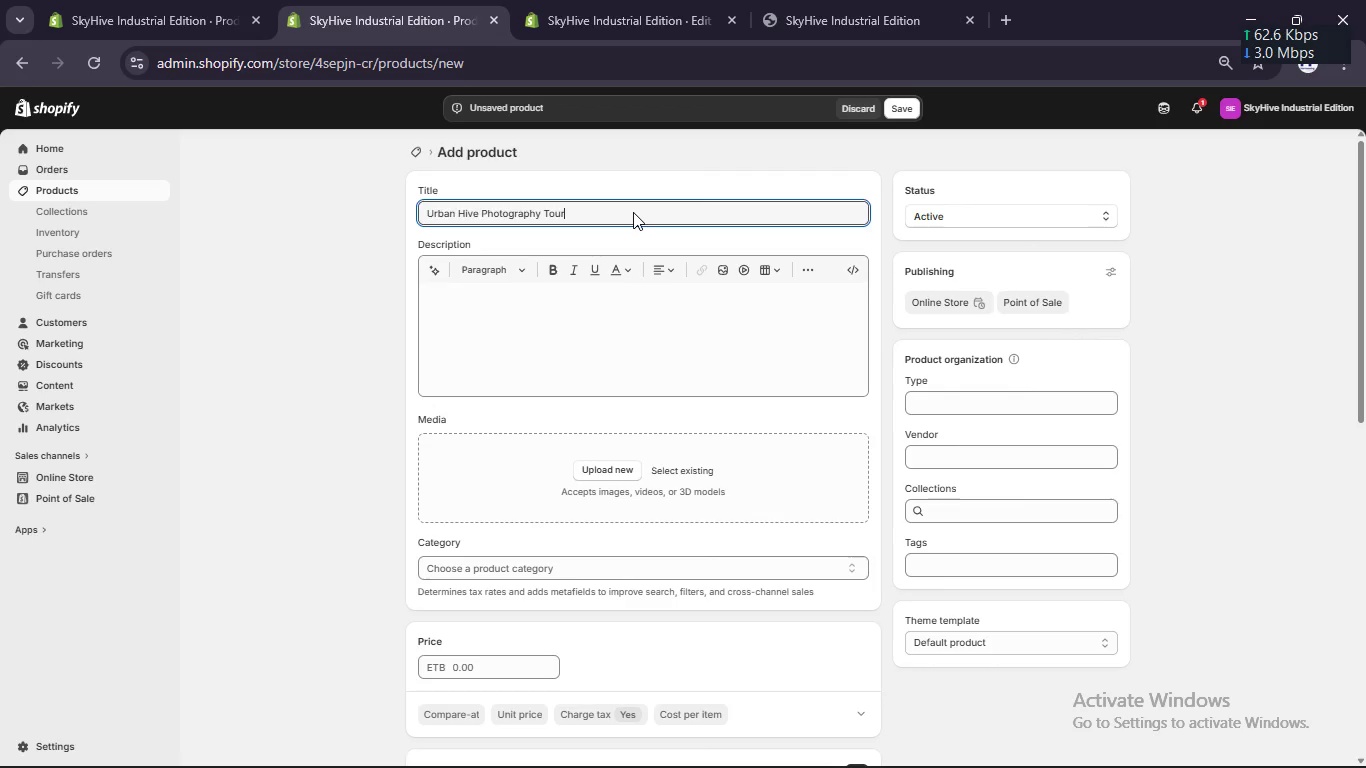 
wait(6.56)
 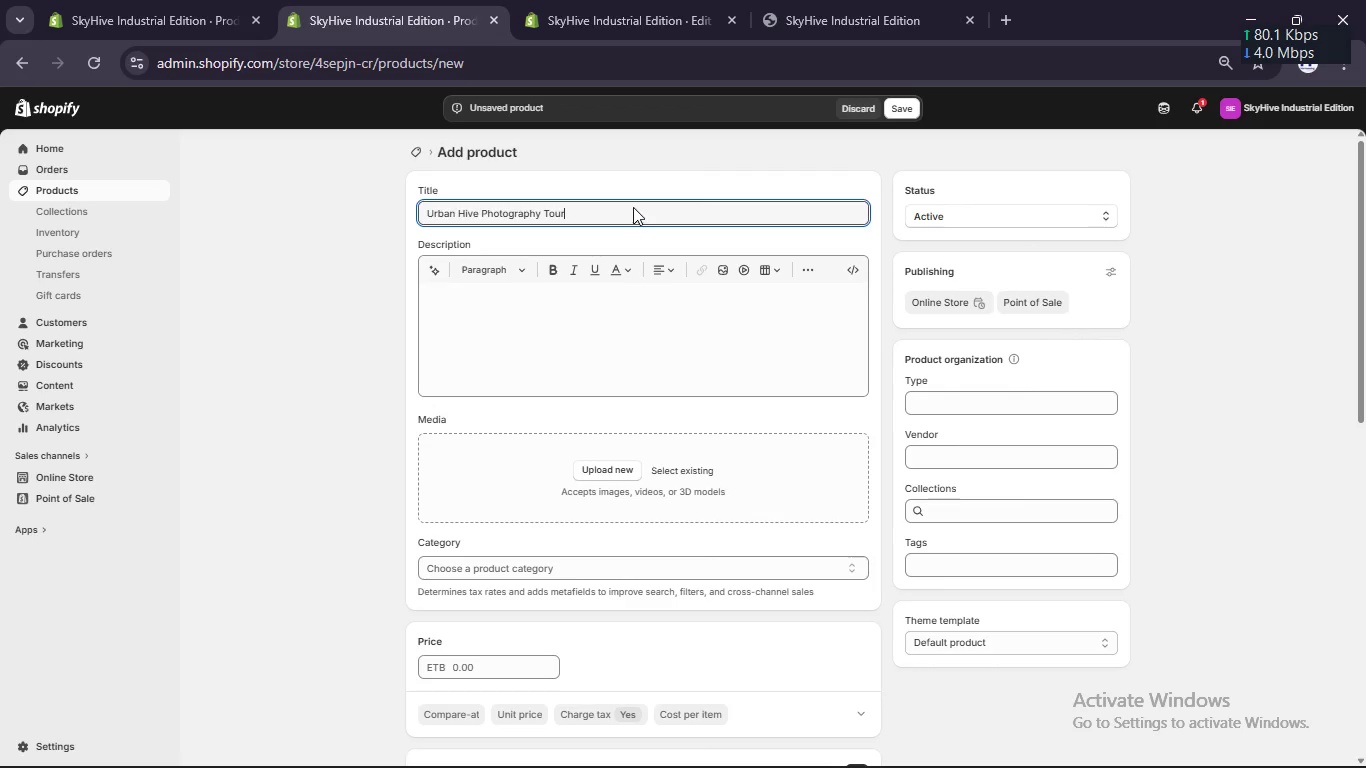 
type(photography, content ct)
key(Backspace)
type(reators, urban nature, cret)
key(Backspace)
type(ative)
 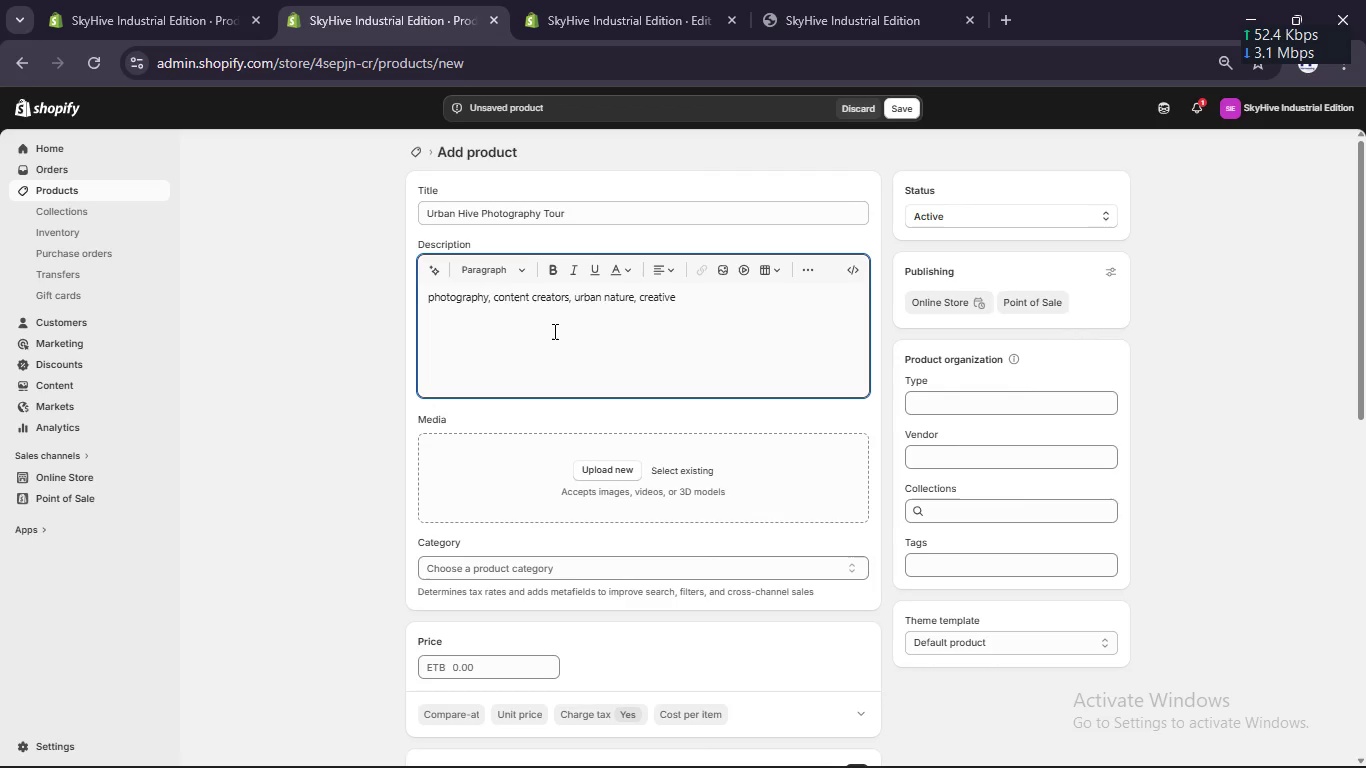 
key(Control+A)
 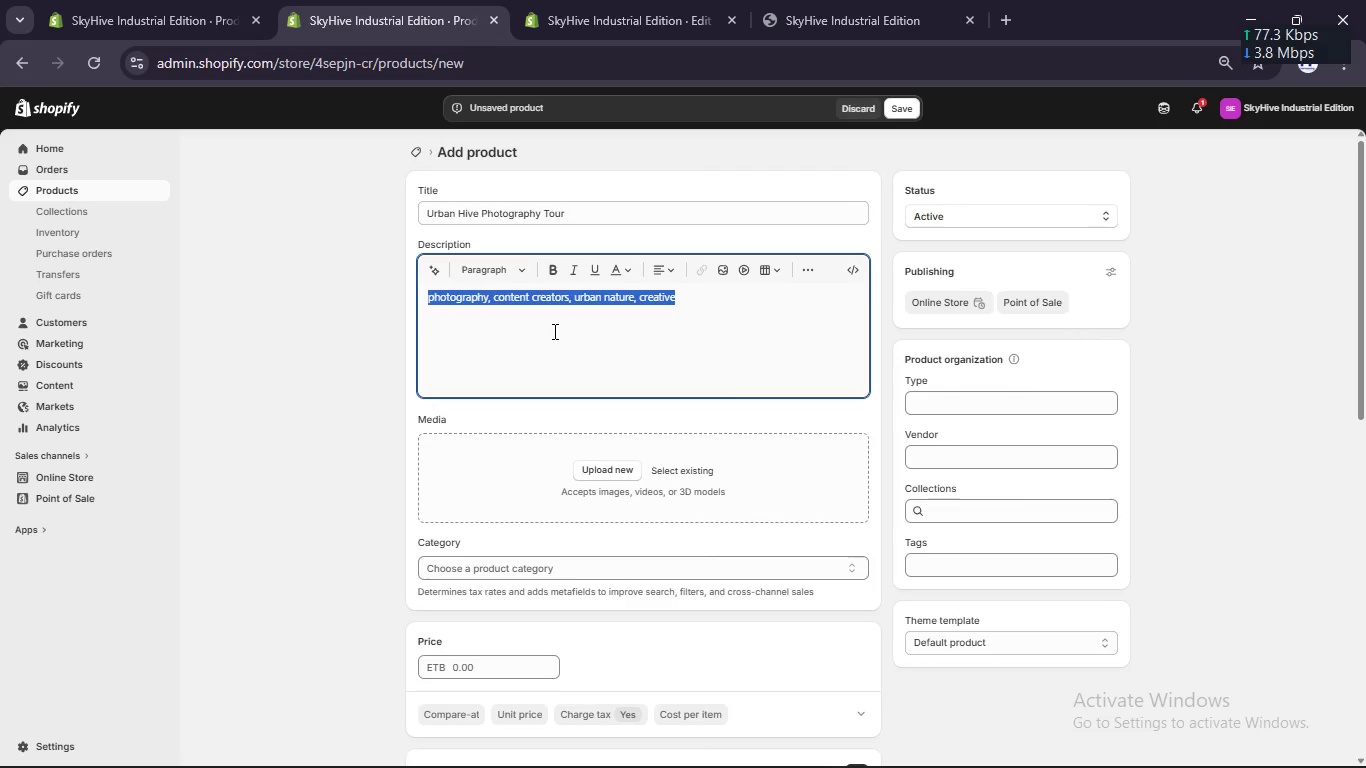 
key(Control+X)
 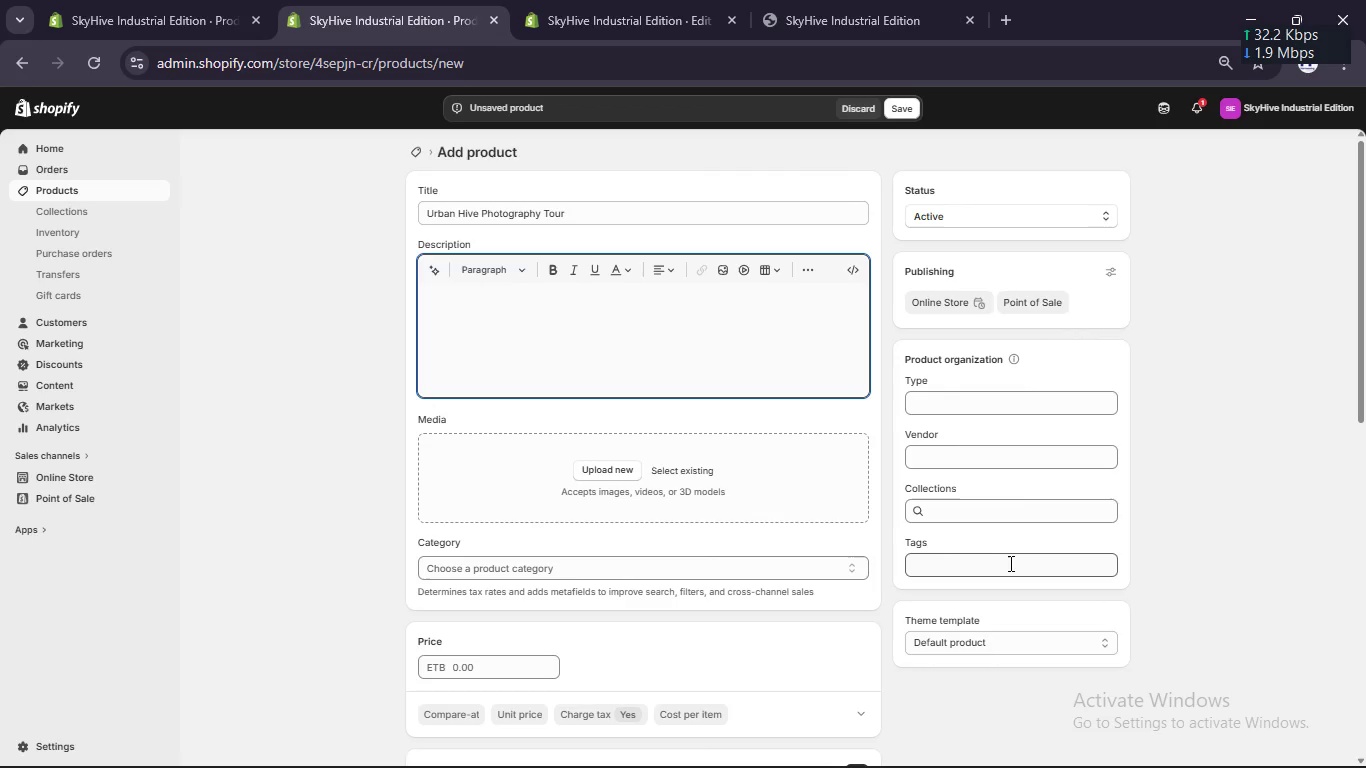 
key(Control+V)
 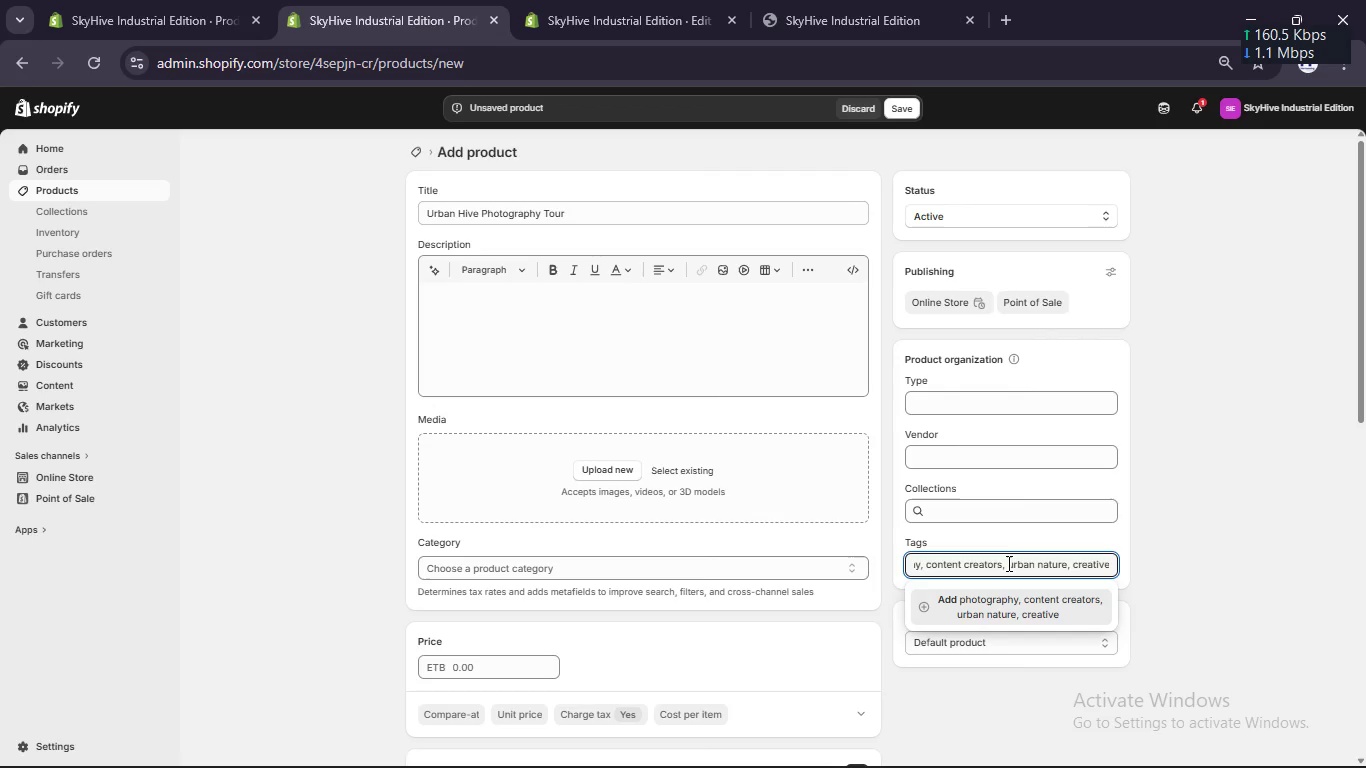 
key(Enter)
 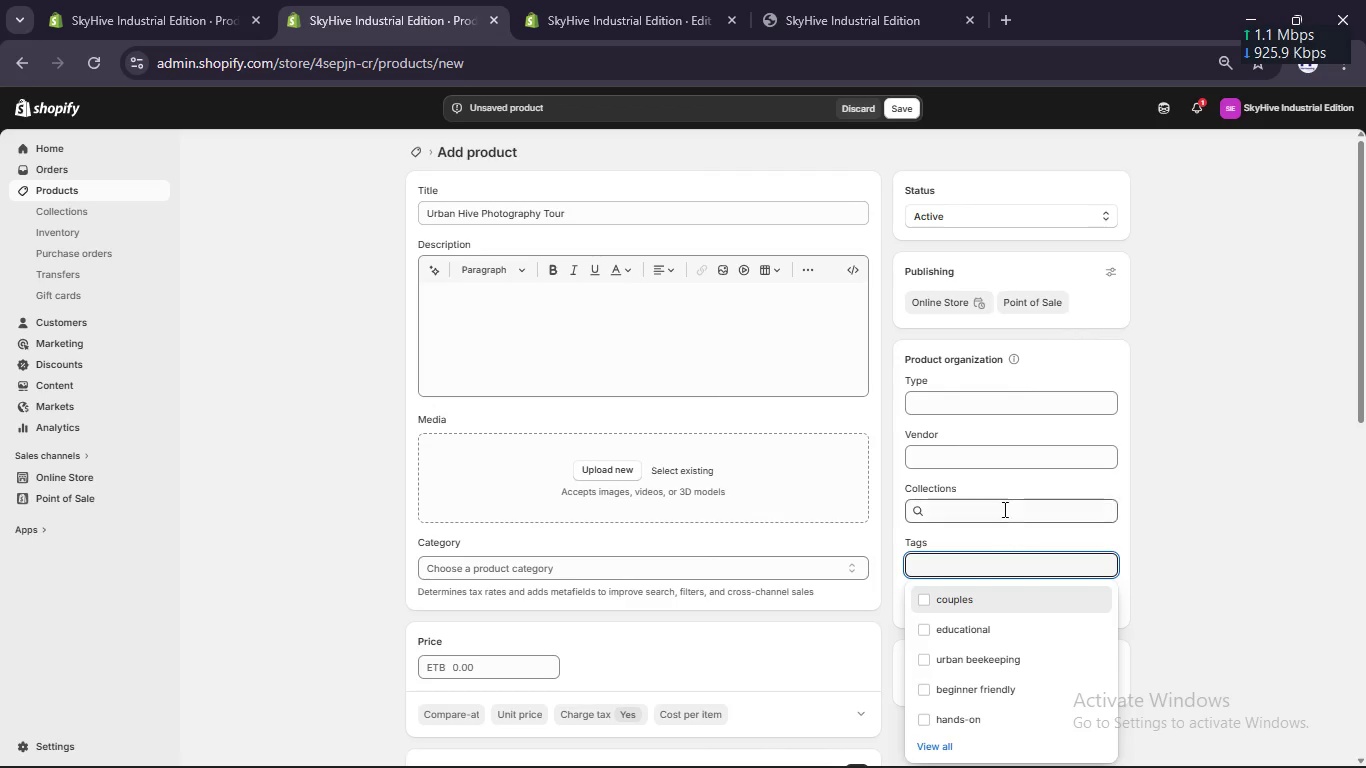 
left_click([992, 460])
 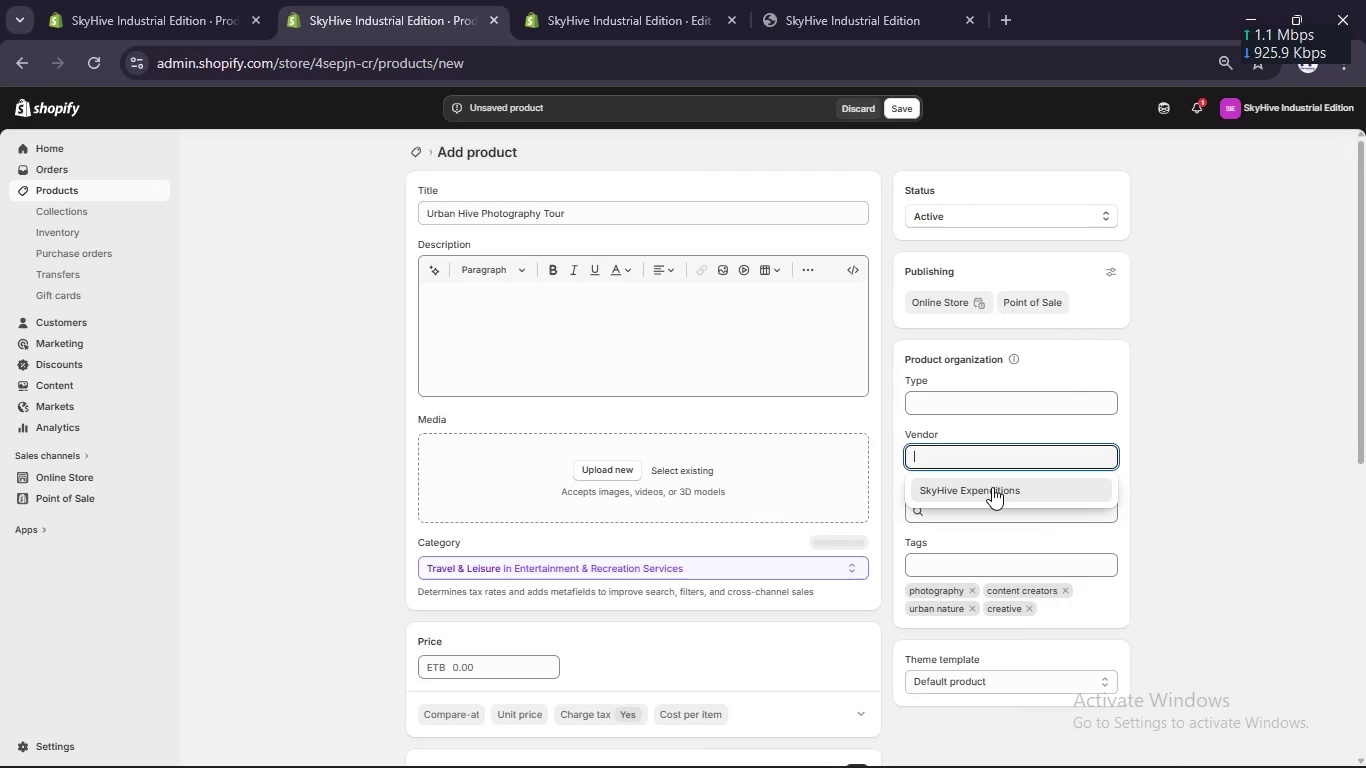 
left_click_drag(start_coordinate=[992, 487], to_coordinate=[992, 481])
 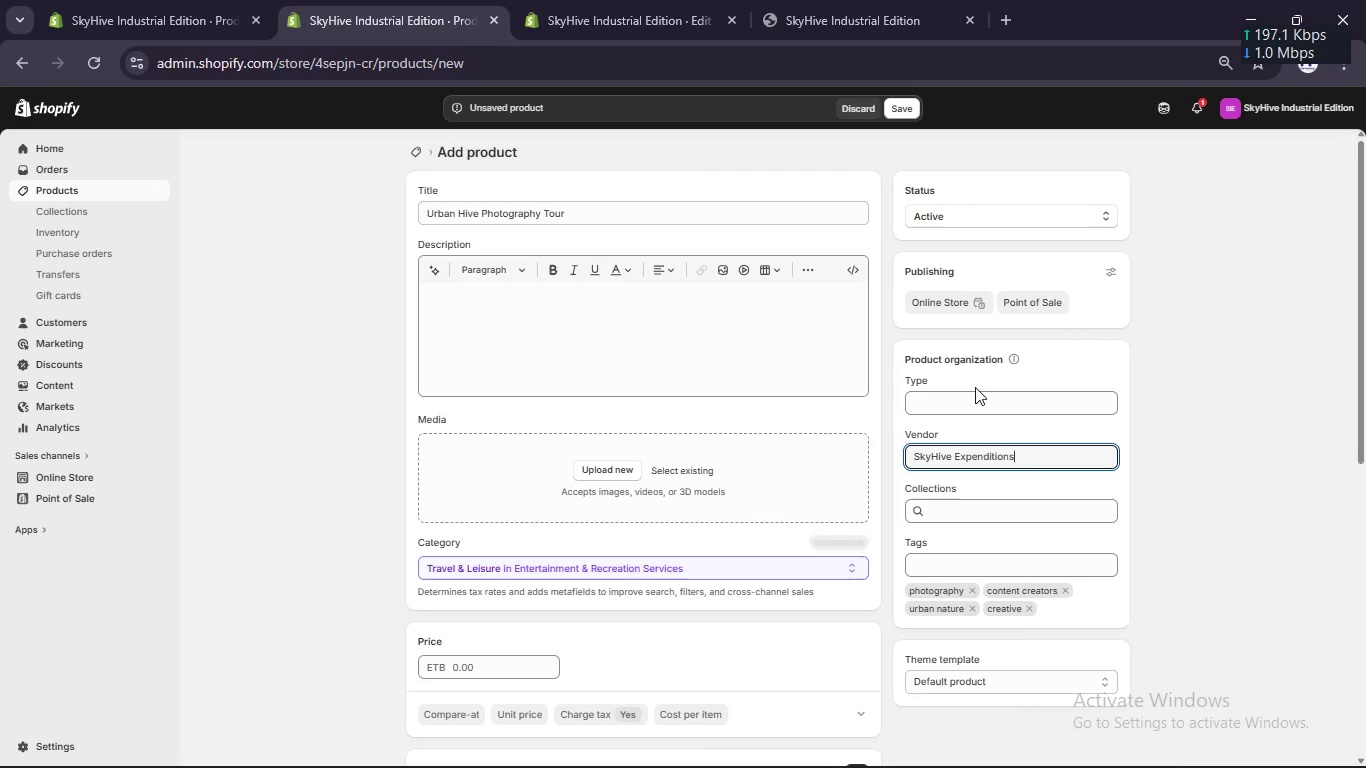 
left_click([975, 387])
 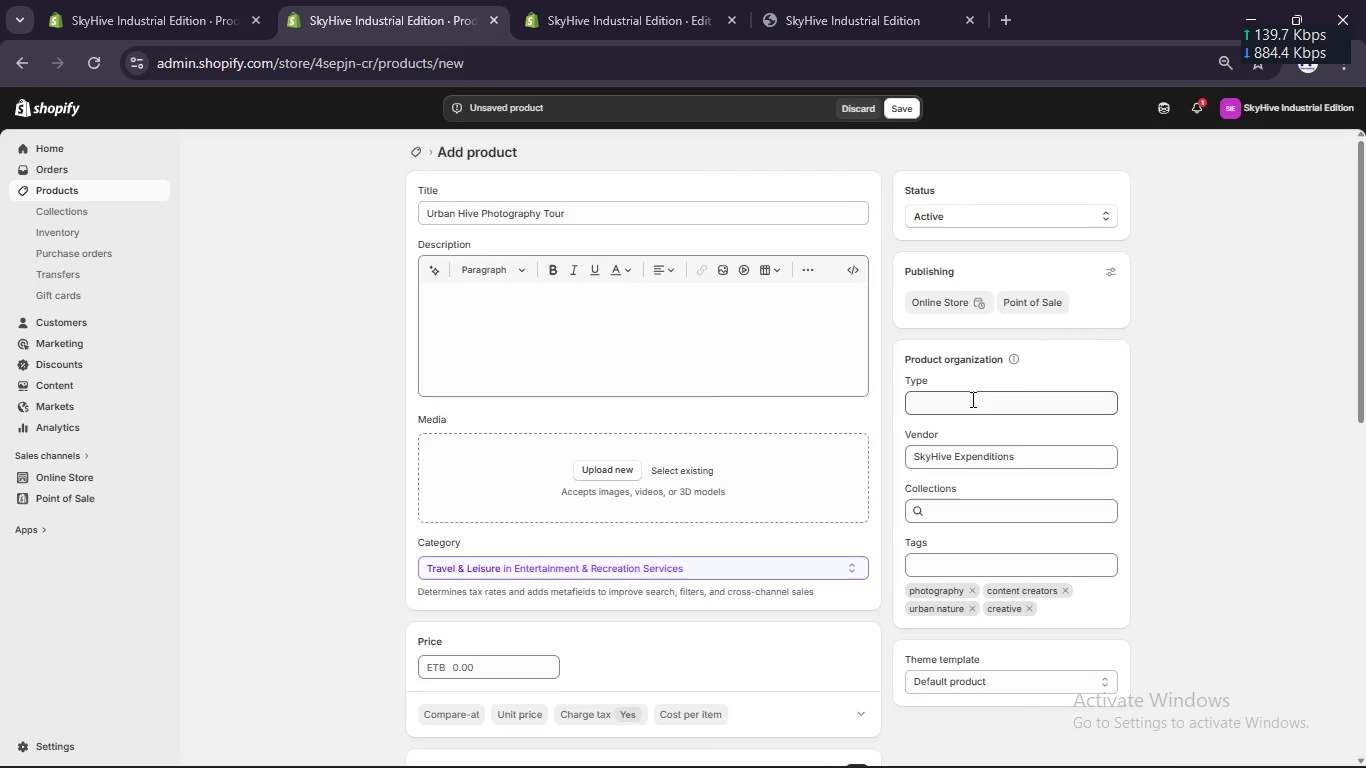 
left_click([971, 399])
 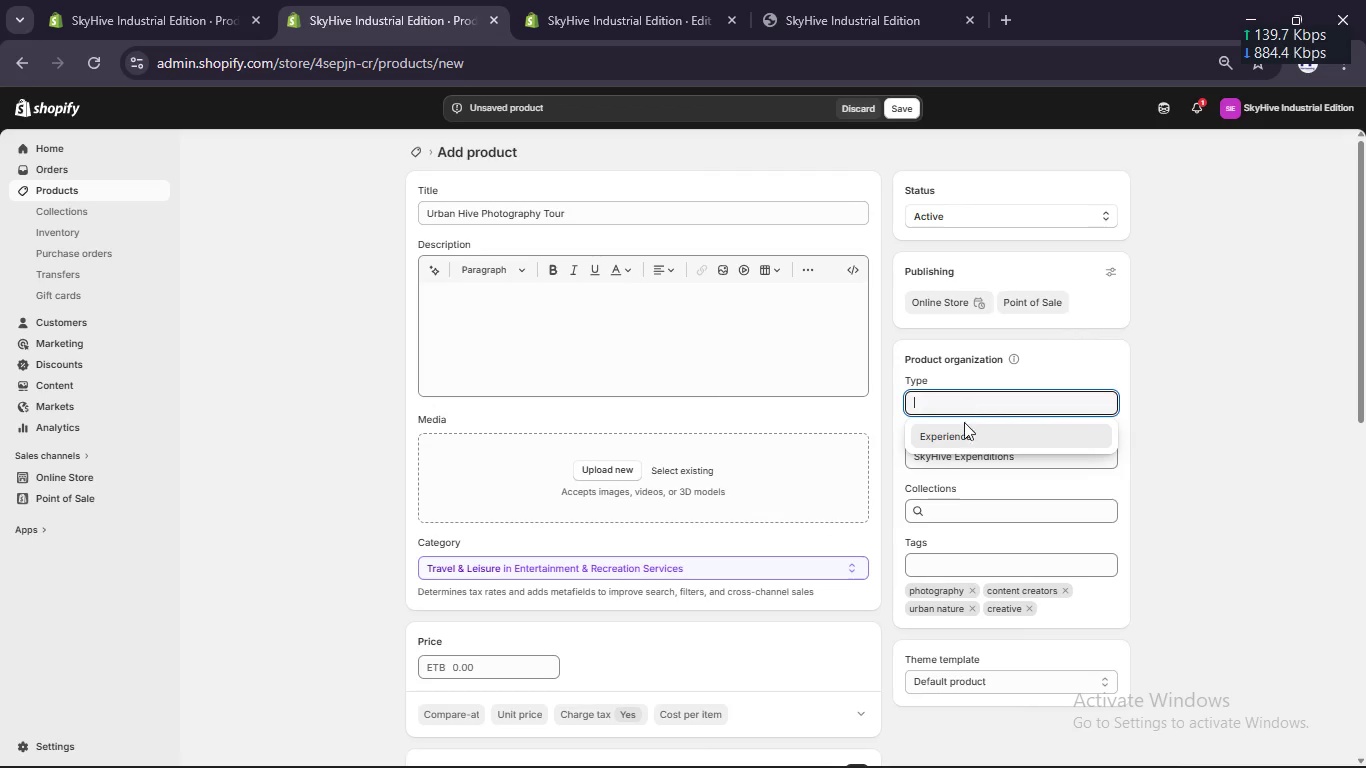 
left_click([960, 439])
 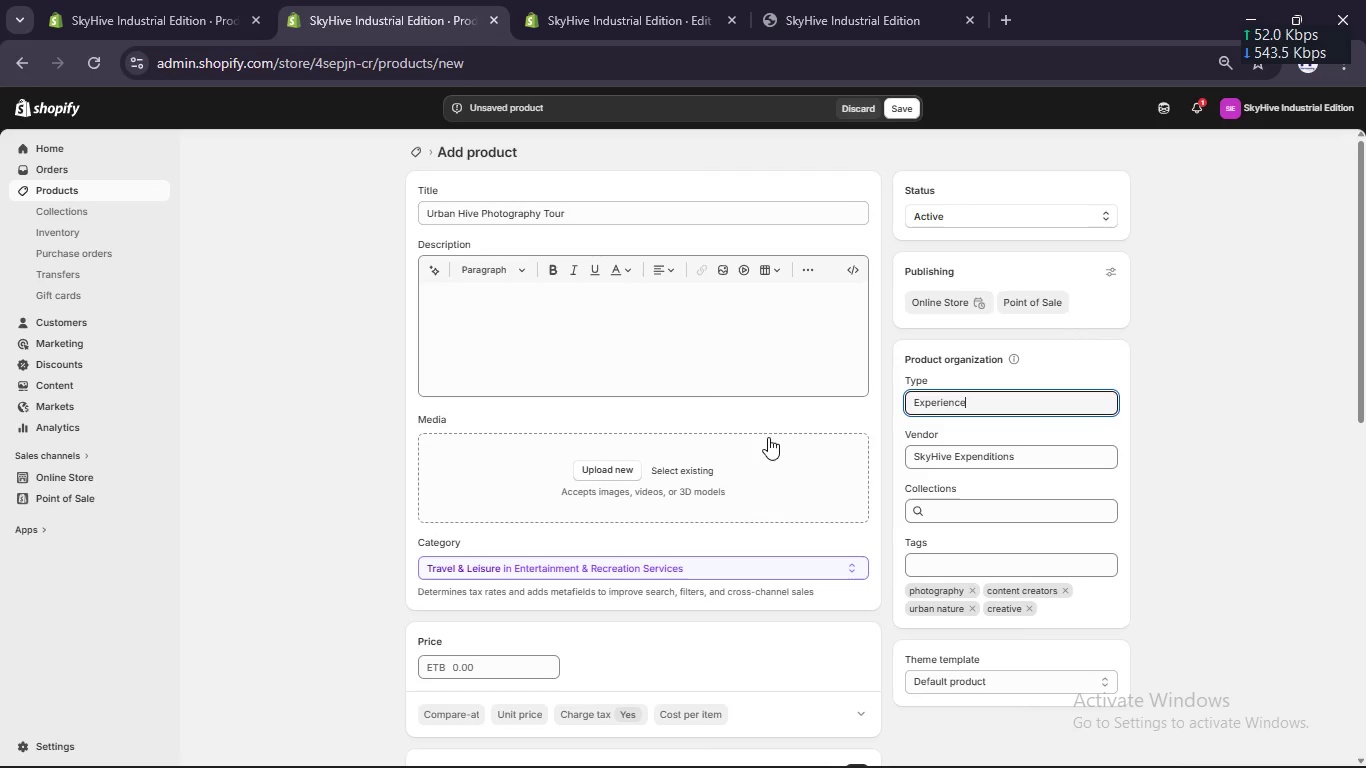 
left_click([619, 458])
 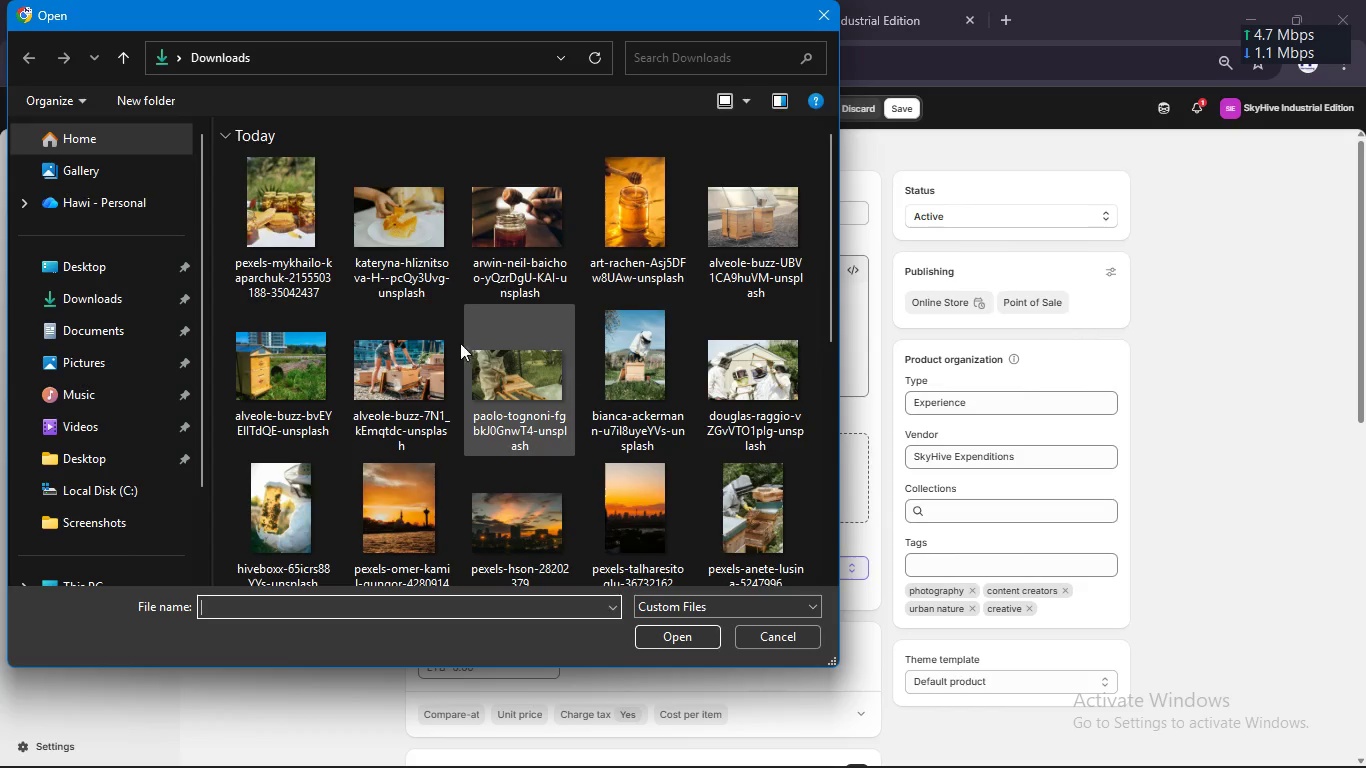 
hold_key(key=ControlLeft, duration=3.03)
left_click([487, 353])
 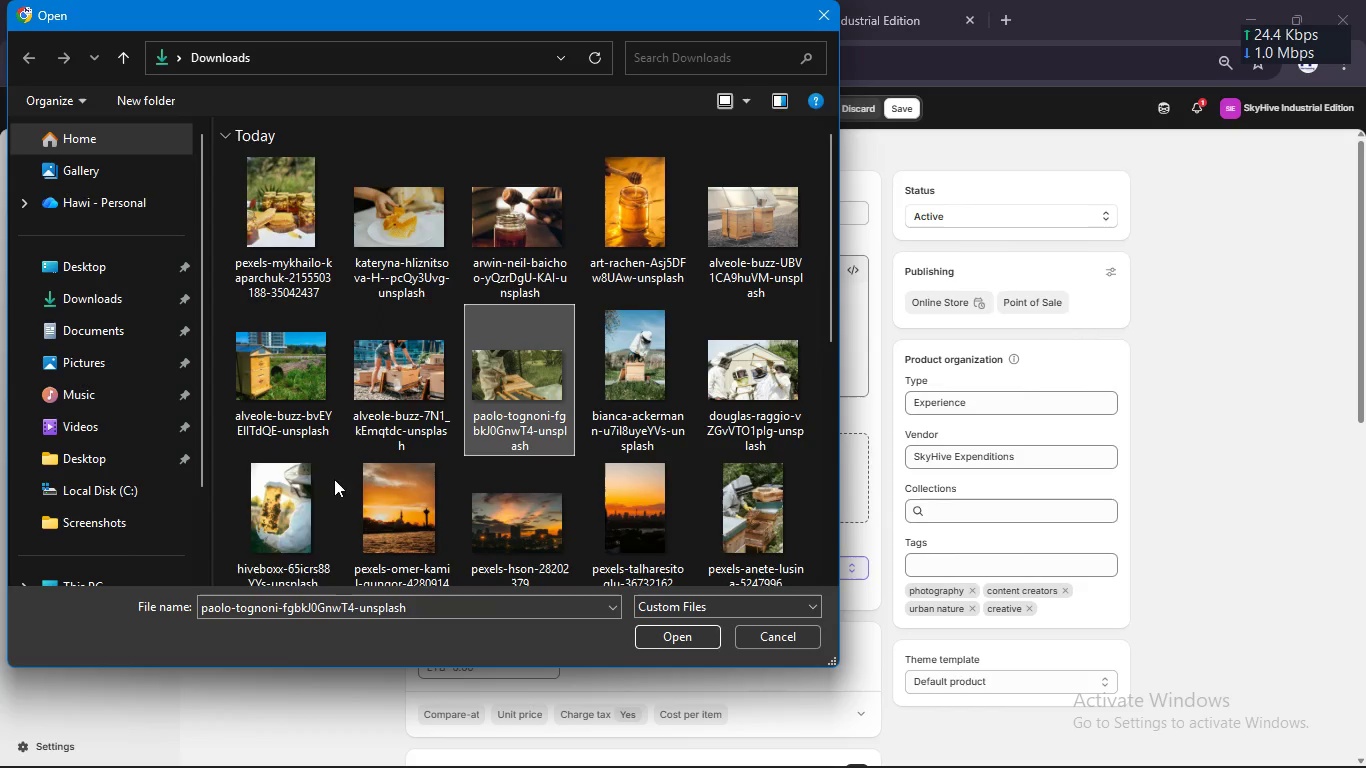 
left_click([306, 503])
 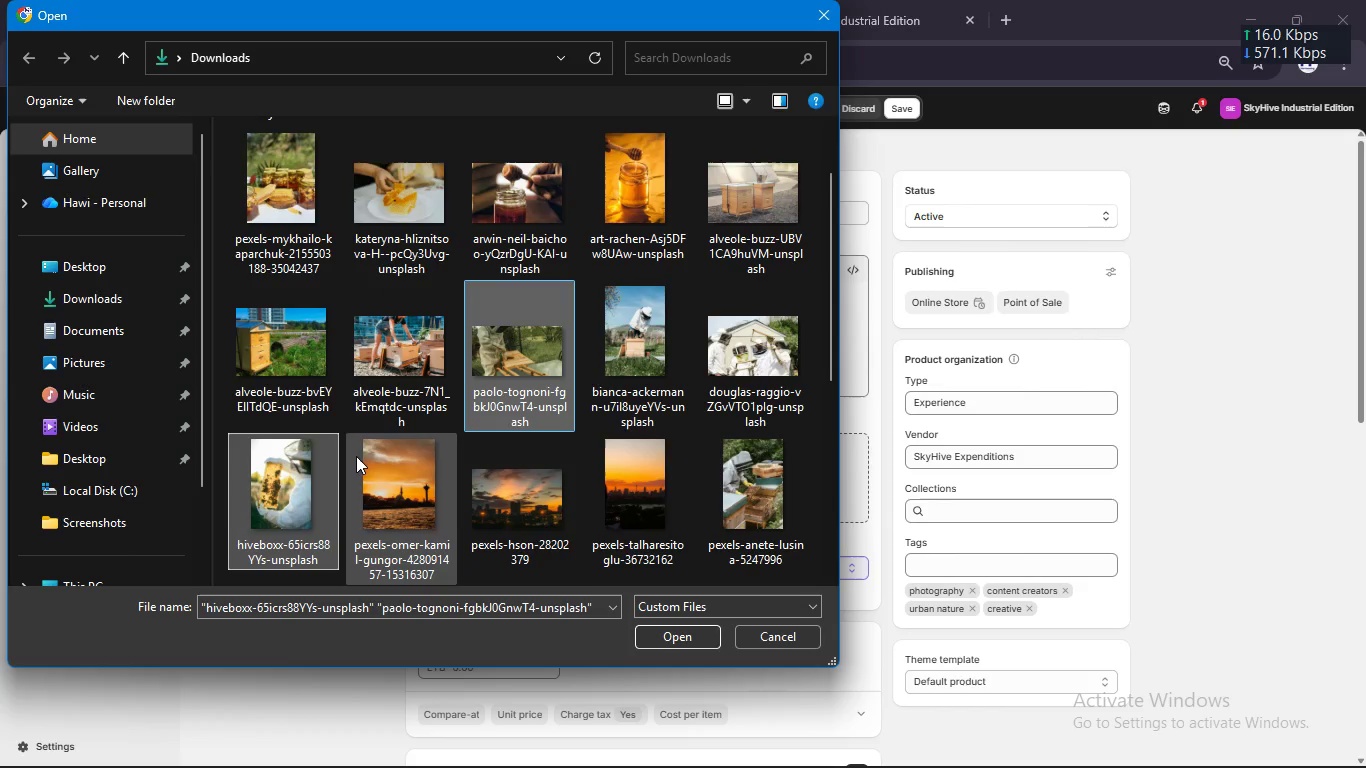 
scroll: coordinate [355, 456], scroll_direction: down, amount: 1.0
 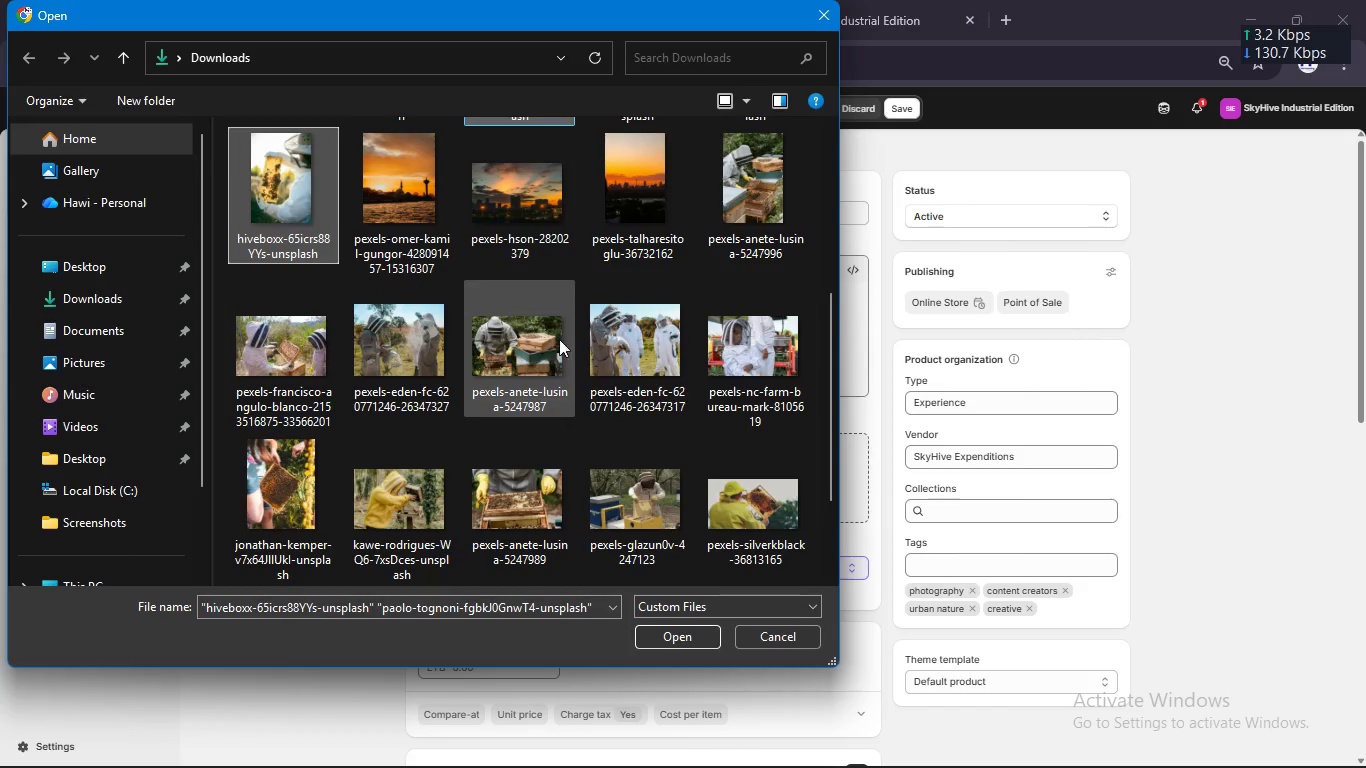 
scroll: coordinate [483, 414], scroll_direction: up, amount: 3.0
 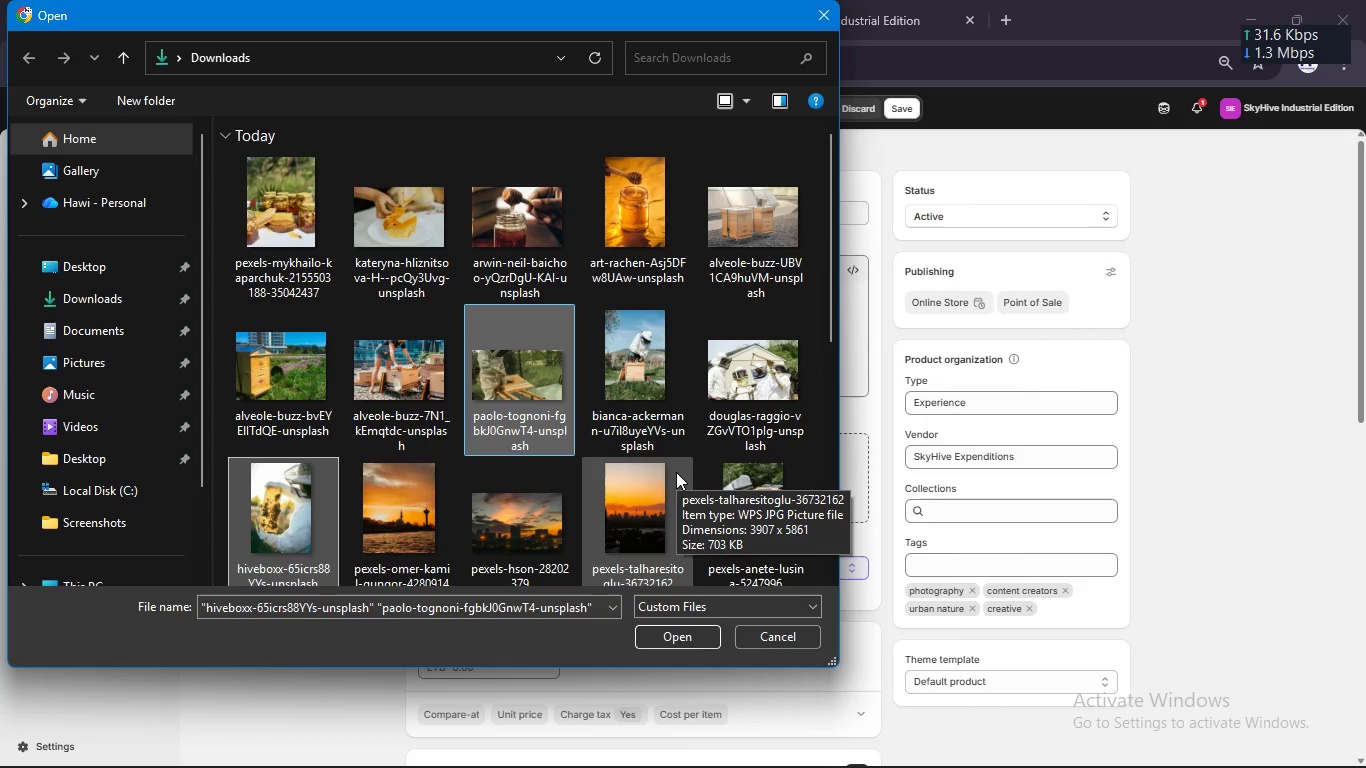 
scroll: coordinate [674, 472], scroll_direction: down, amount: 2.0
 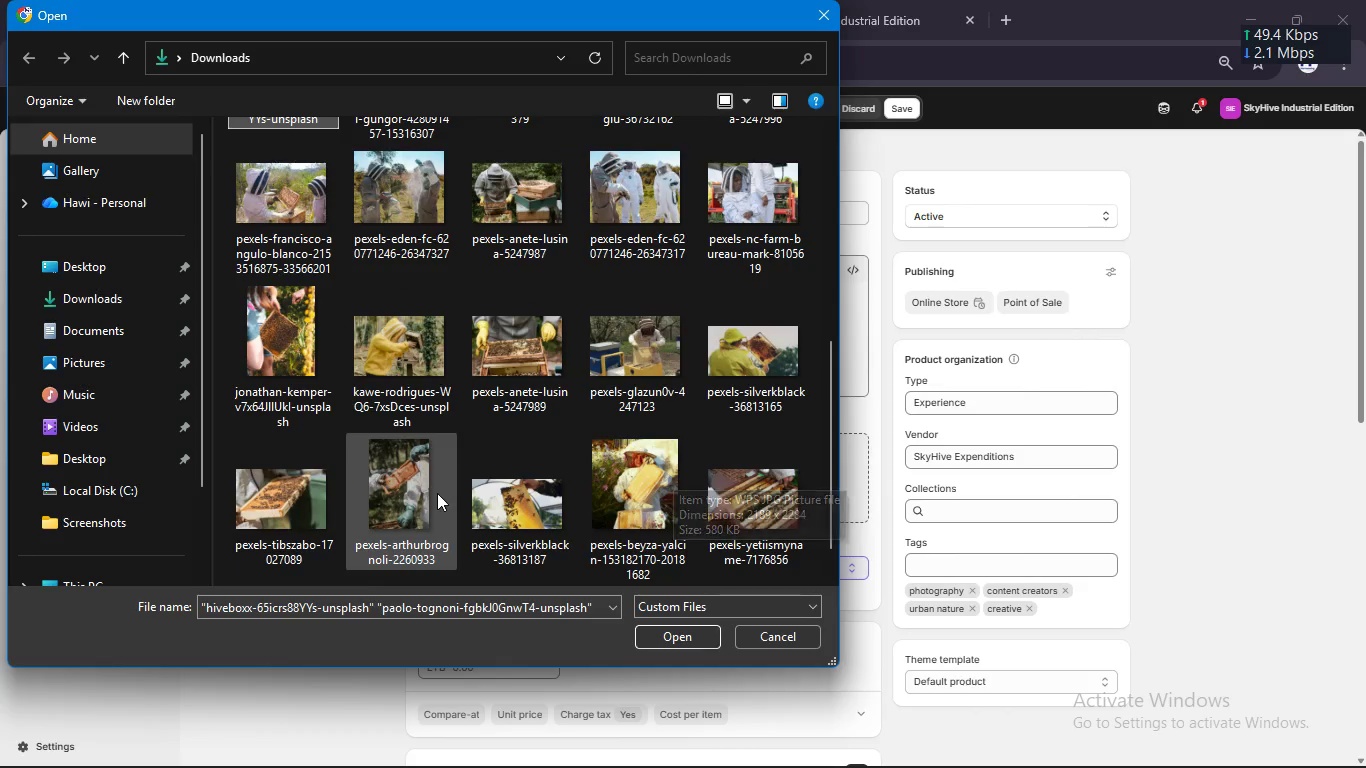 
hold_key(key=ControlLeft, duration=1.48)
left_click([616, 505])
 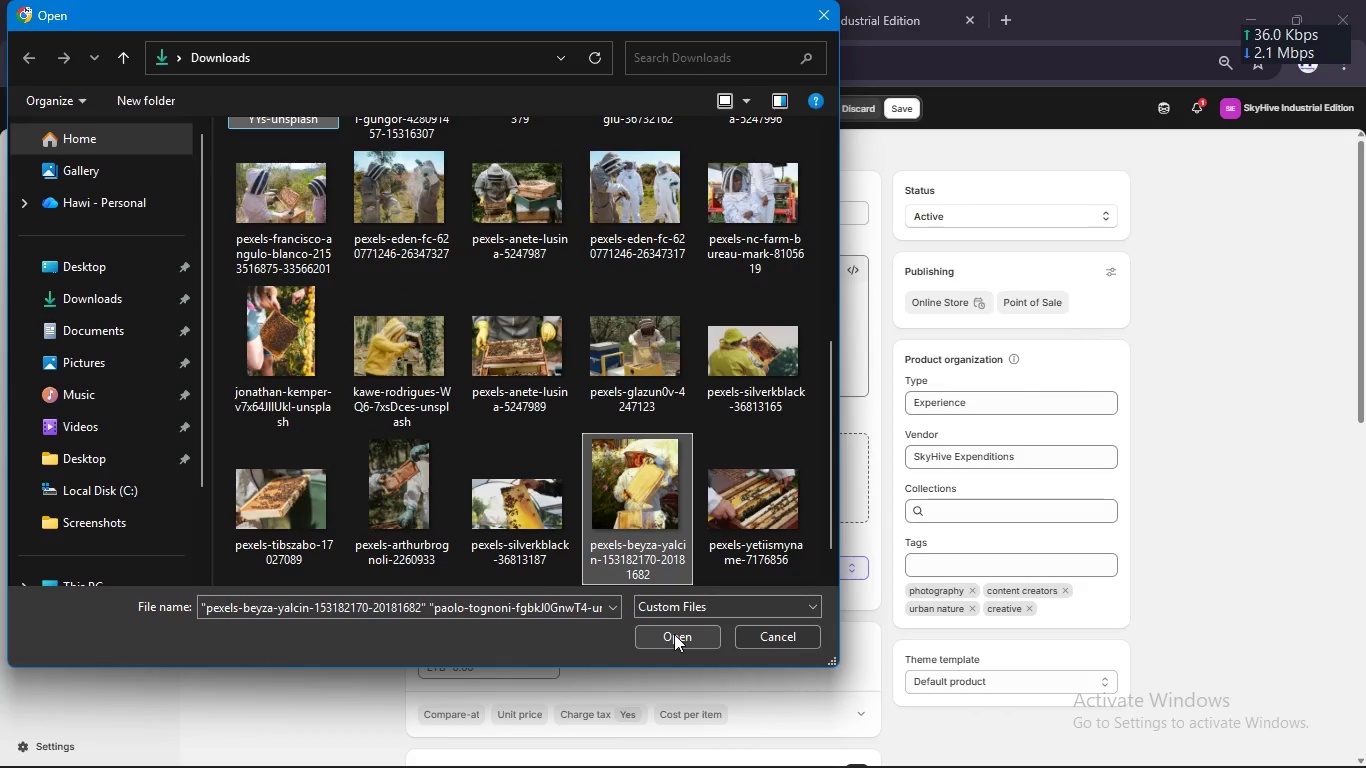 
left_click([674, 633])
 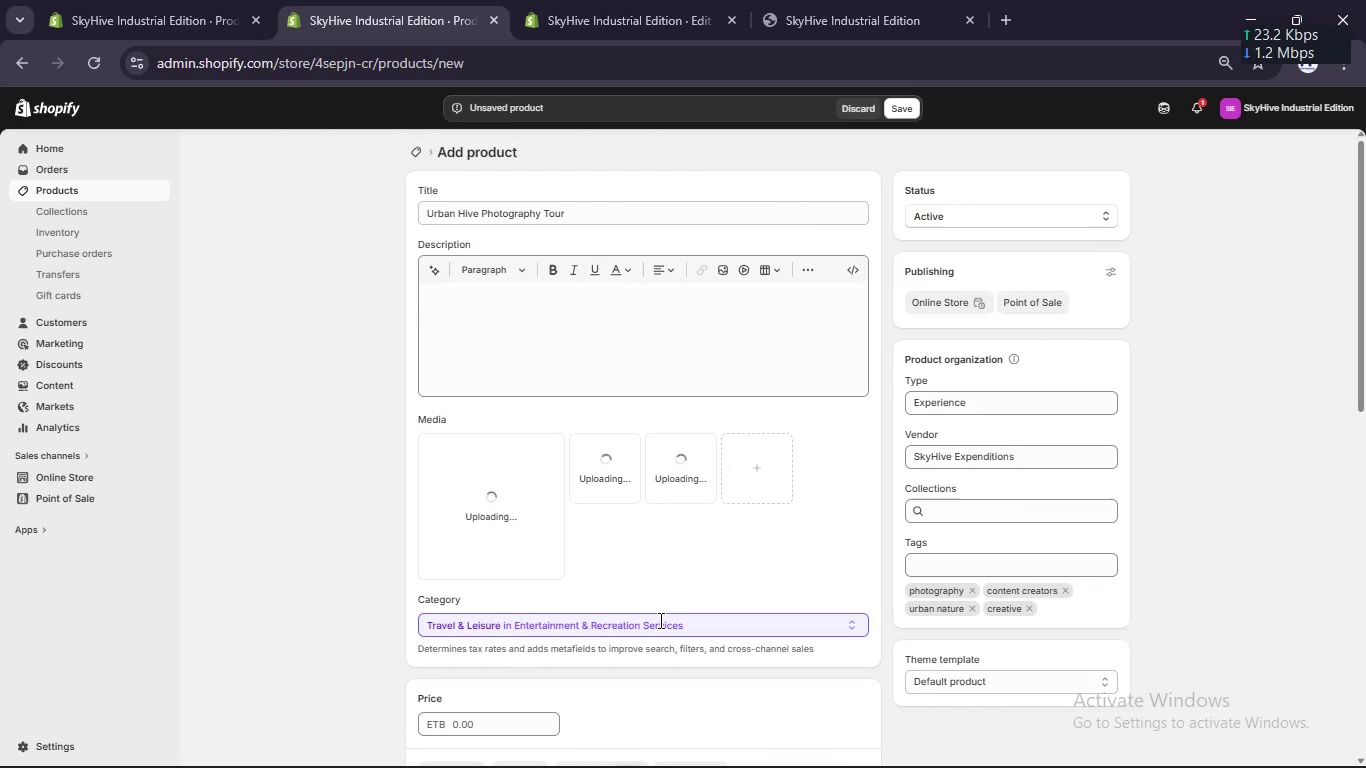 
scroll: coordinate [659, 620], scroll_direction: down, amount: 1.0
 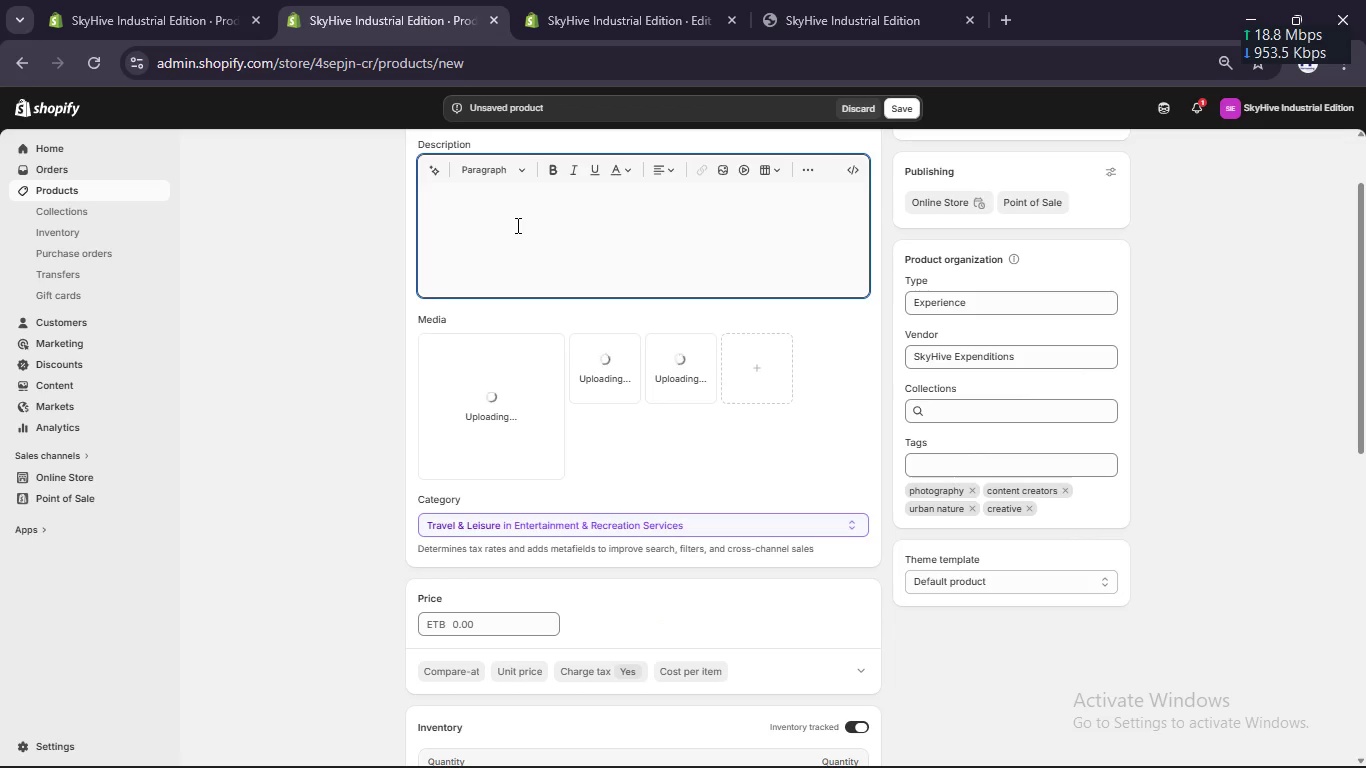 
wait(8.12)
 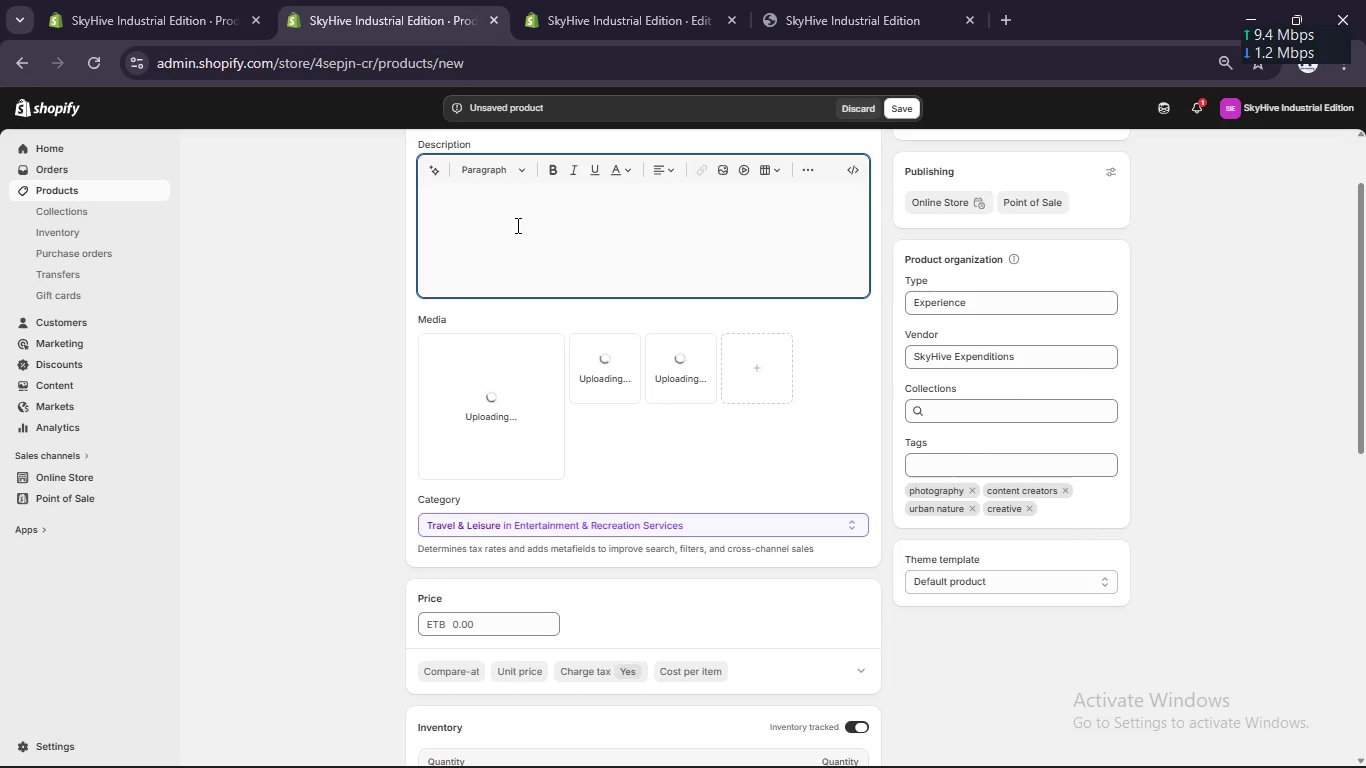 
type(T )
key(Backspace)
type(he Urban Hive Photography Tour is deis)
key(Backspace)
key(Backspace)
type(signed for photographs)
key(Backspace)
type(ers and content creators seeking unique cisual conta)
key(Backspace)
type(ent.)
 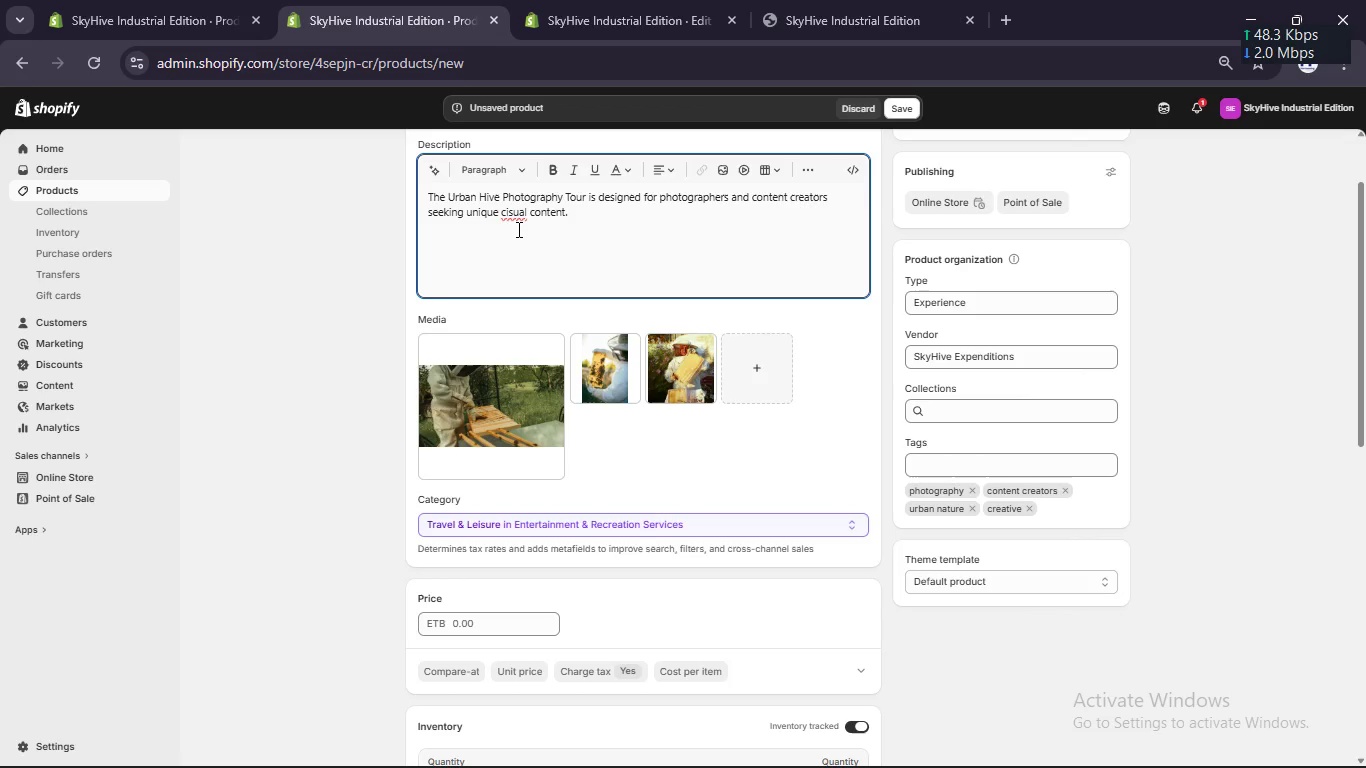 
key(Backspace)
 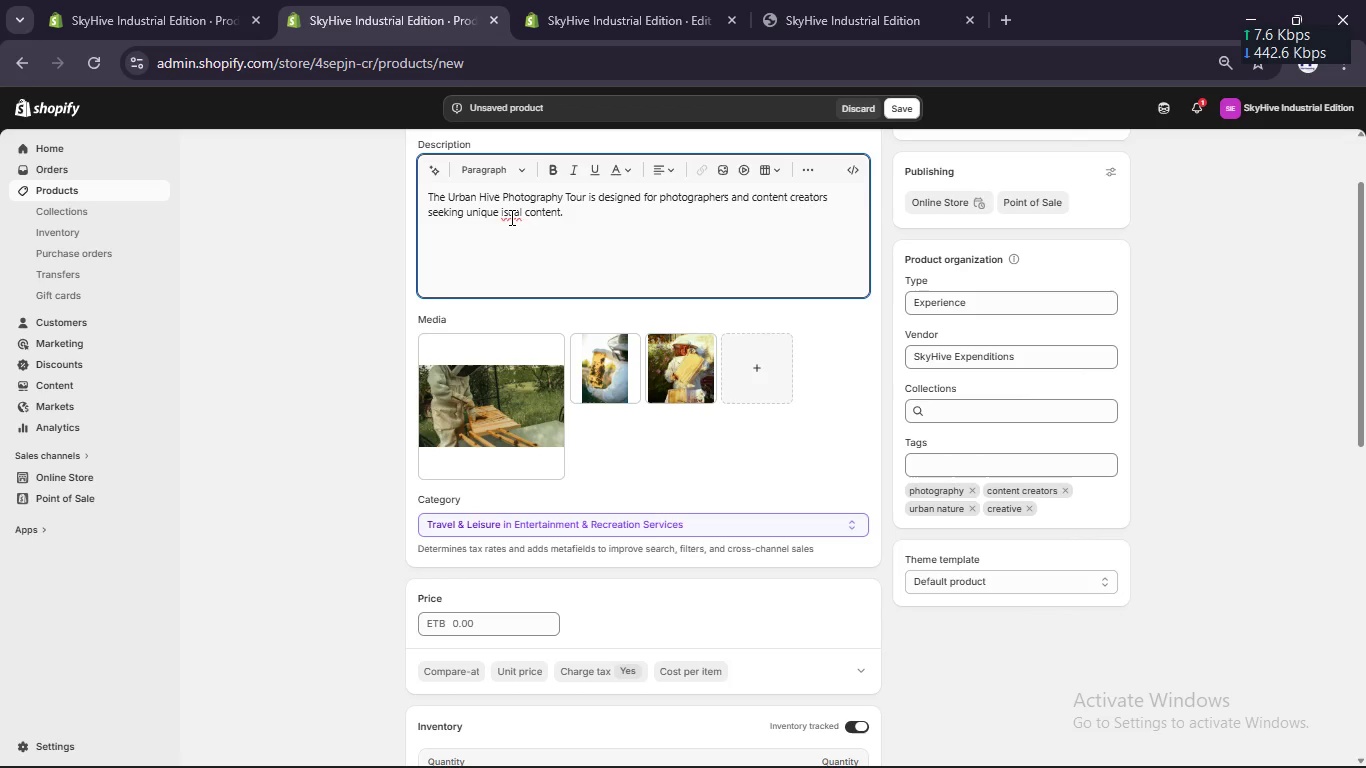 
key(V)
 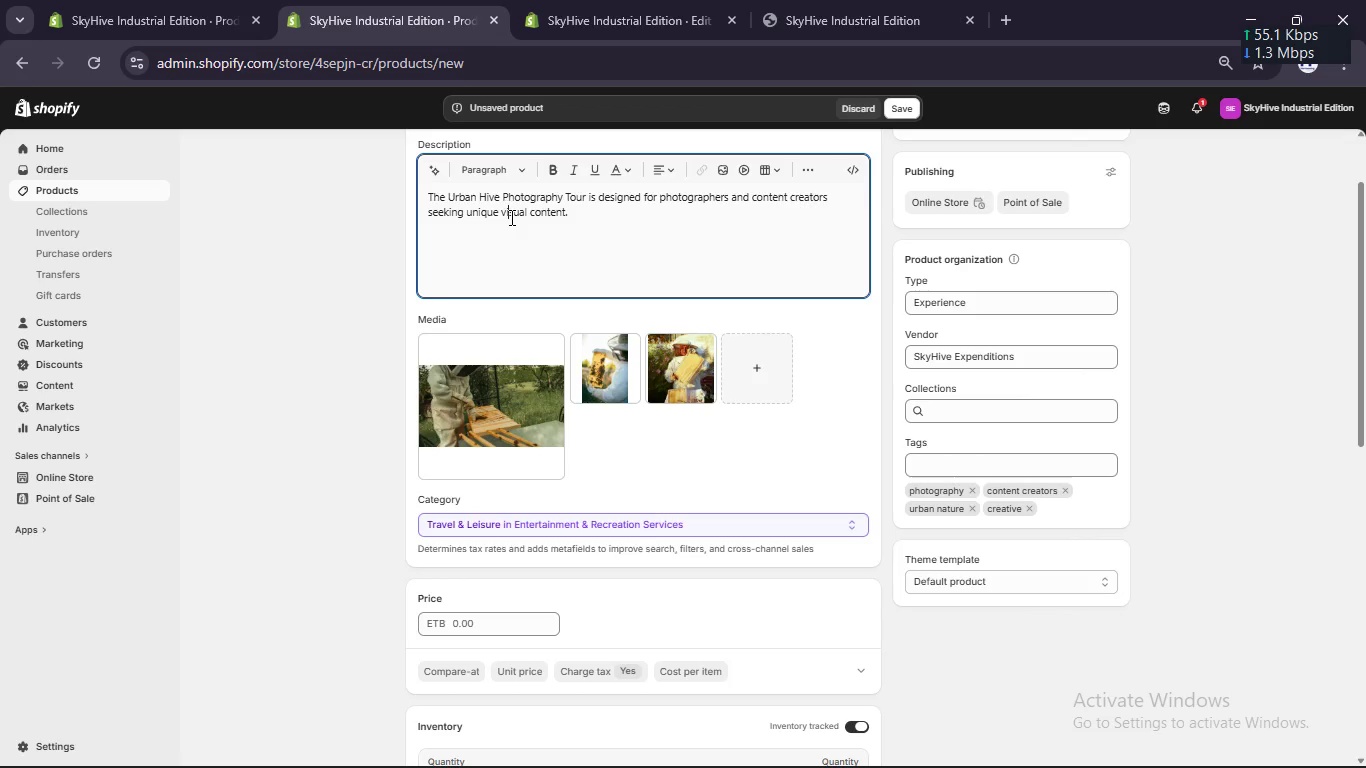 
hold_key(key=ArrowRight, duration=1.14)
 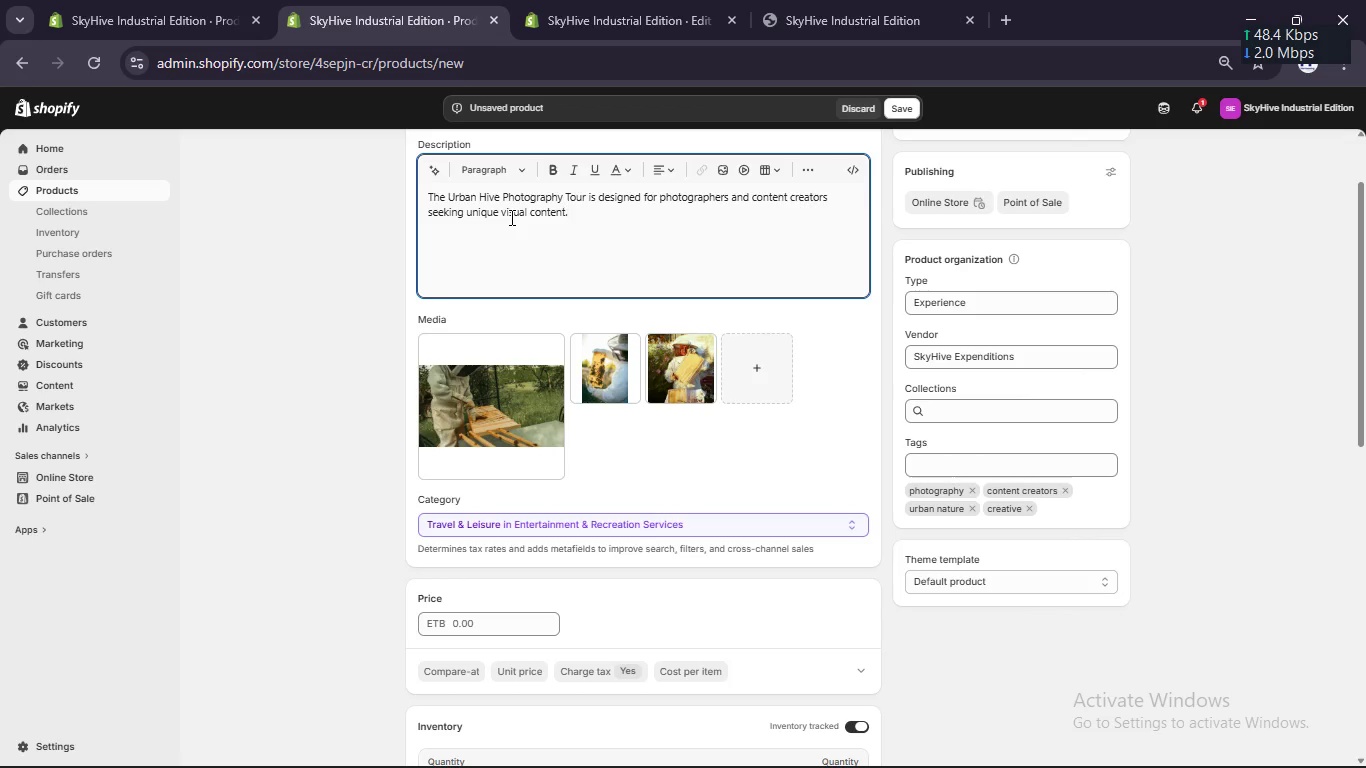 
type( This guided experience provie)
key(Backspace)
type(des structured access to rooftop apie)
key(Backspace)
type(aries, offering opportunities to capture bees, hive structures )
key(Backspace)
type(, and urban landscape.)
 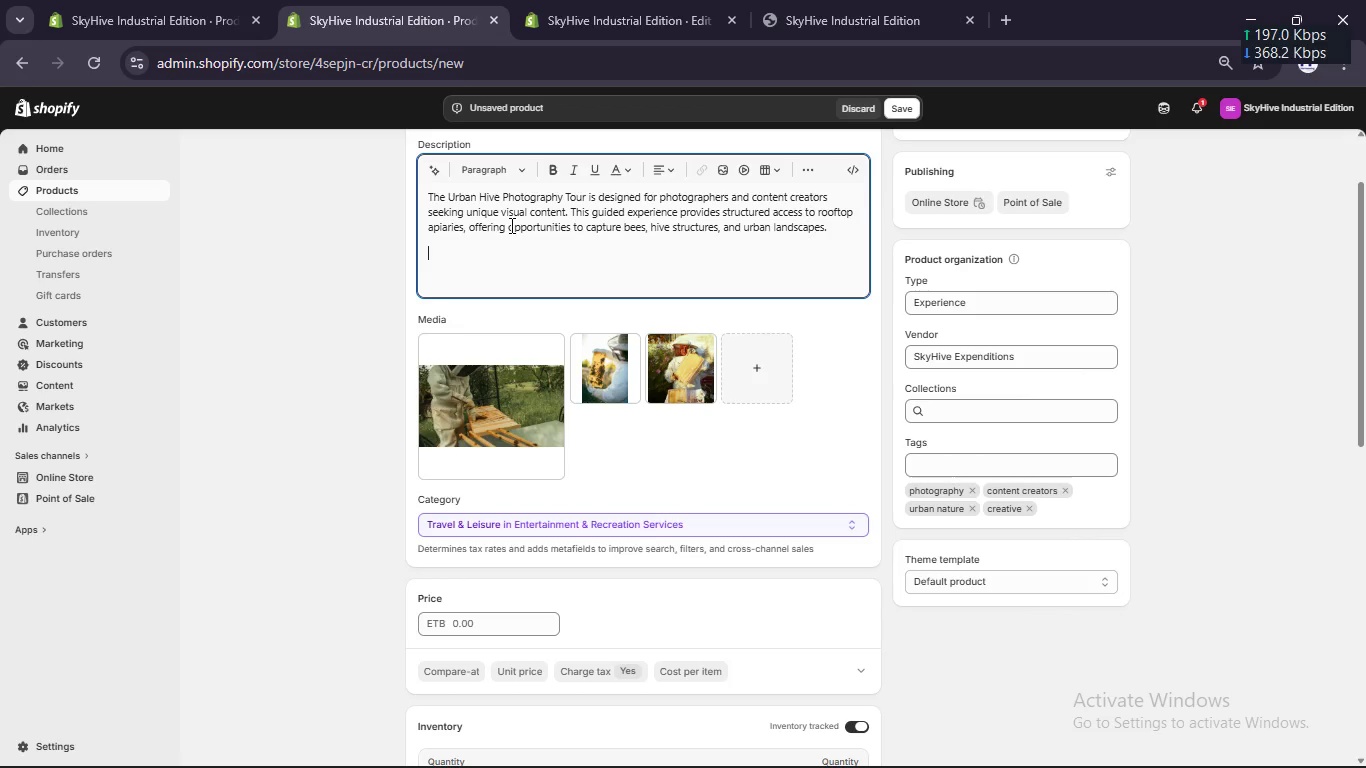 
key(Enter)
 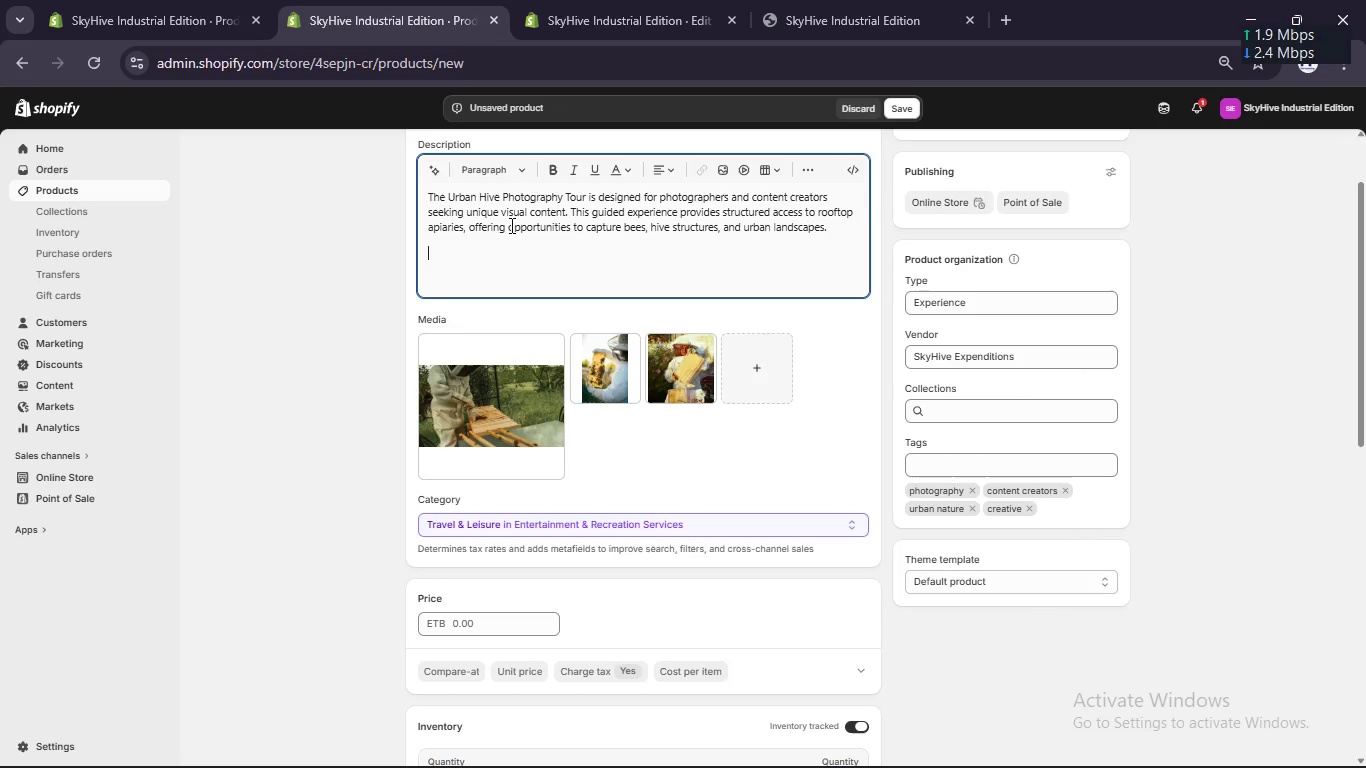 
type(Participants receive guidance on safely working near actue hives while capturinghigh-qualityimagr,=. iNstructuion)
 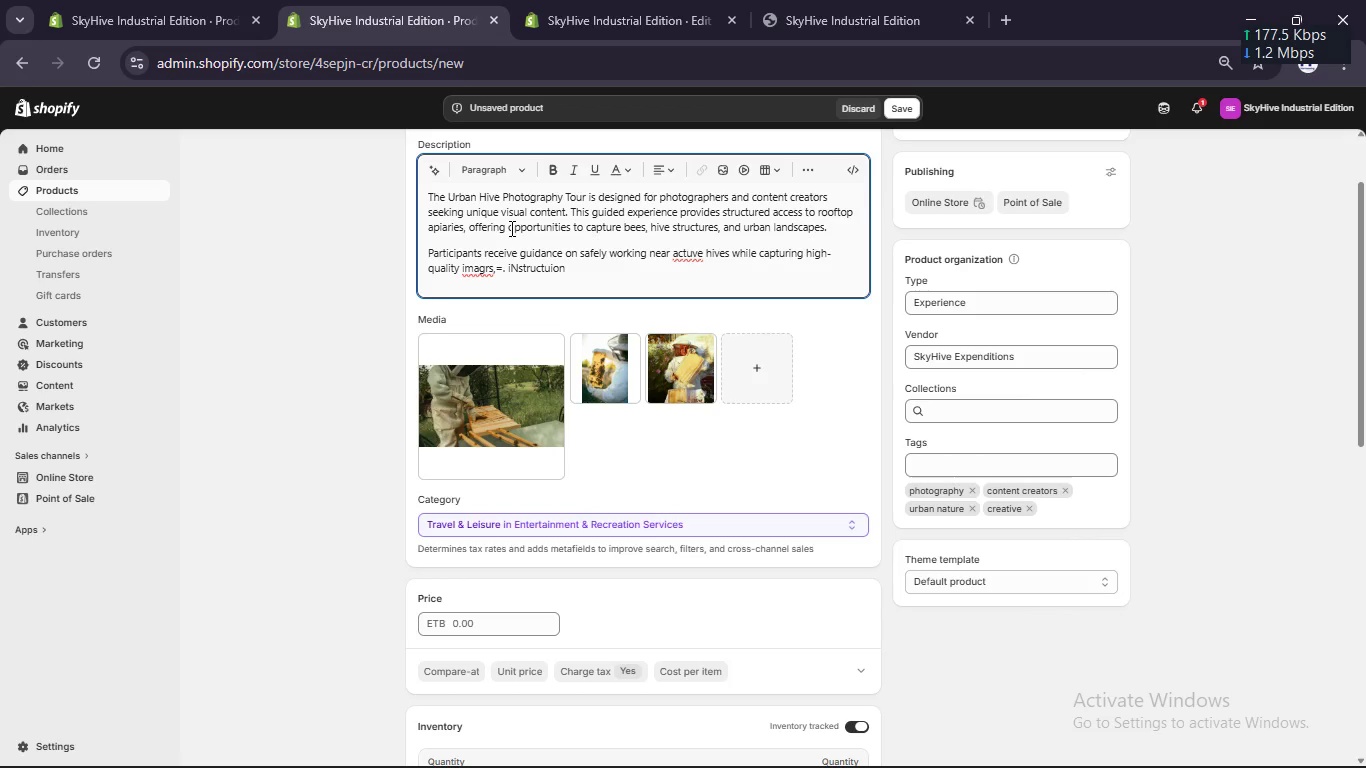 
hold_key(key=Backspace, duration=0.95)
 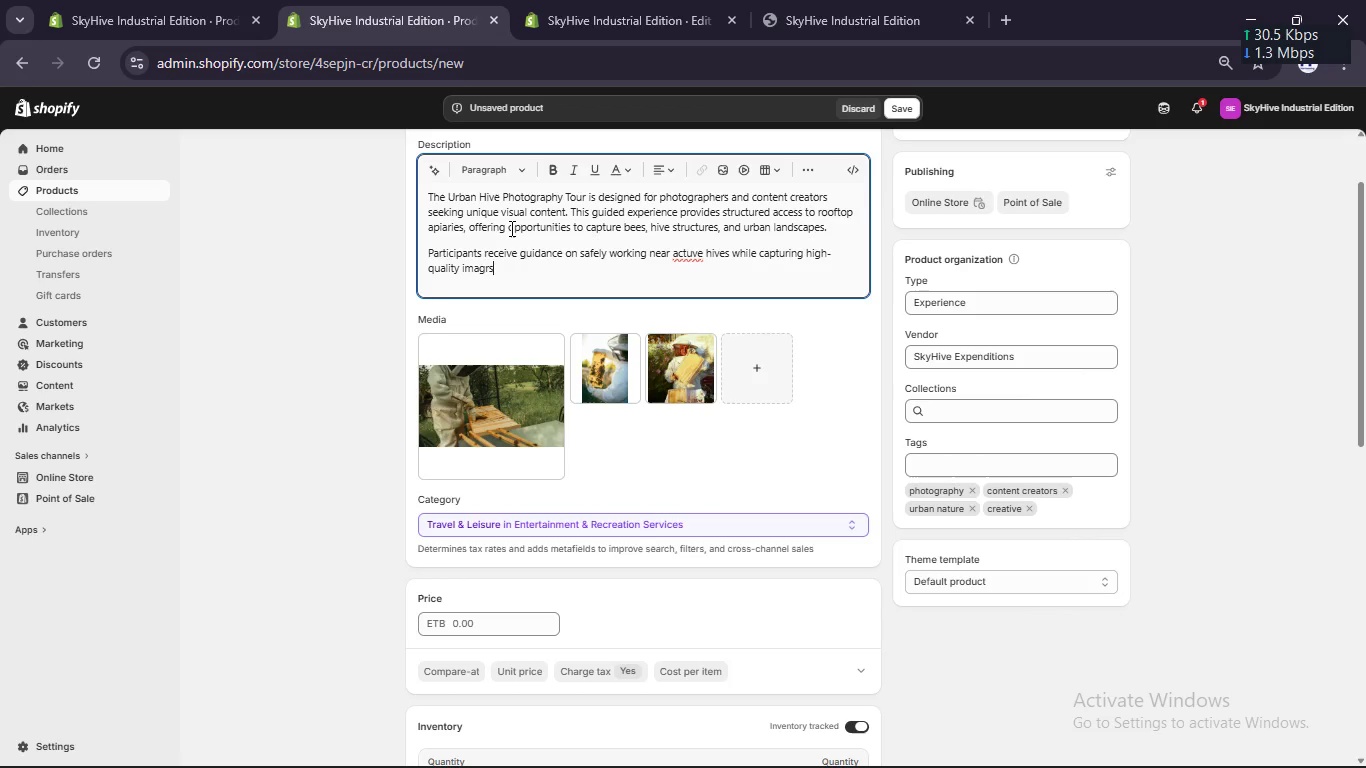 
key(Backspace)
key(Backspace)
type(s instructionn)
 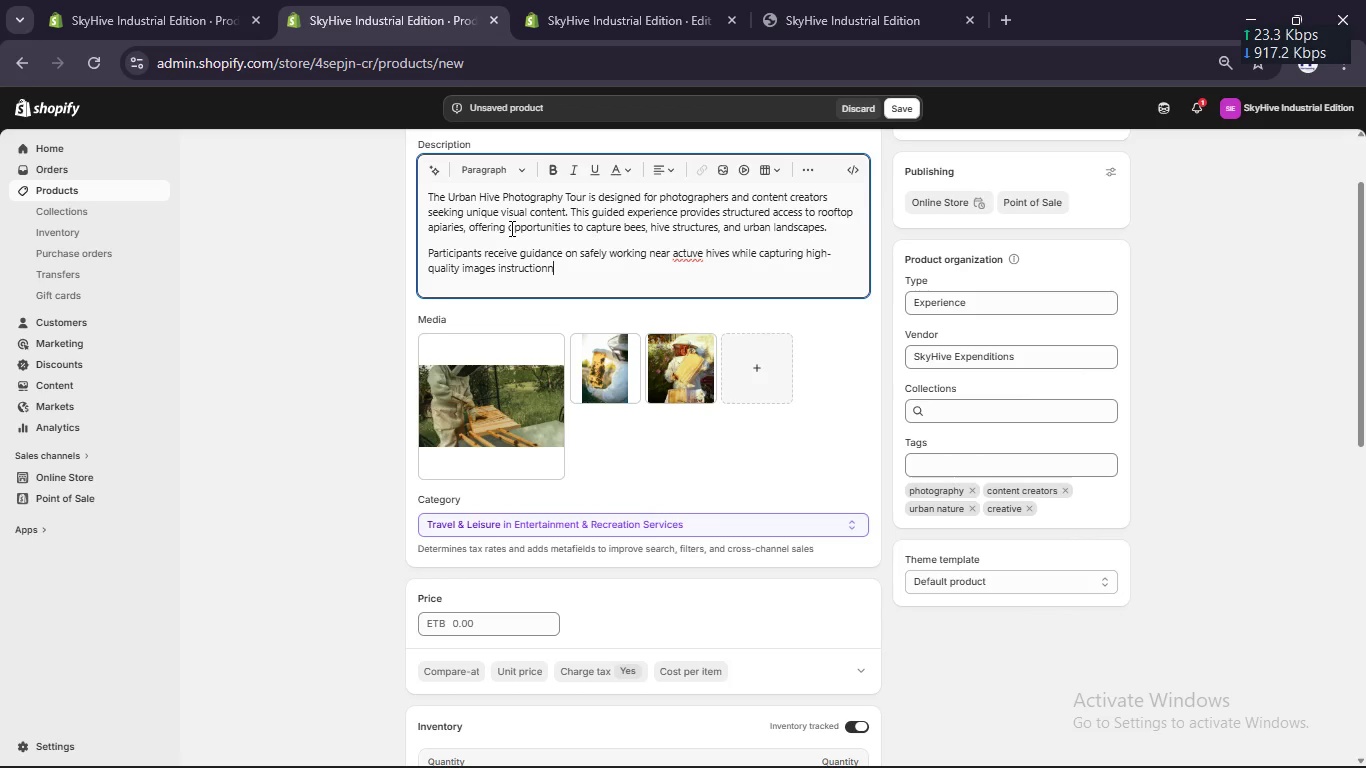 
hold_key(key=E, duration=13.59)
 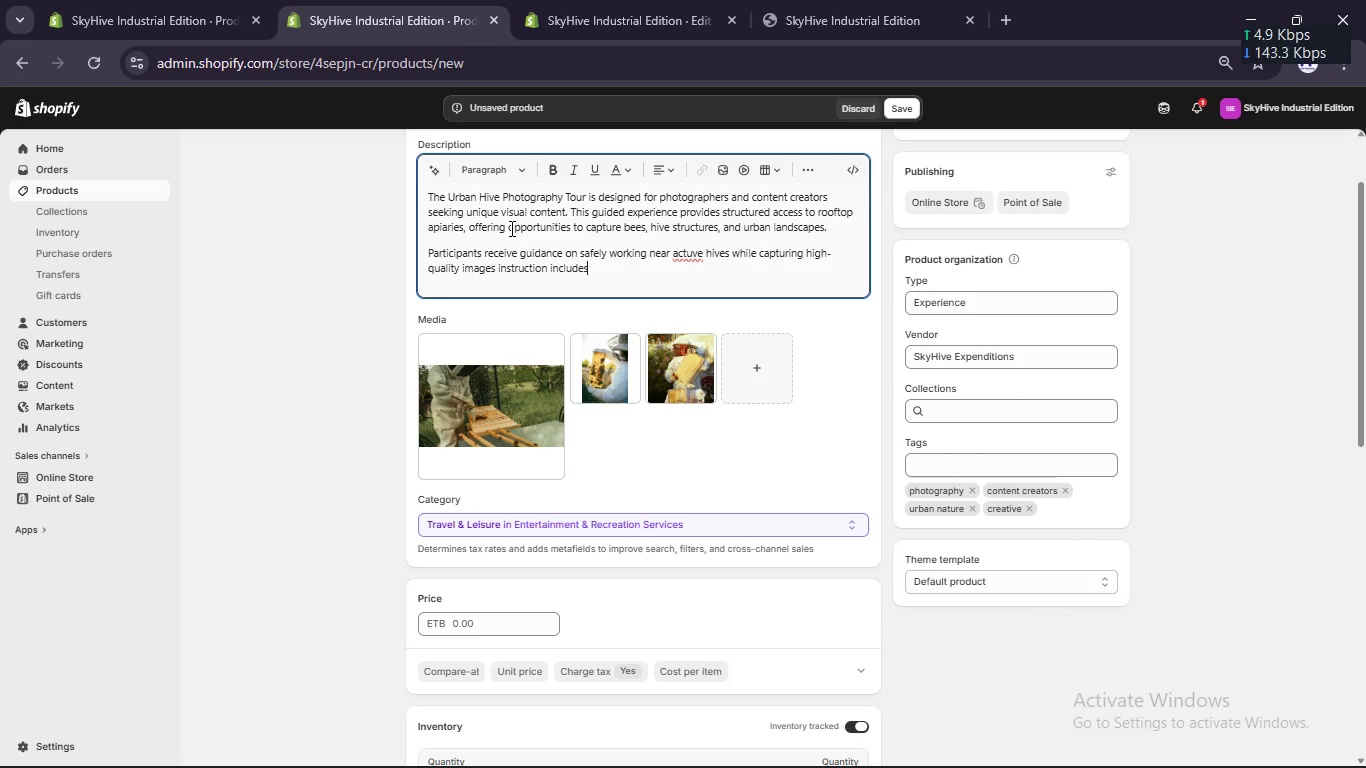 
key(Backspace)
type( includs composition techniques, timing )
key(Backspace)
type(, and motivate)
key(Backspace)
key(Backspace)
key(Backspace)
key(Backspace)
key(Backspace)
key(Backspace)
key(Backspace)
type(vmwnt[NumLock])
key(Backspace)
key(Backspace)
key(Backspace)
key(Backspace)
type(ement to help create dynamic and compelling visuals.)
 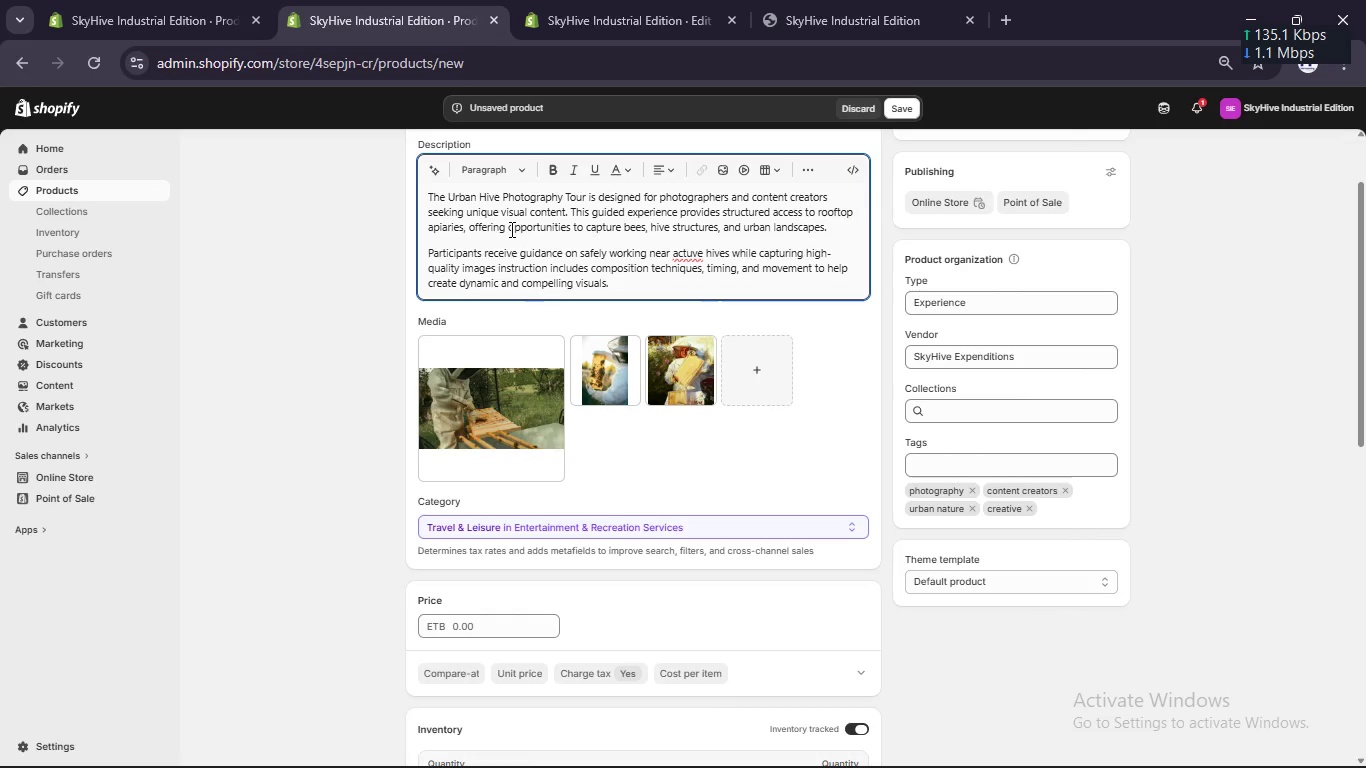 
left_click([693, 254])
 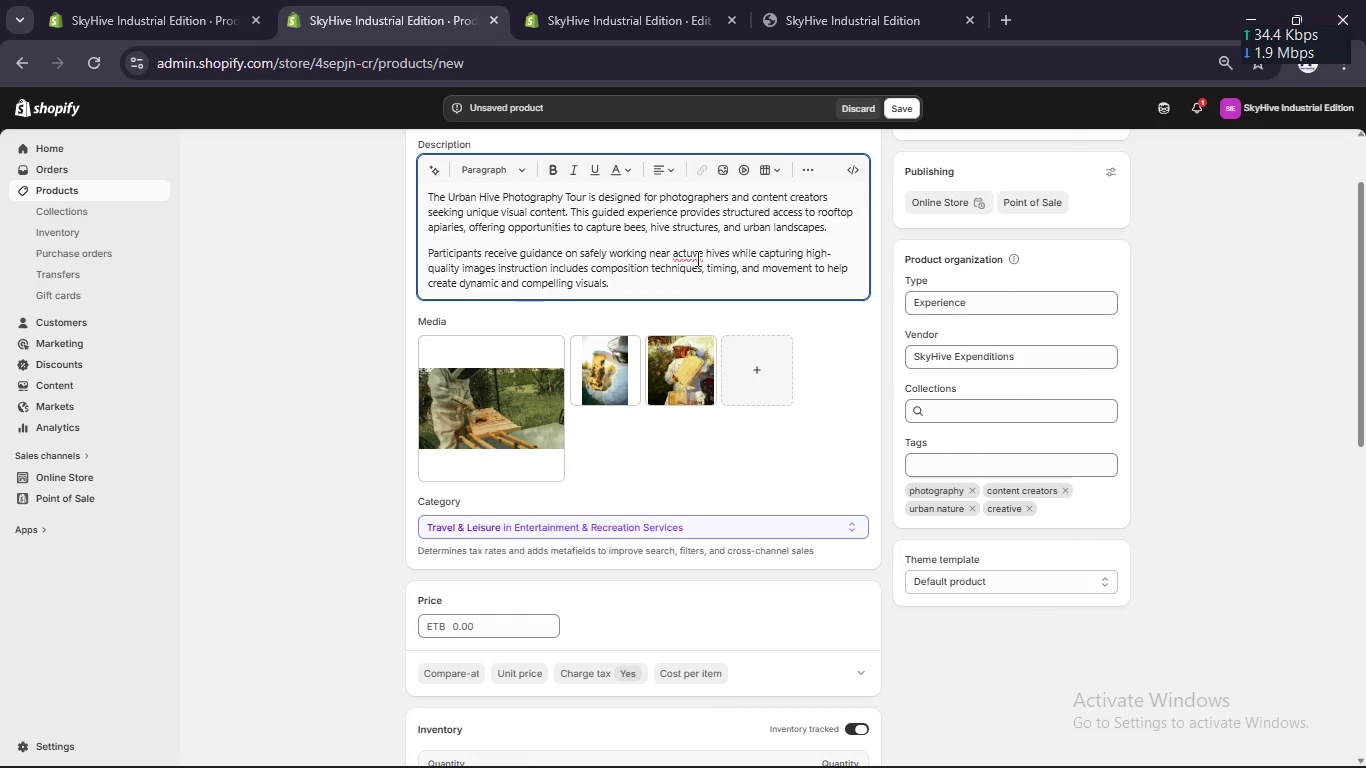 
key(Backspace)
 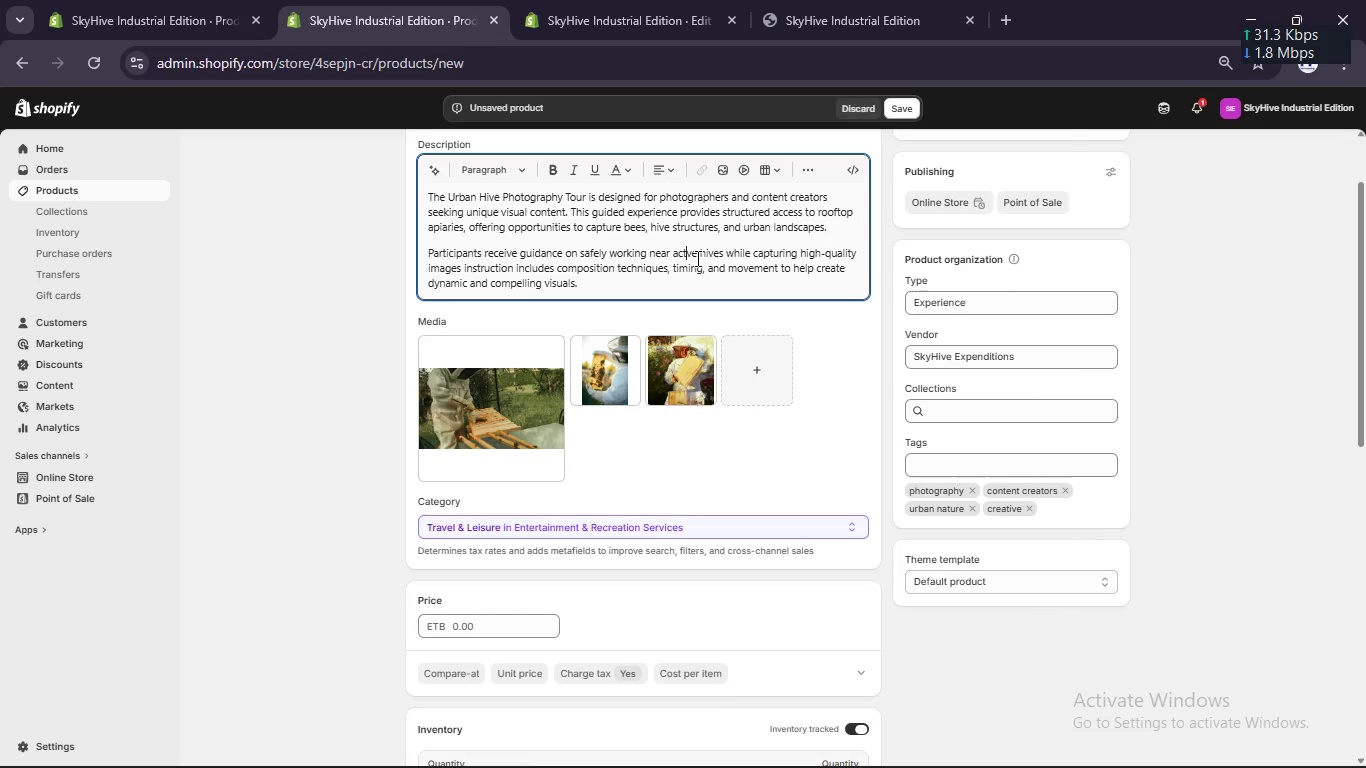 
key(I)
 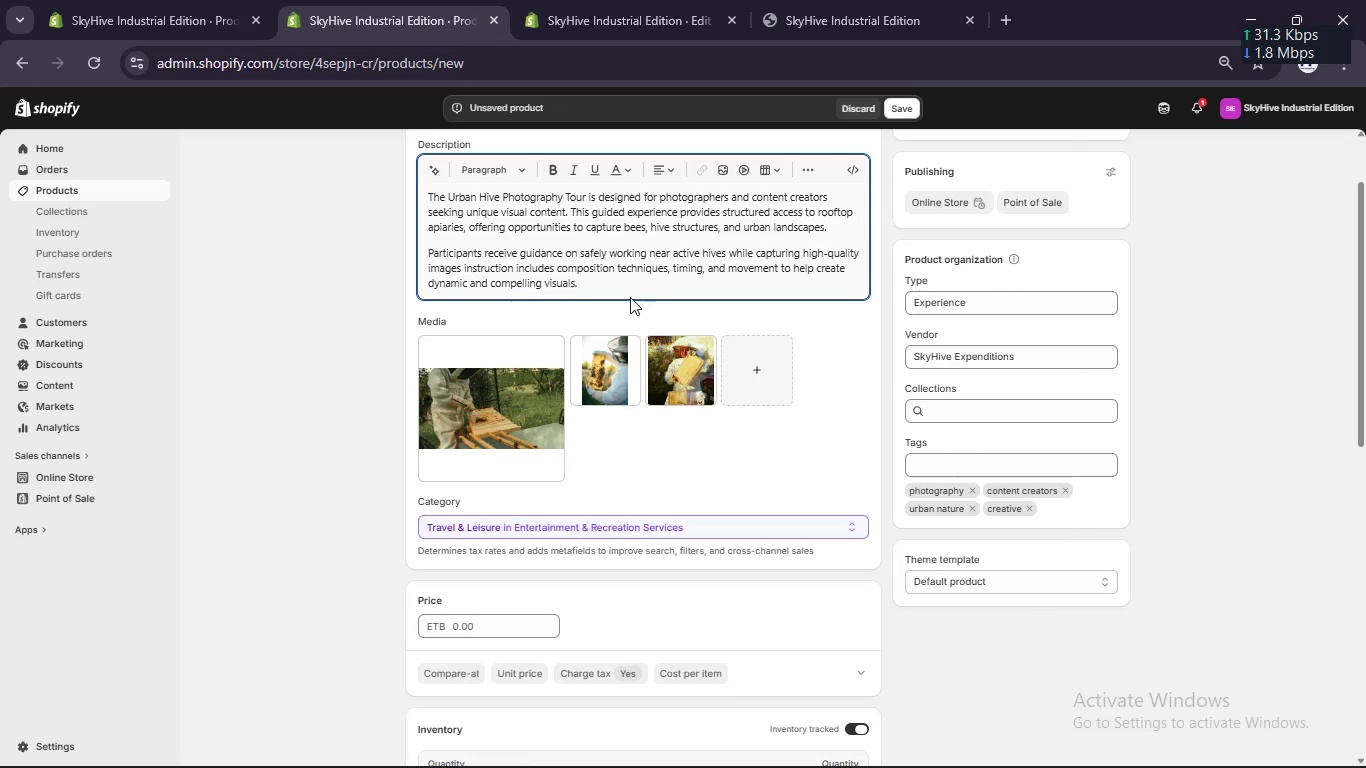 
left_click([623, 283])
 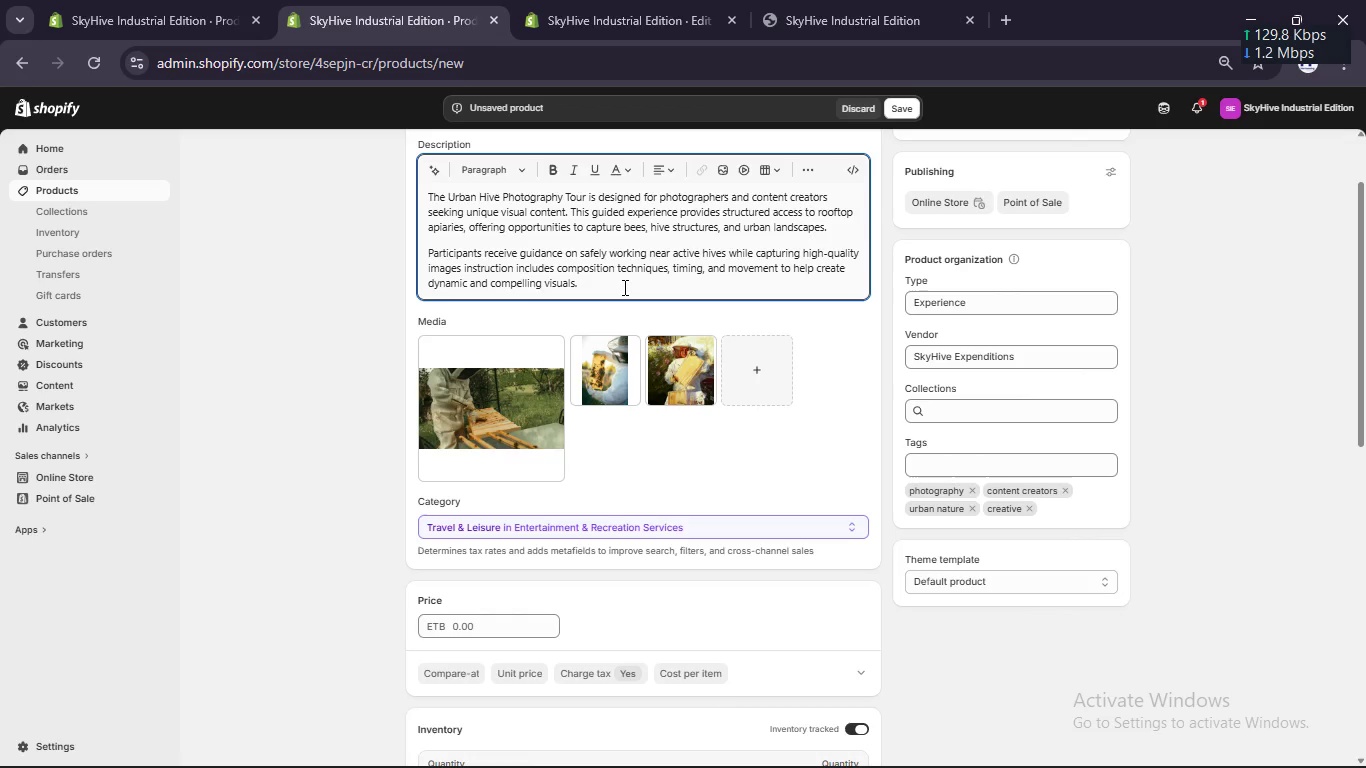 
key(Enter)
 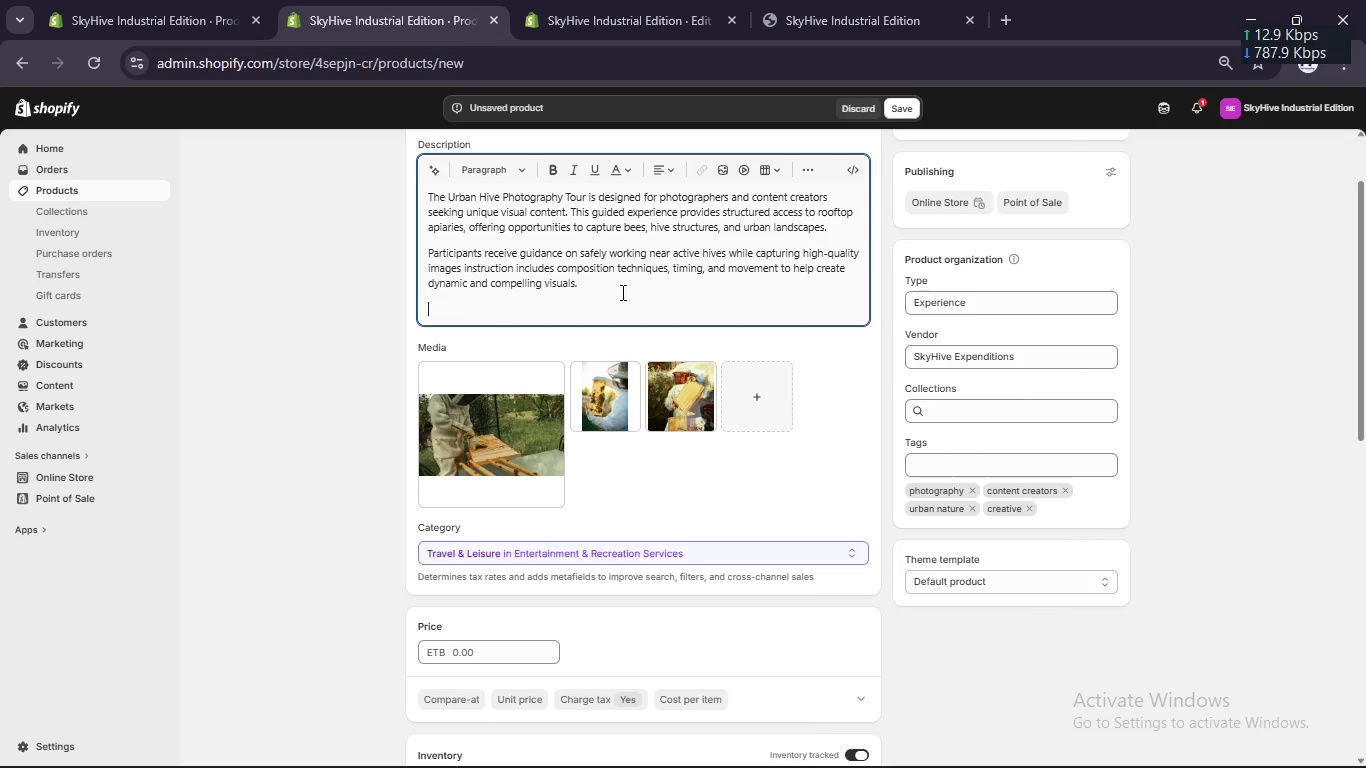 
type(The contrast)
 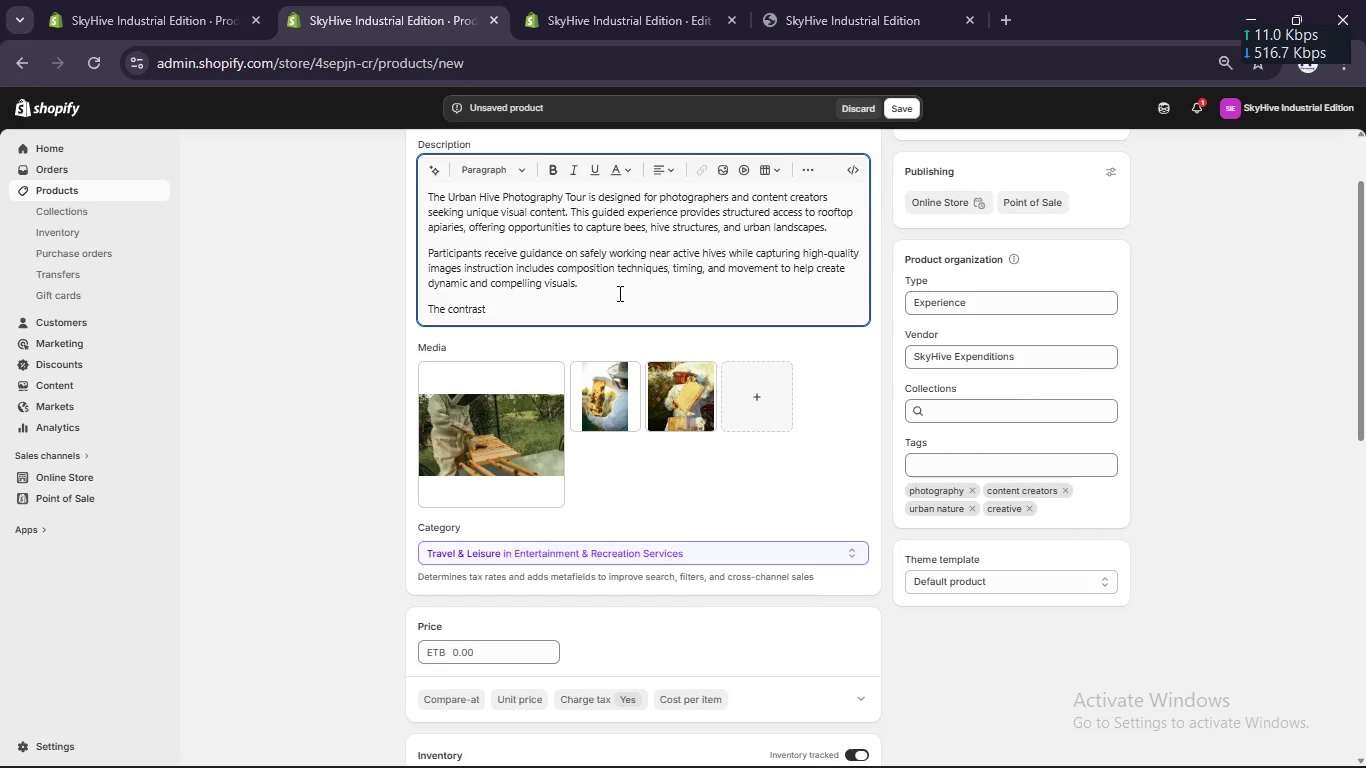 
type( between industrial cityspaces and nan)
key(Backspace)
type(tural hive activity created  distinctive pphot)
key(Backspace)
key(Backspace)
key(Backspace)
key(Backspace)
type(hotographic environment. This makes the experience valuable for portifolio dveopment and creatie exploration.)
 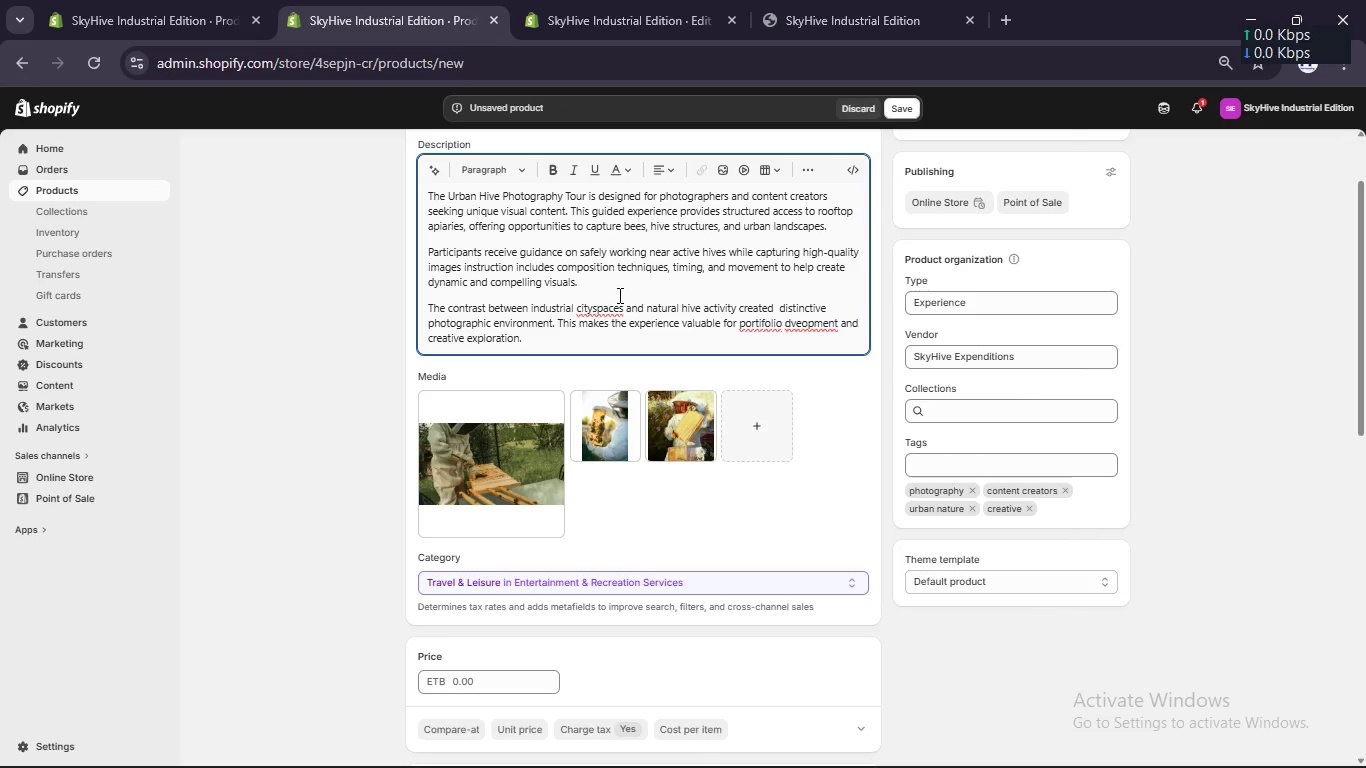 
key(Enter)
 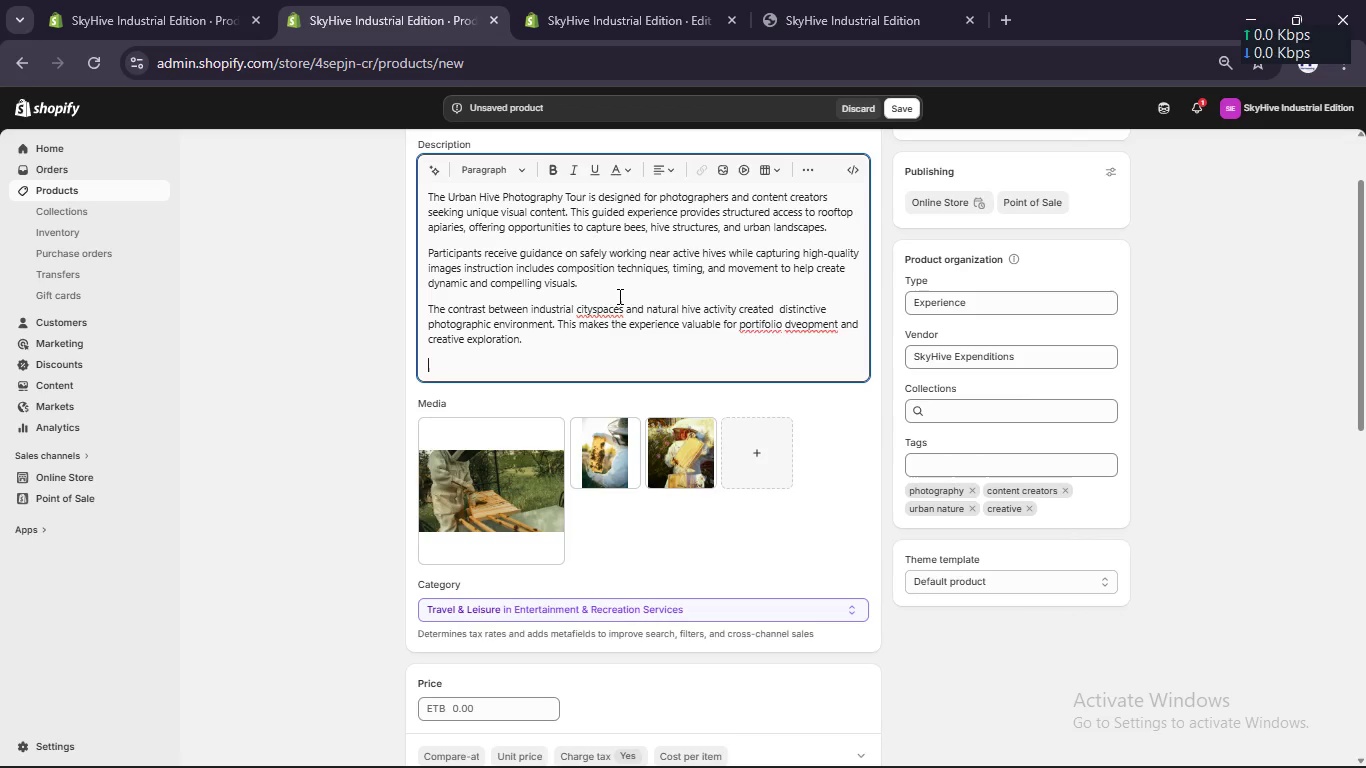 
type(Ideal for both beginners and experienced photoographers, the tour combine technical learning with hands-on shotin)
 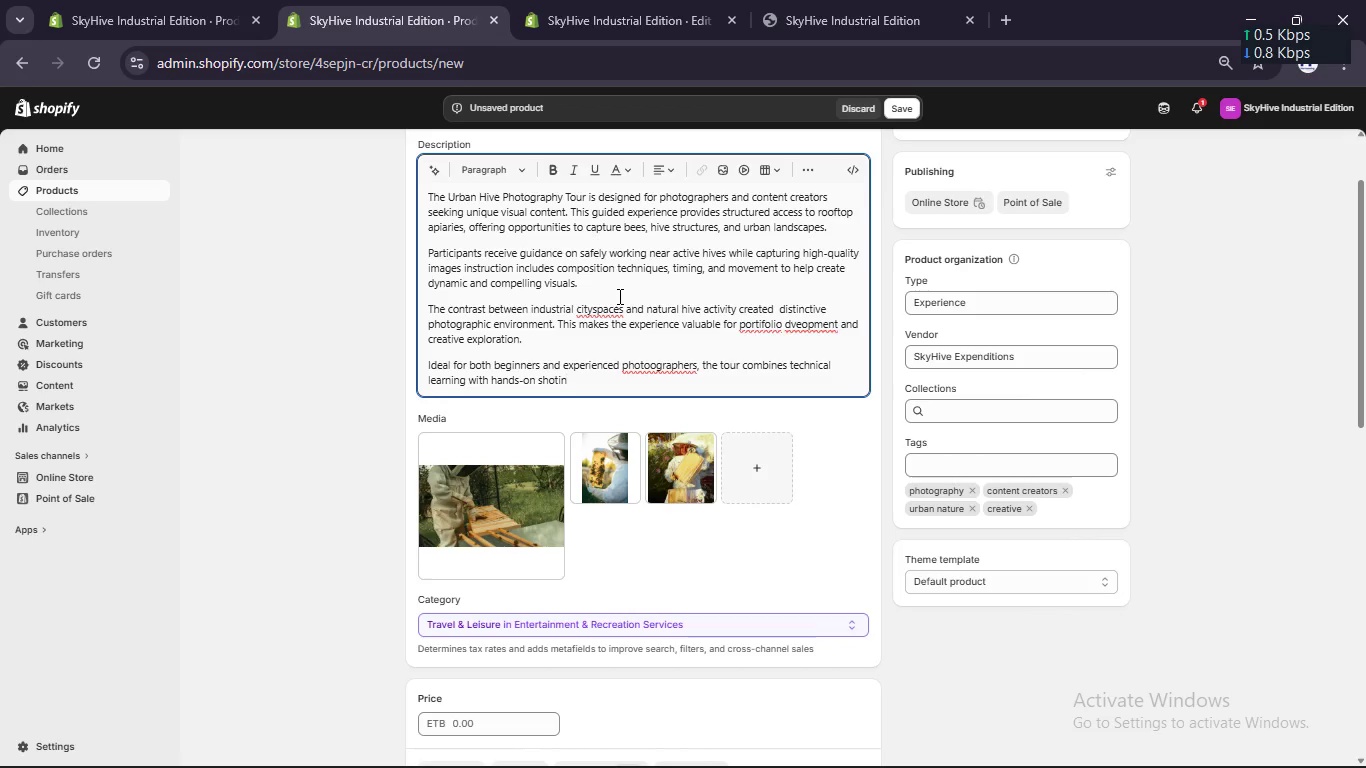 
type(ng opportunitiies)
key(Backspace)
type(s in a controlled and saft)
key(Backspace)
type(e setting)
 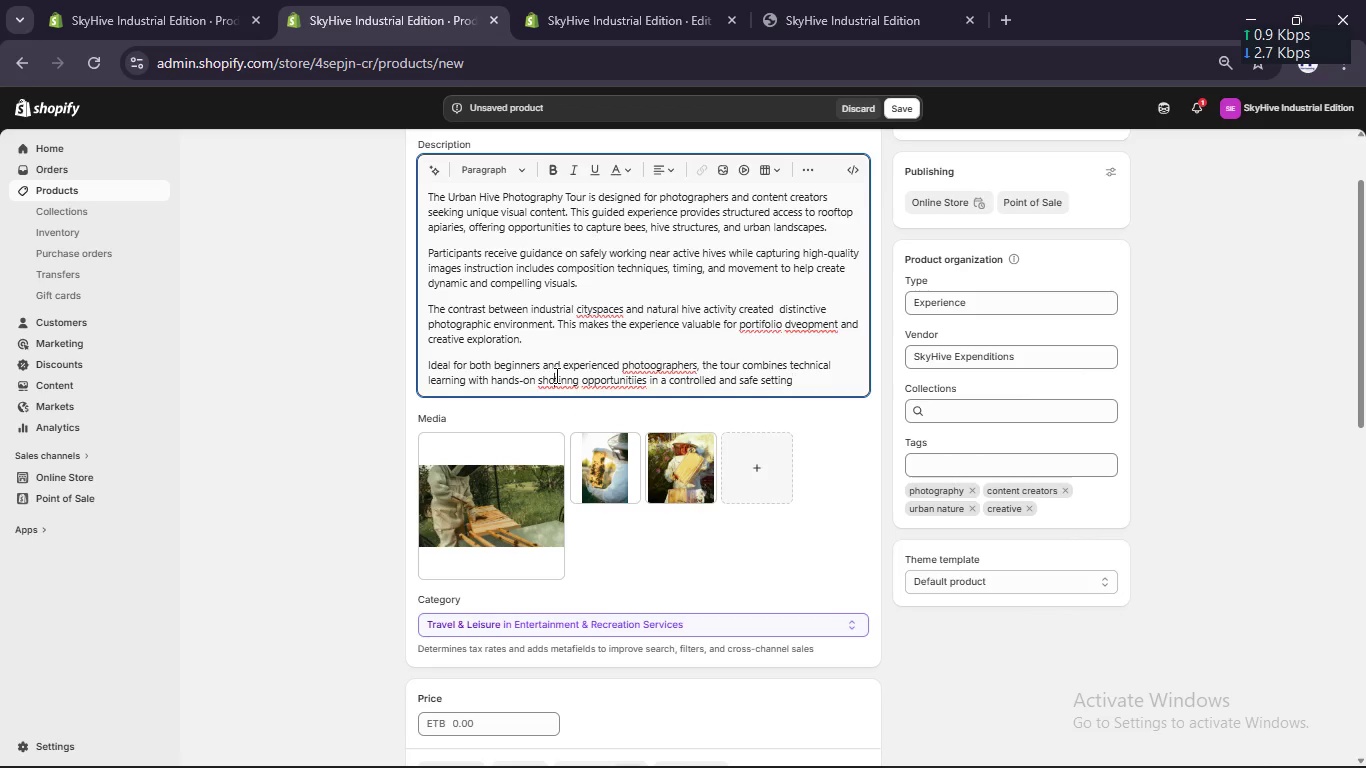 
key(O)
 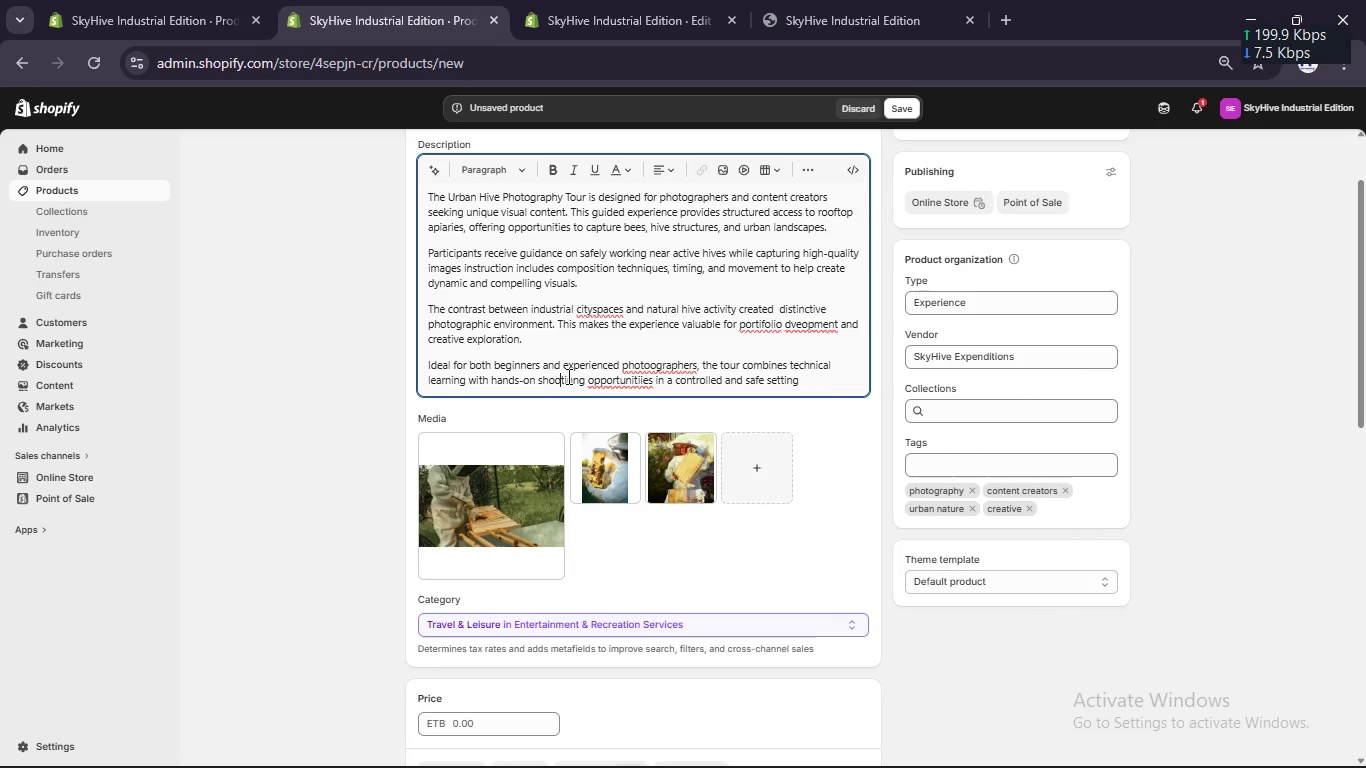 
left_click([572, 377])
 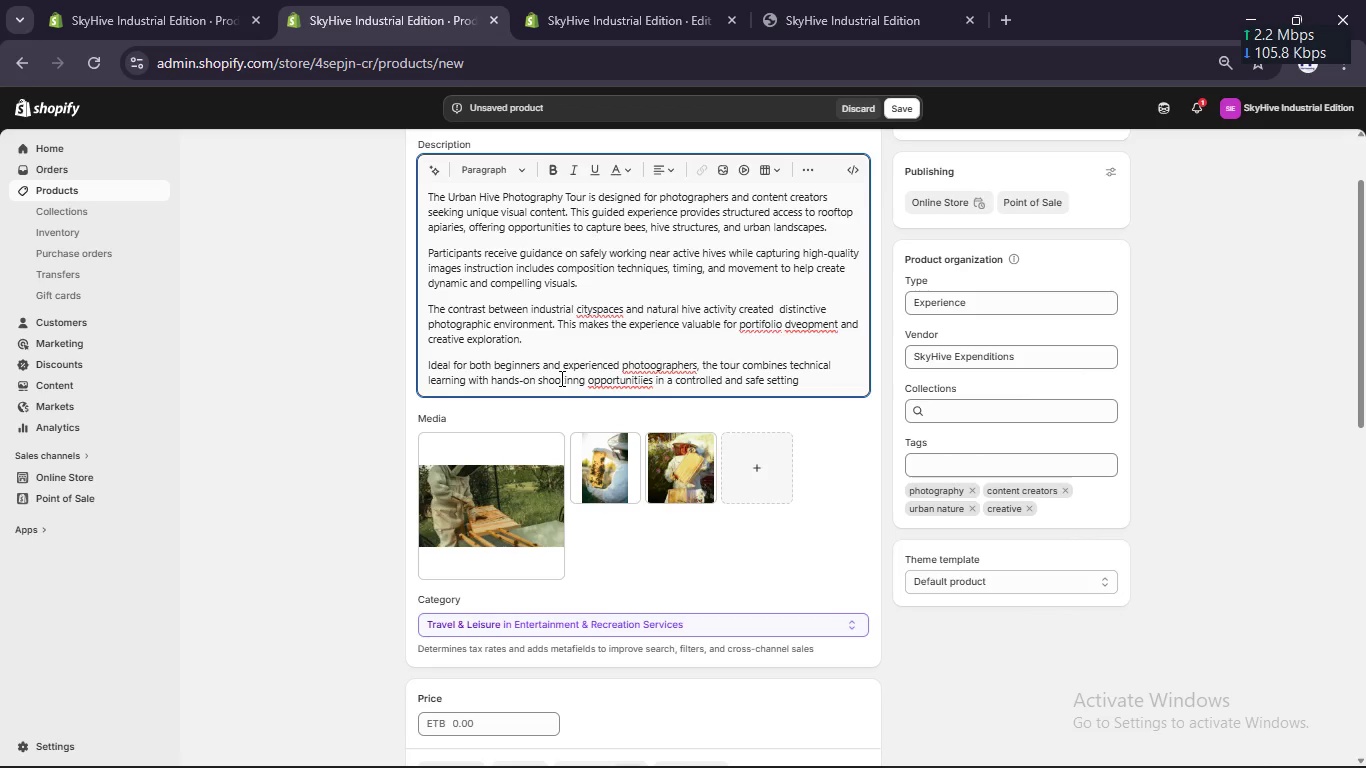 
key(Backspace)
 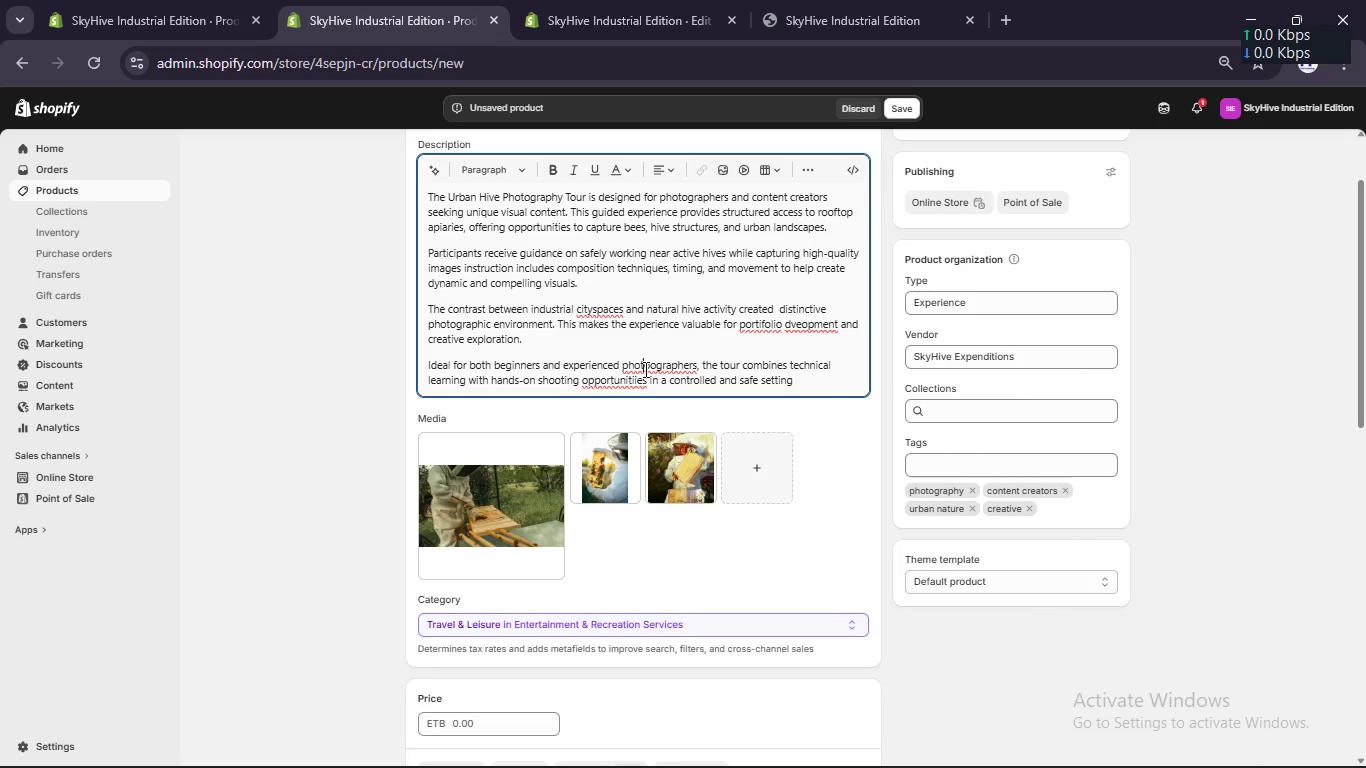 
left_click([649, 370])
 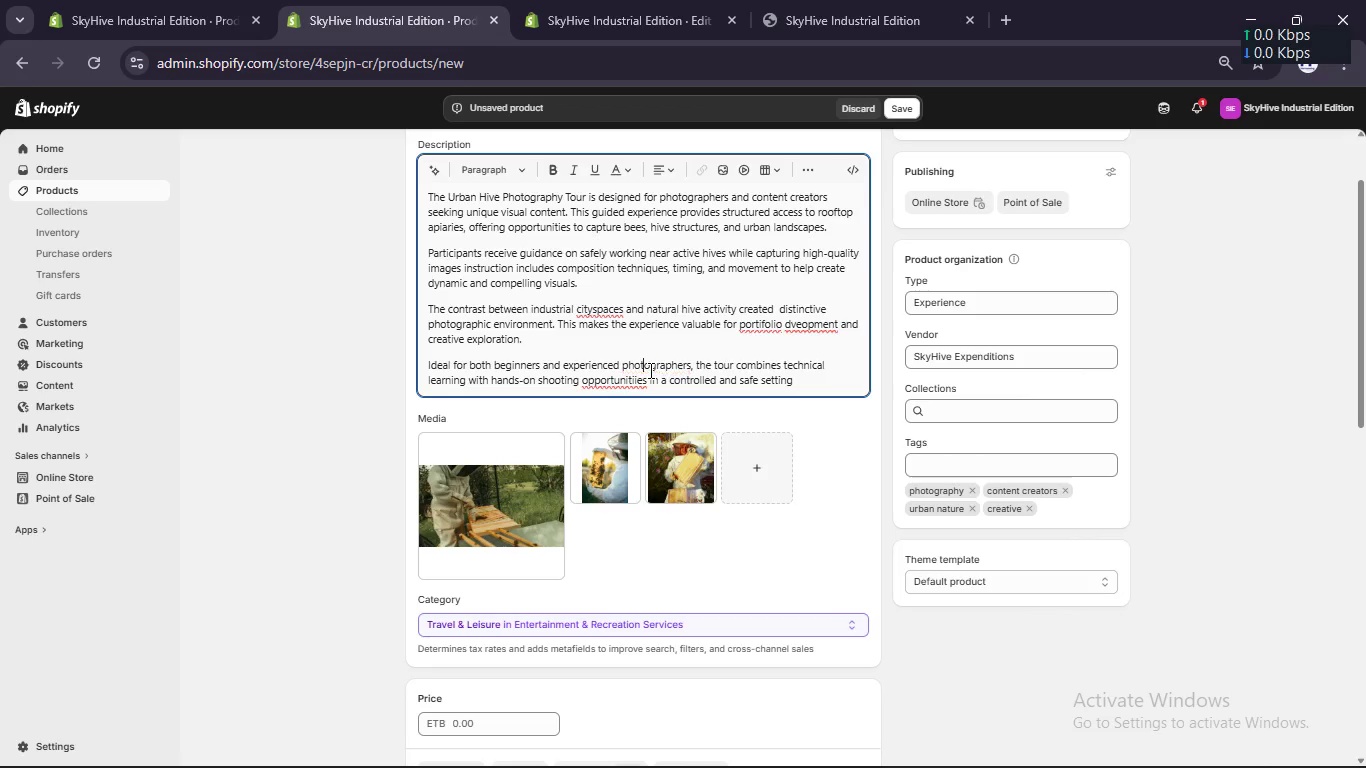 
key(Backspace)
 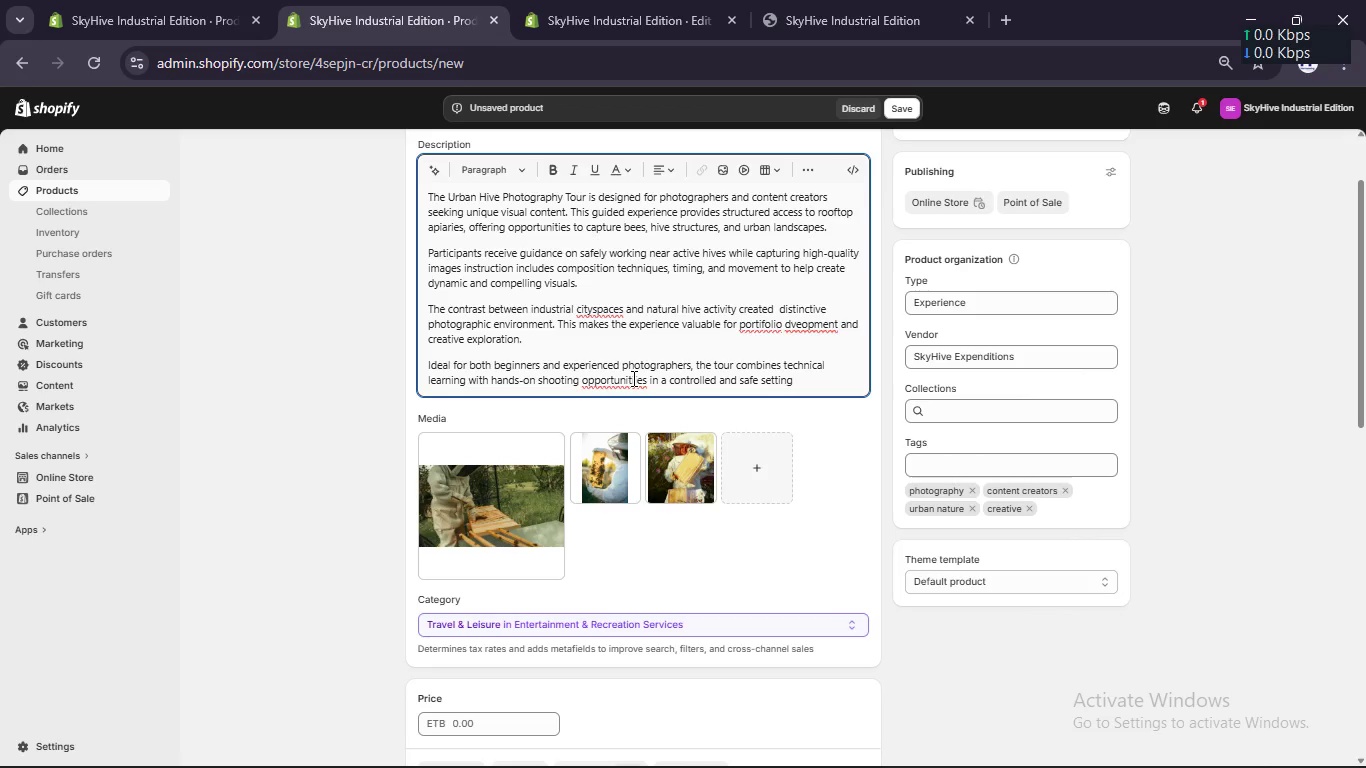 
left_click([640, 378])
 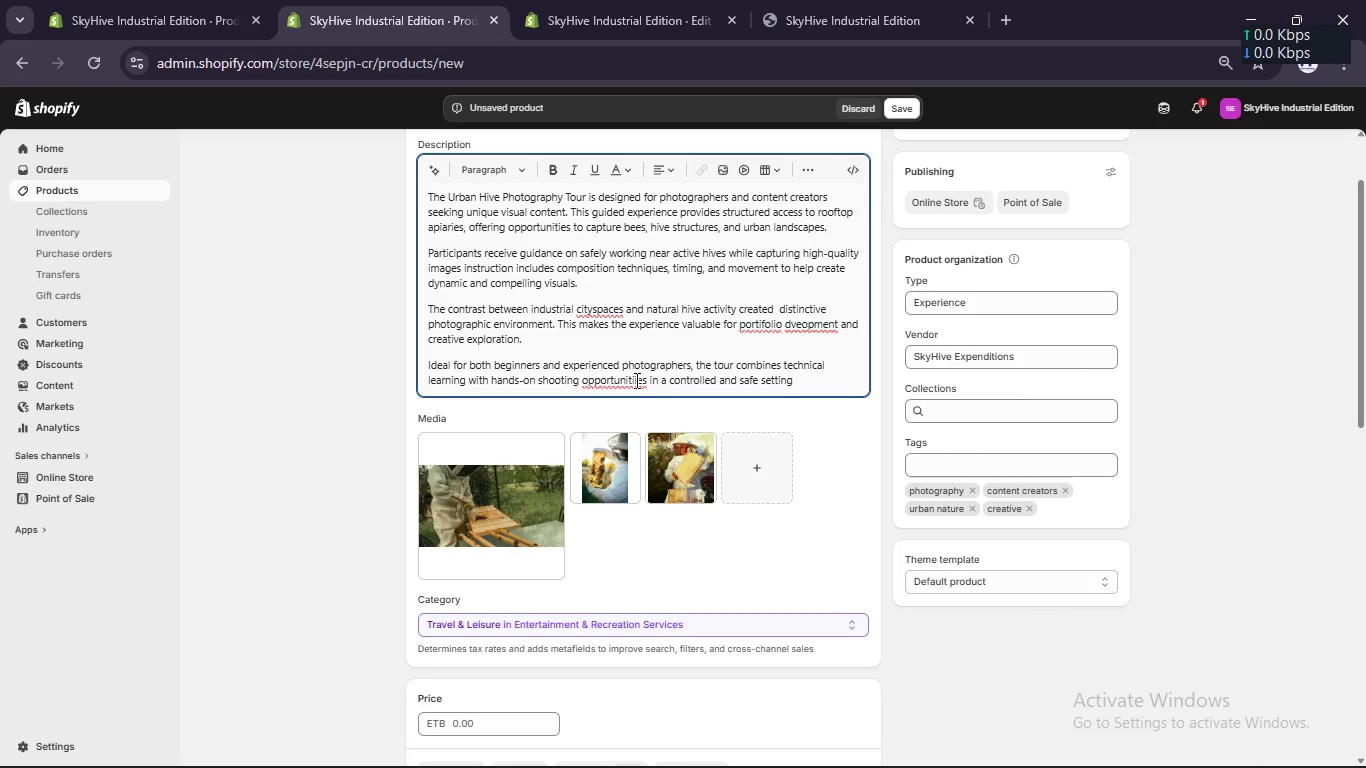 
left_click([635, 380])
 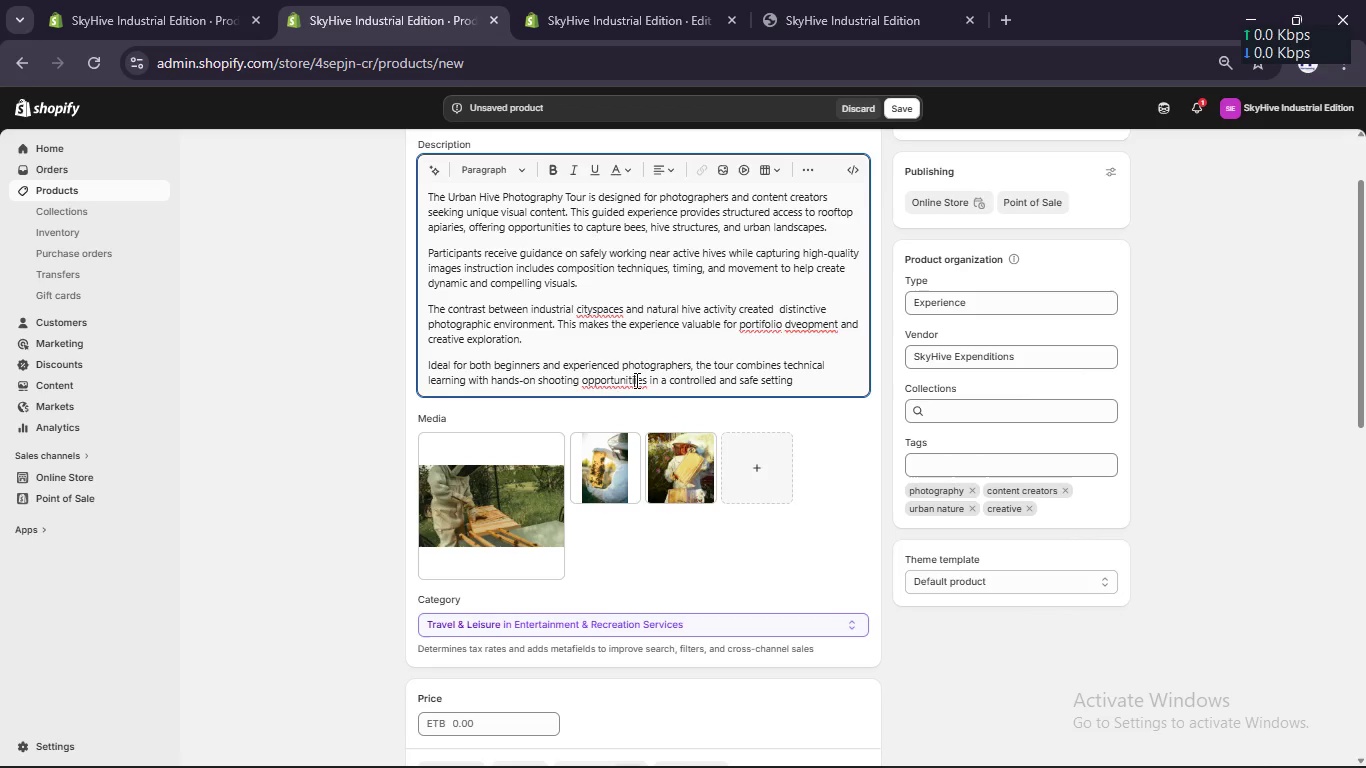 
key(Backspace)
 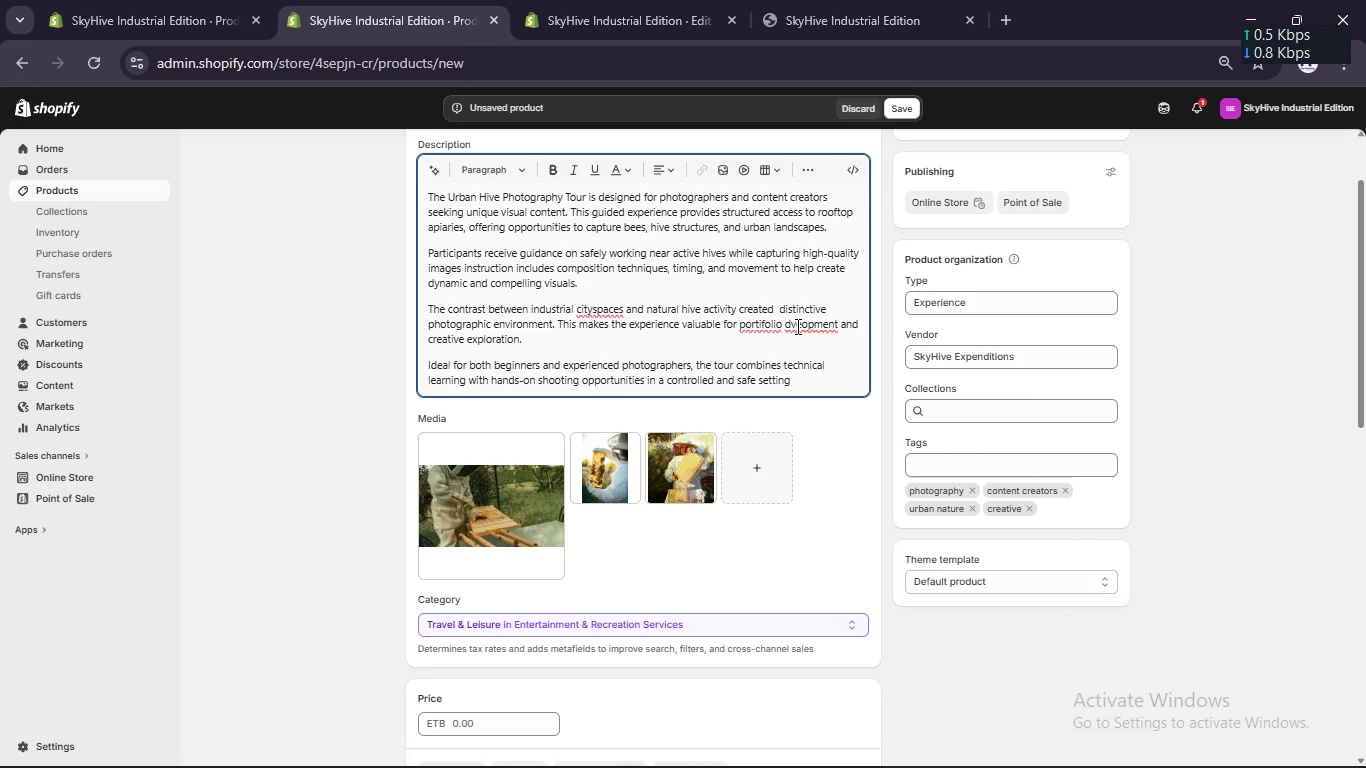 
left_click([792, 326])
 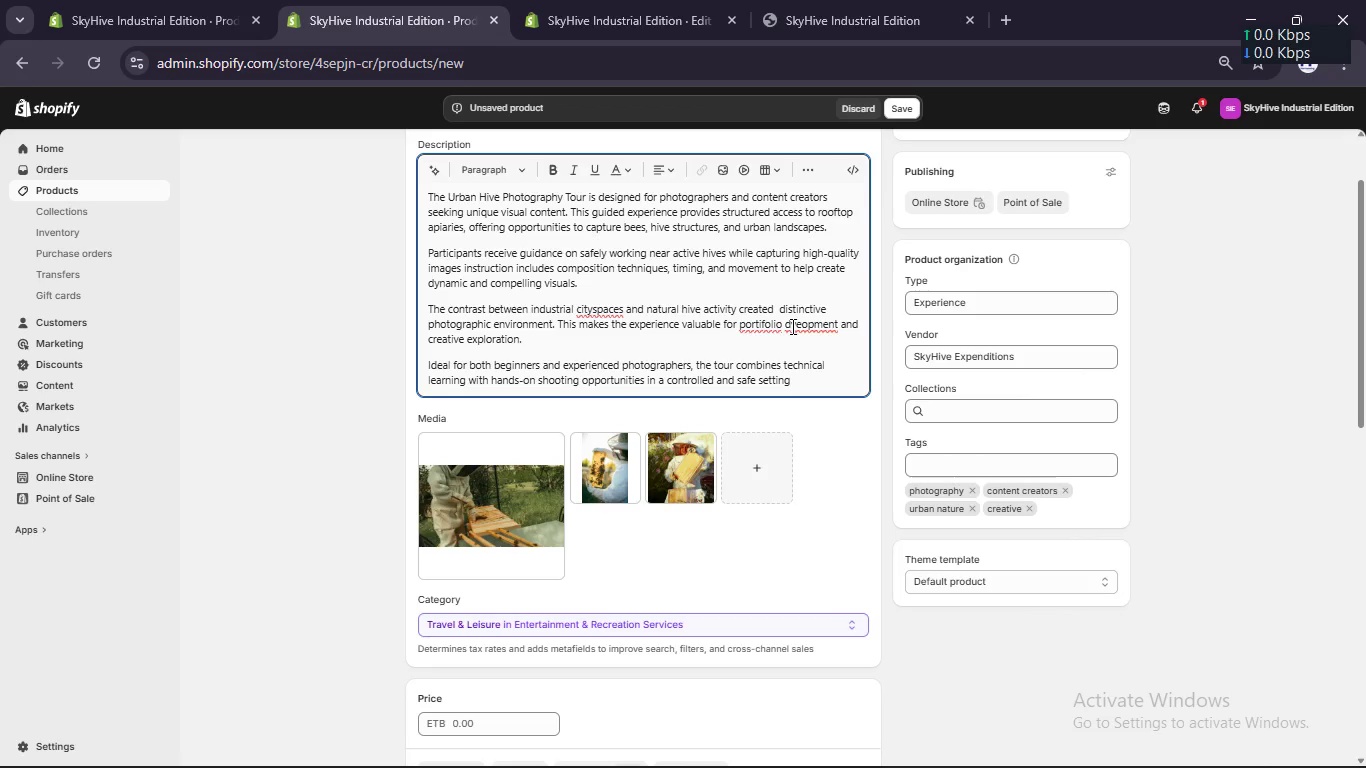 
key(E)
 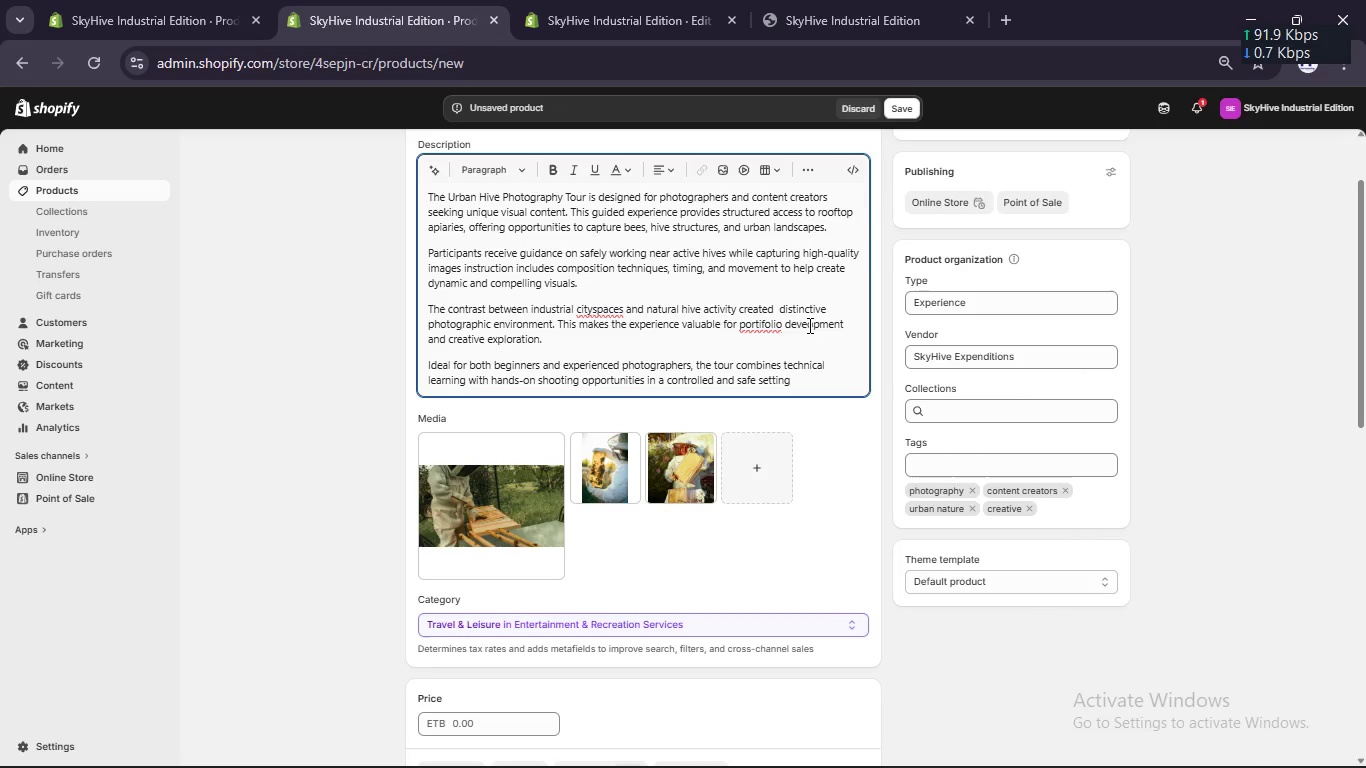 
left_click([809, 325])
 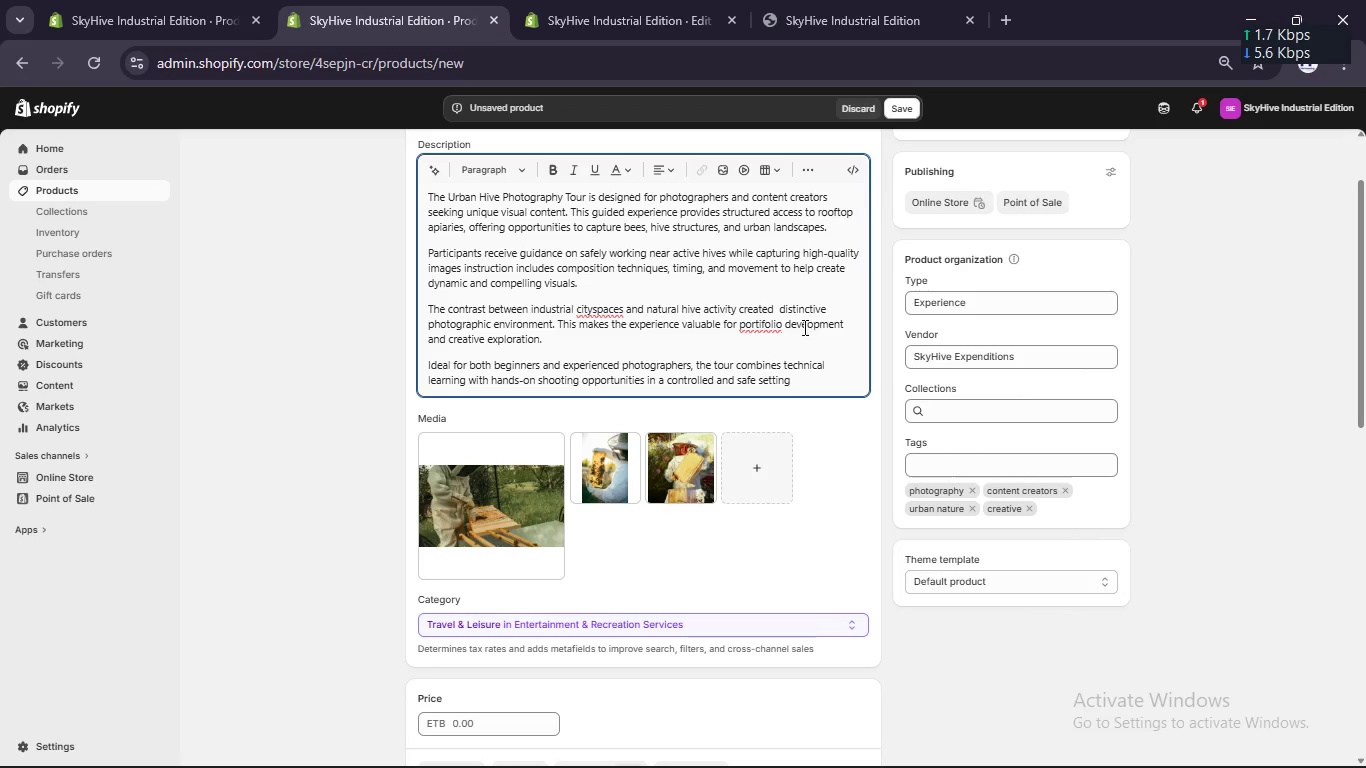 
key(L)
 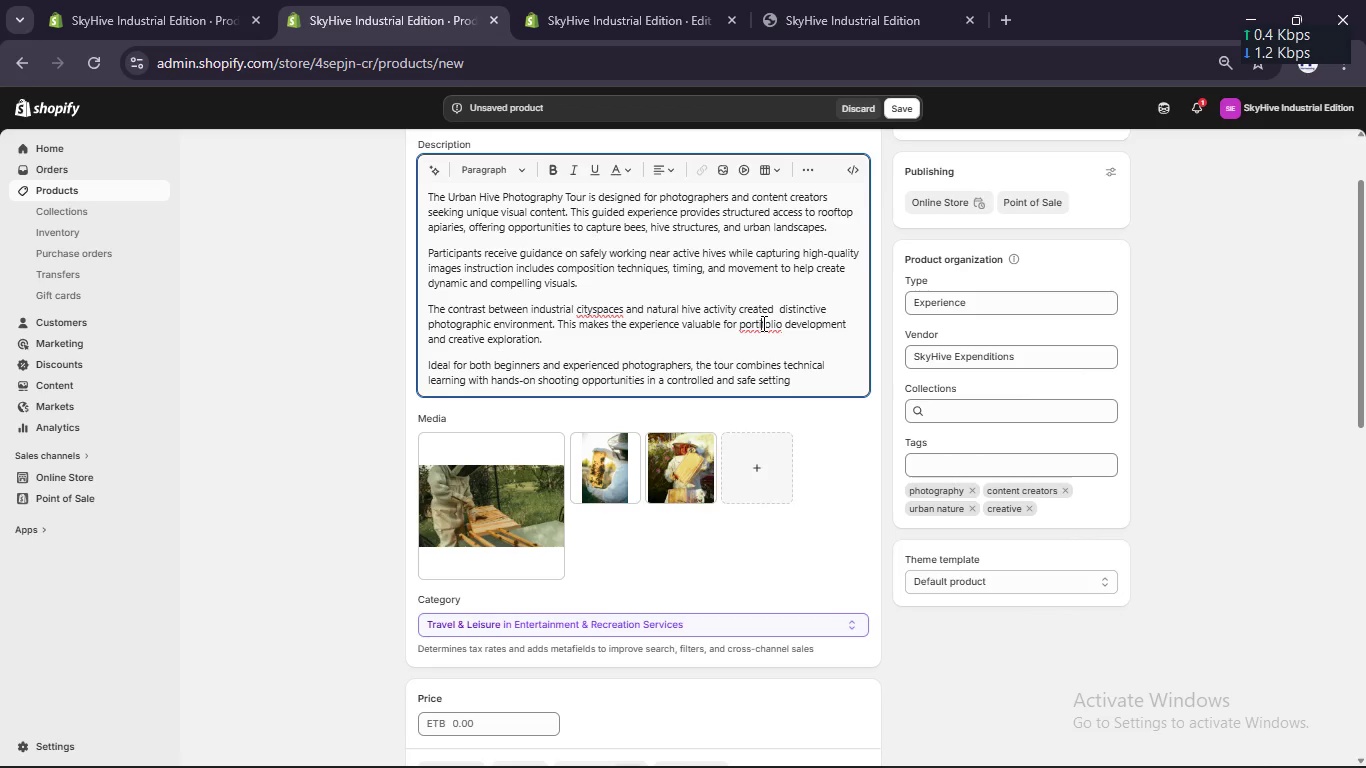 
key(Backspace)
 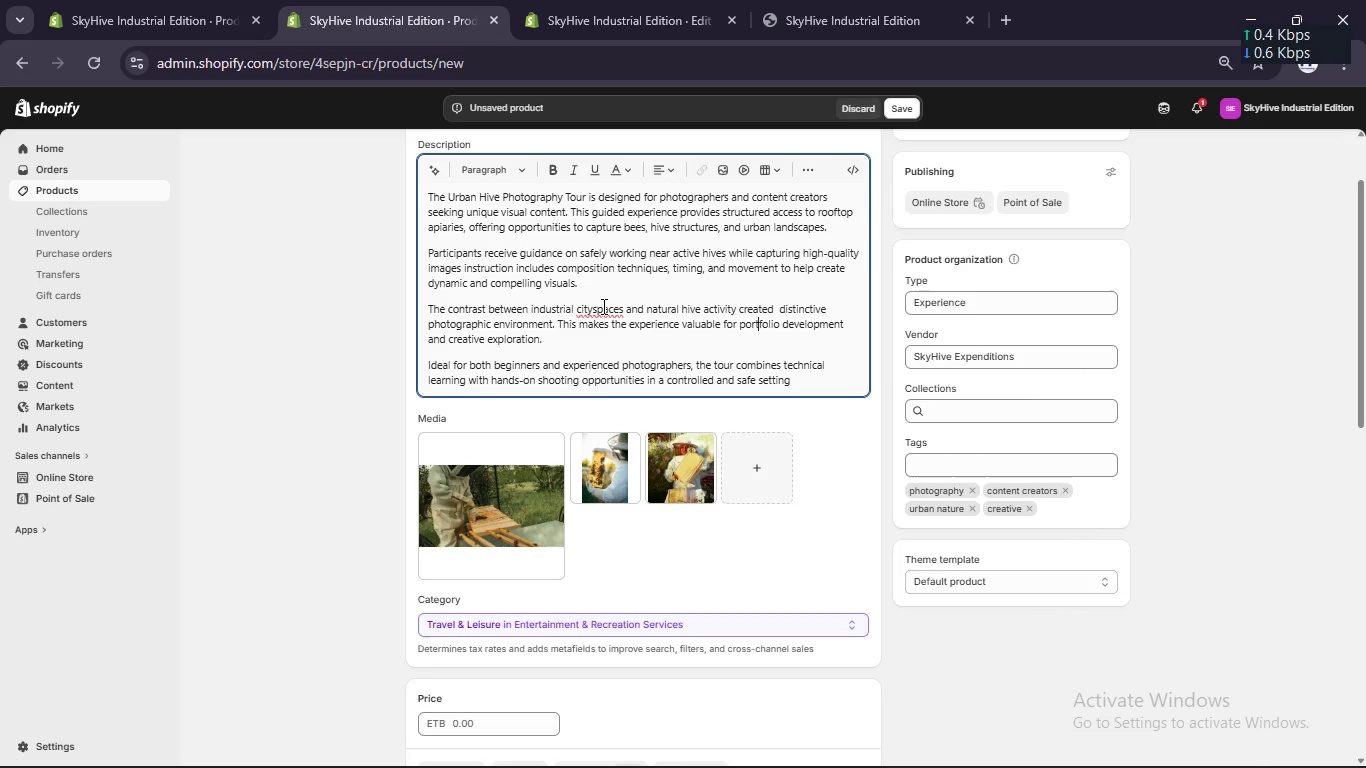 
left_click([591, 309])
 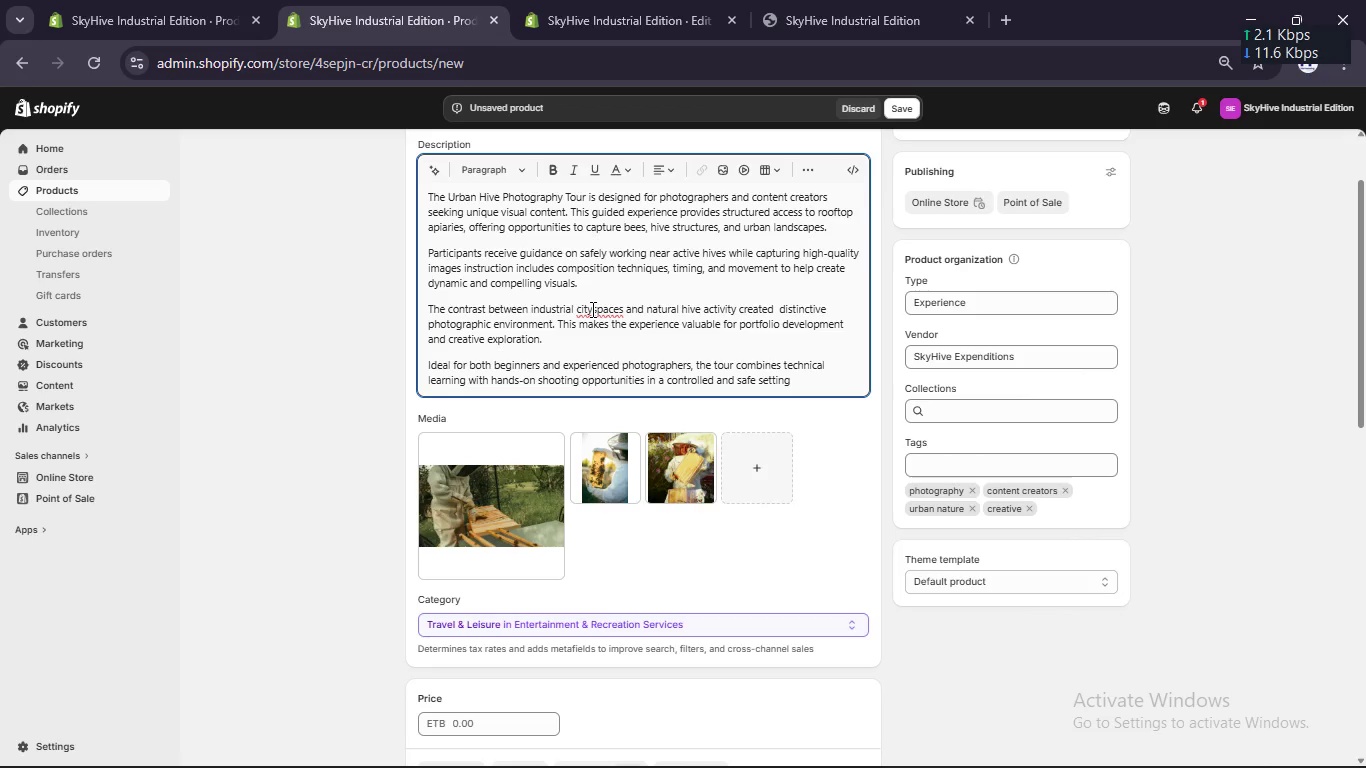 
key(Space)
 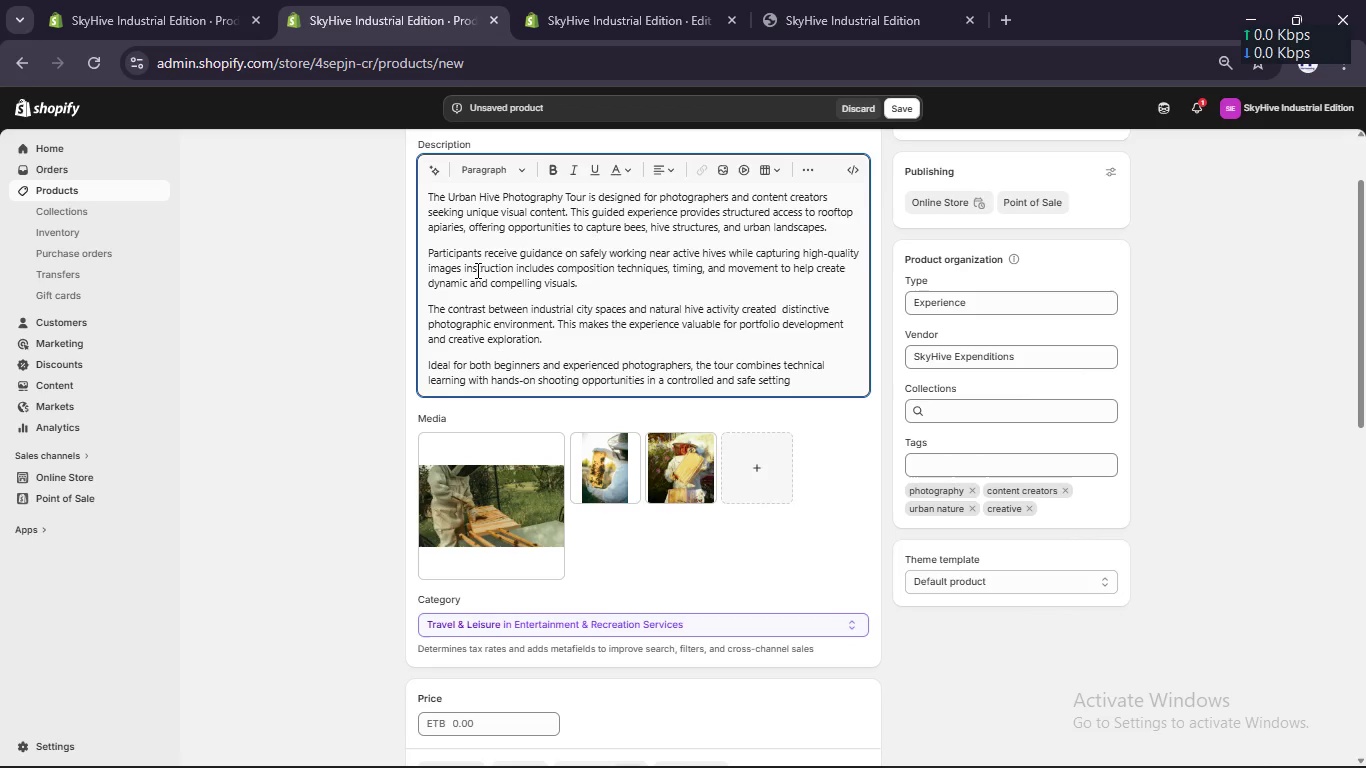 
left_click([468, 270])
 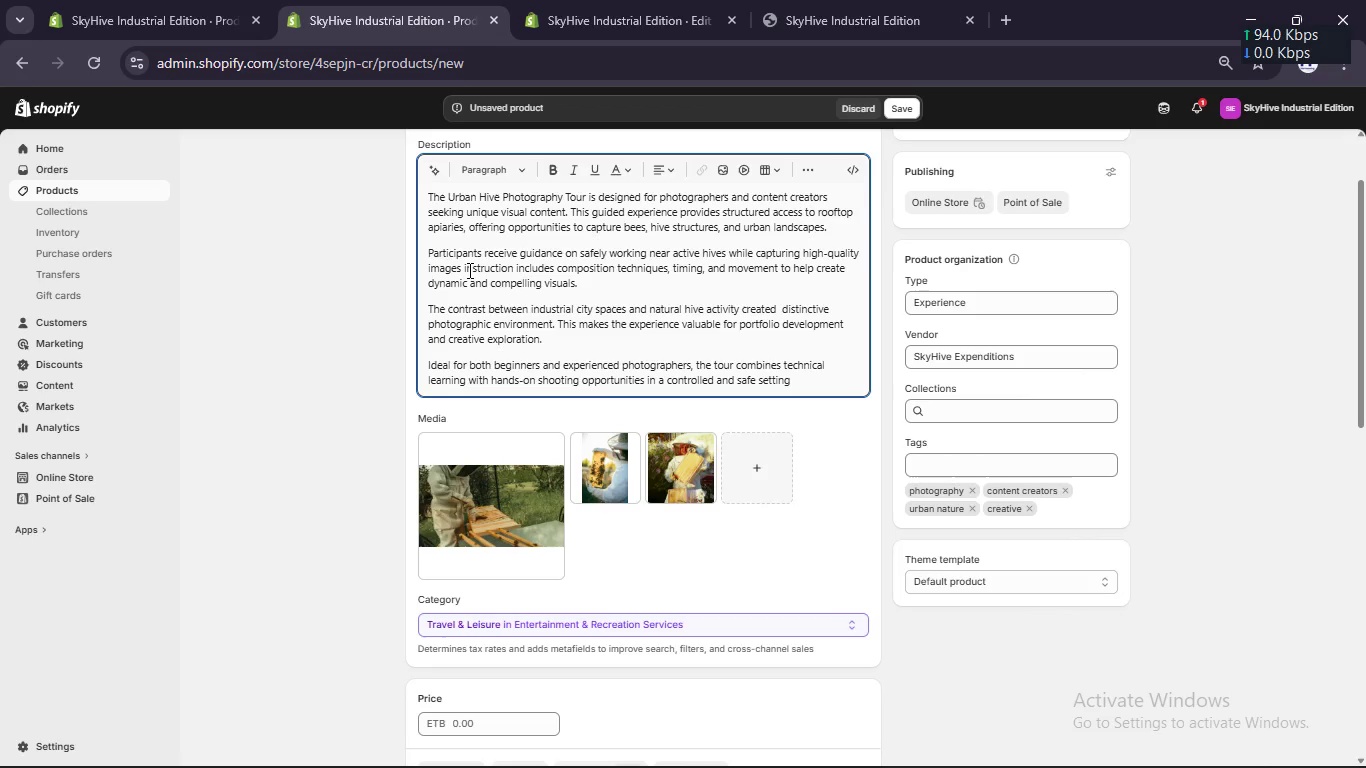 
key(Backspace)
 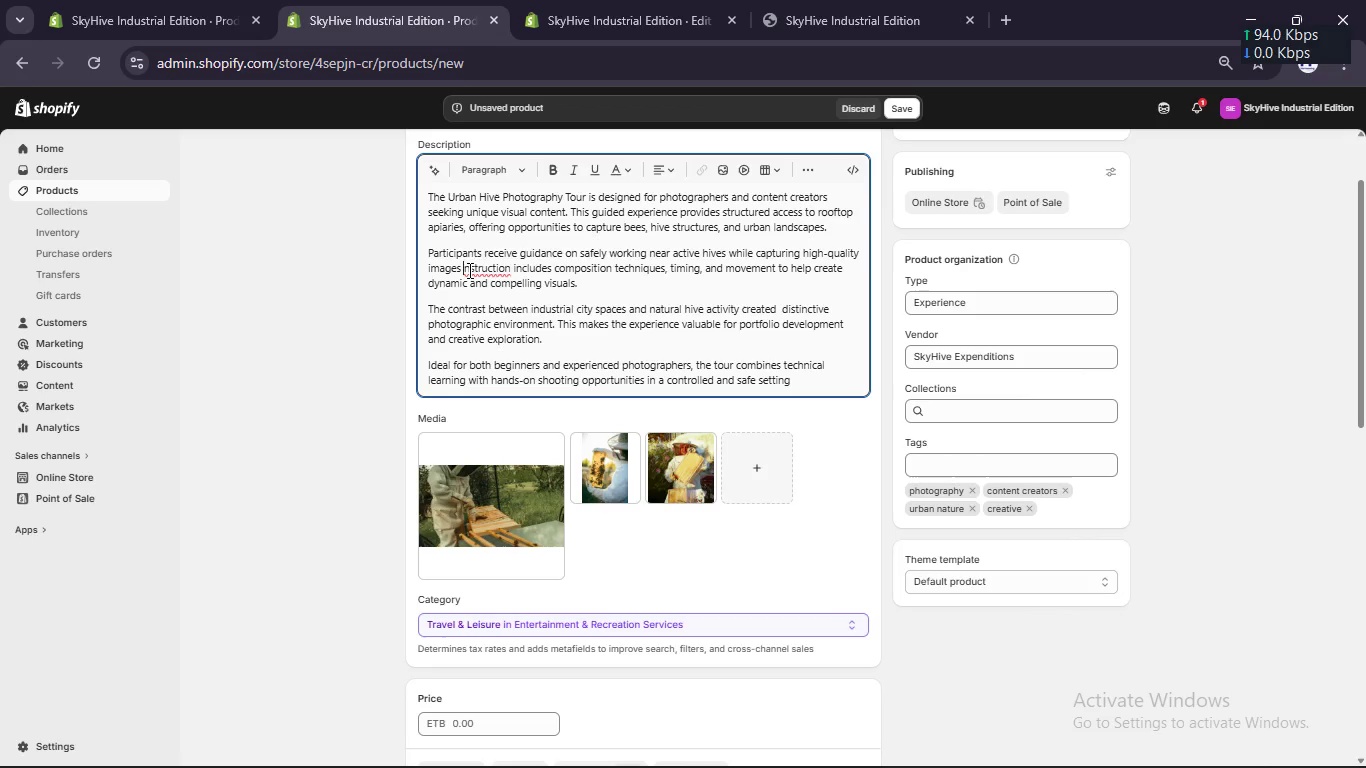 
key(Backspace)
 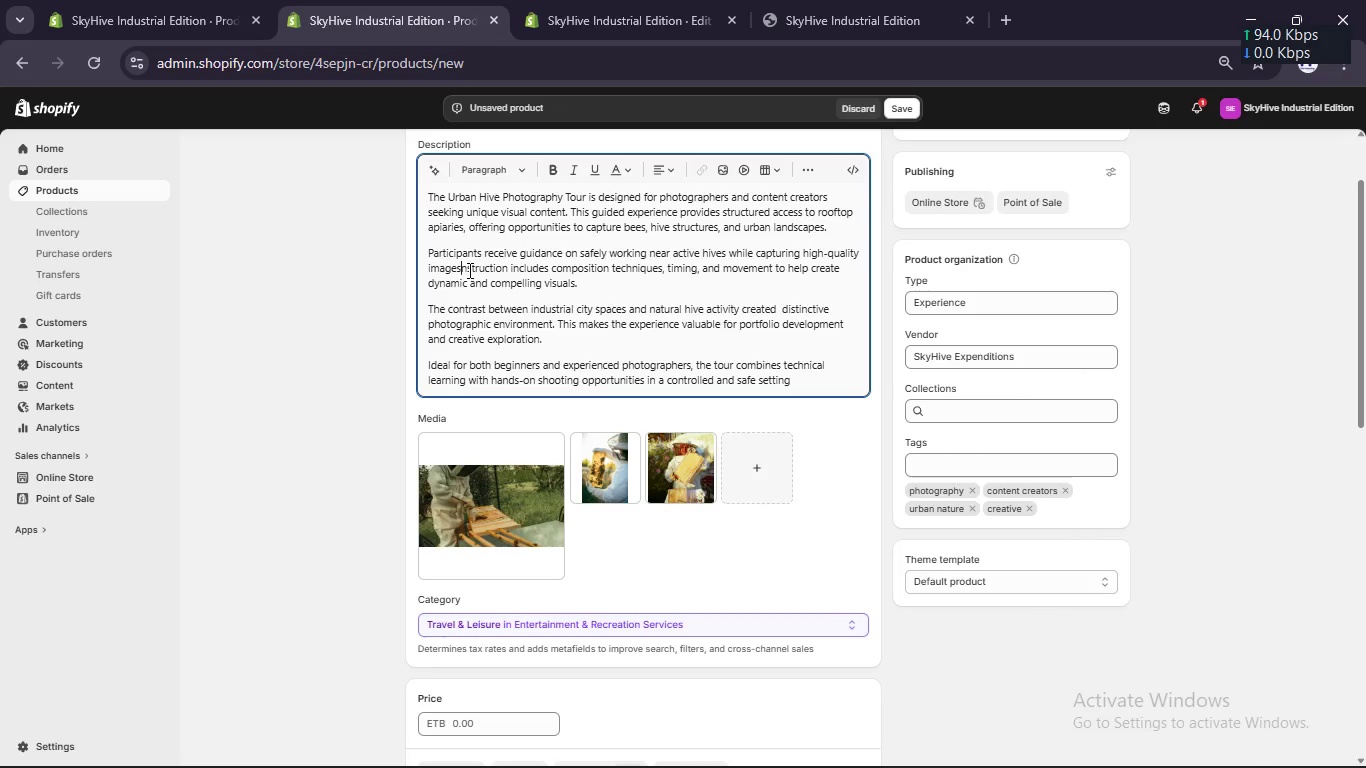 
key(Period)
 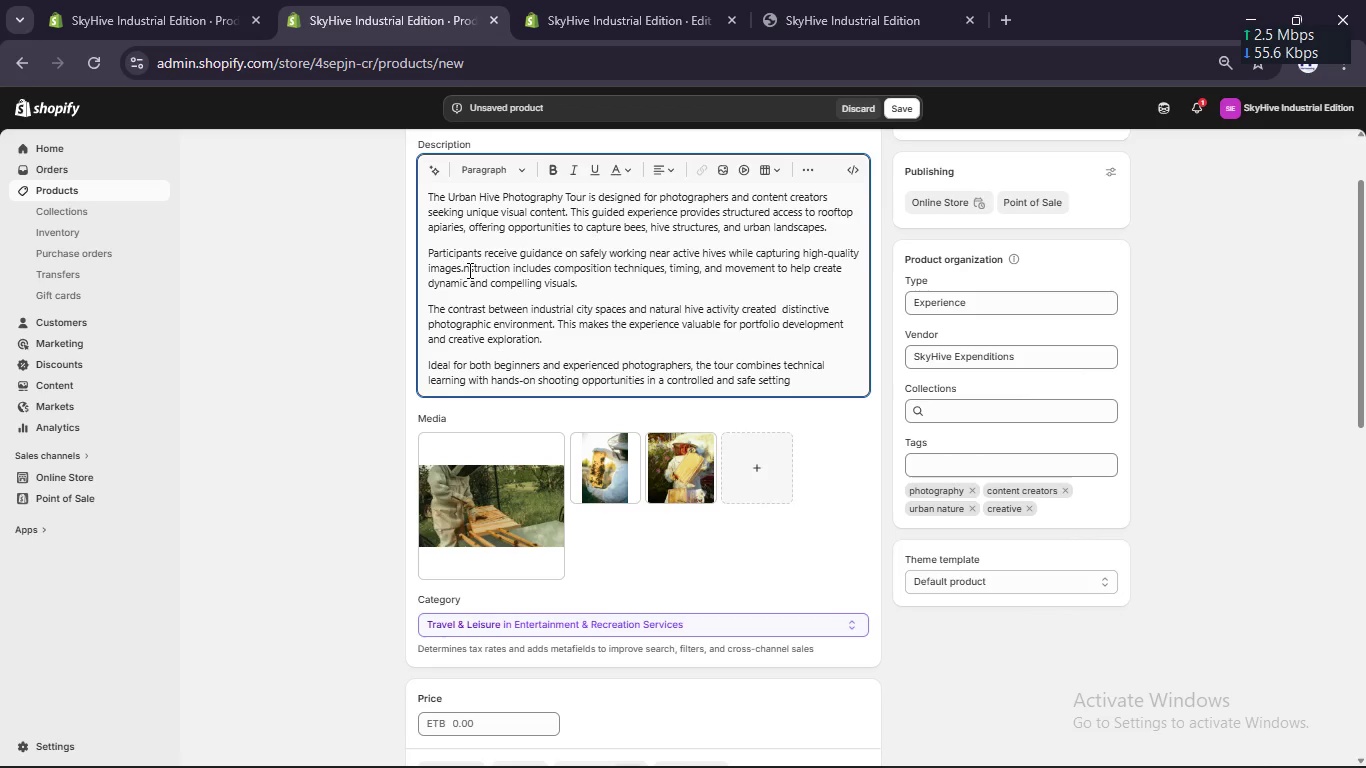 
key(Space)
 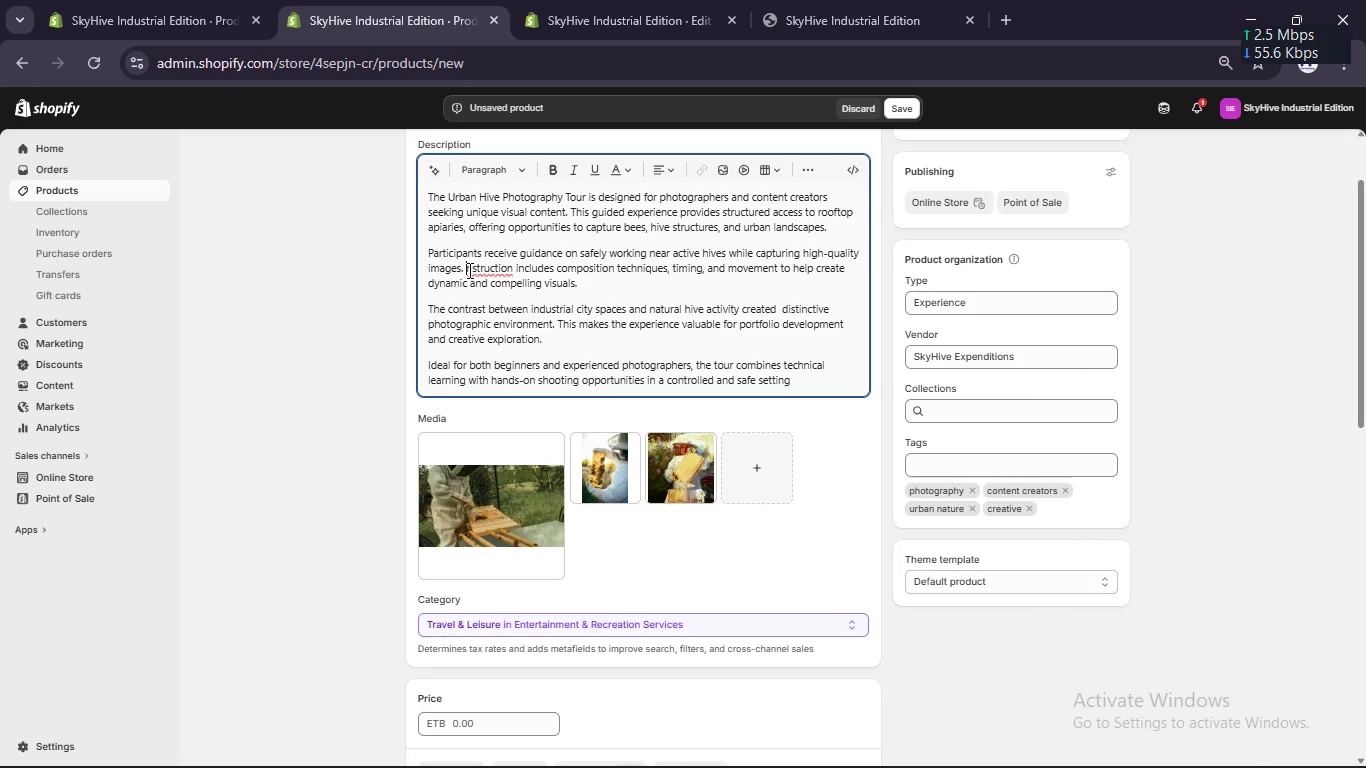 
key(Shift+I)
 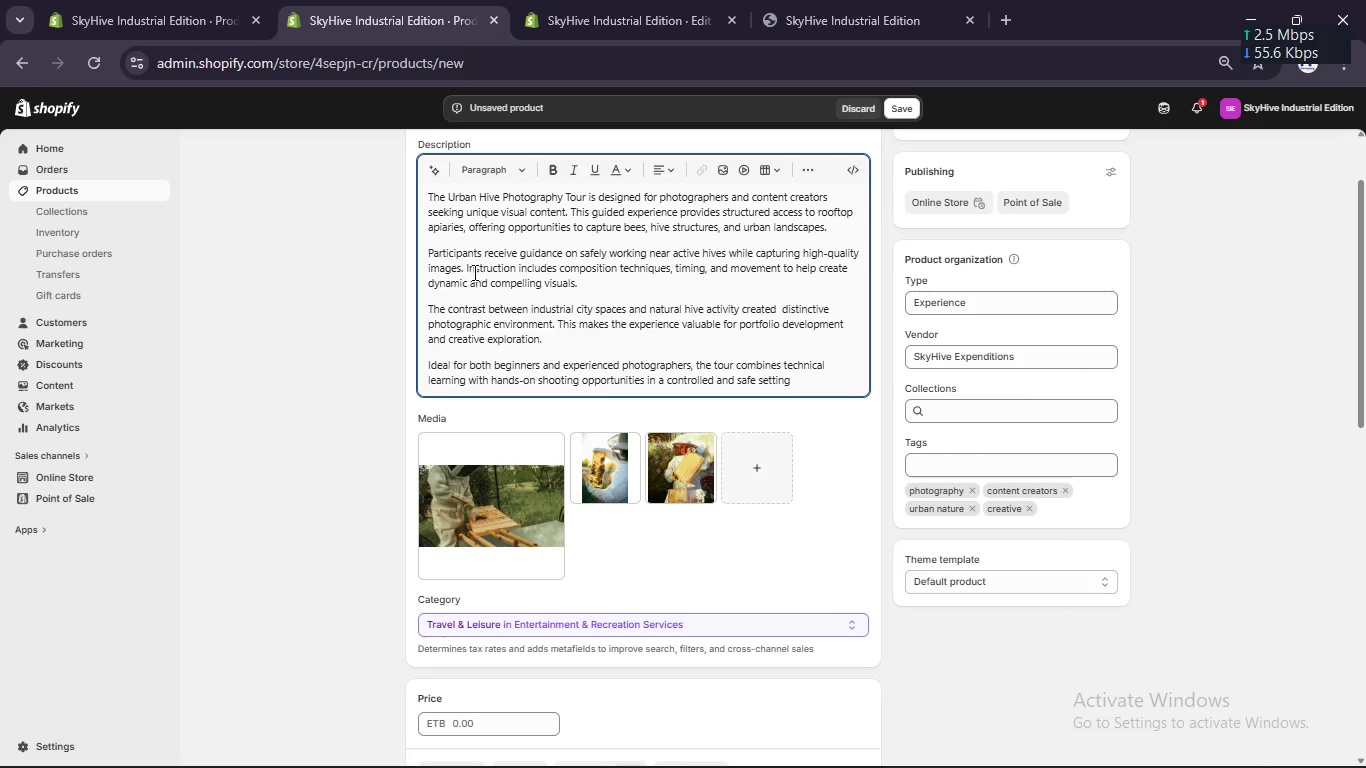 
scroll: coordinate [516, 313], scroll_direction: down, amount: 3.0
 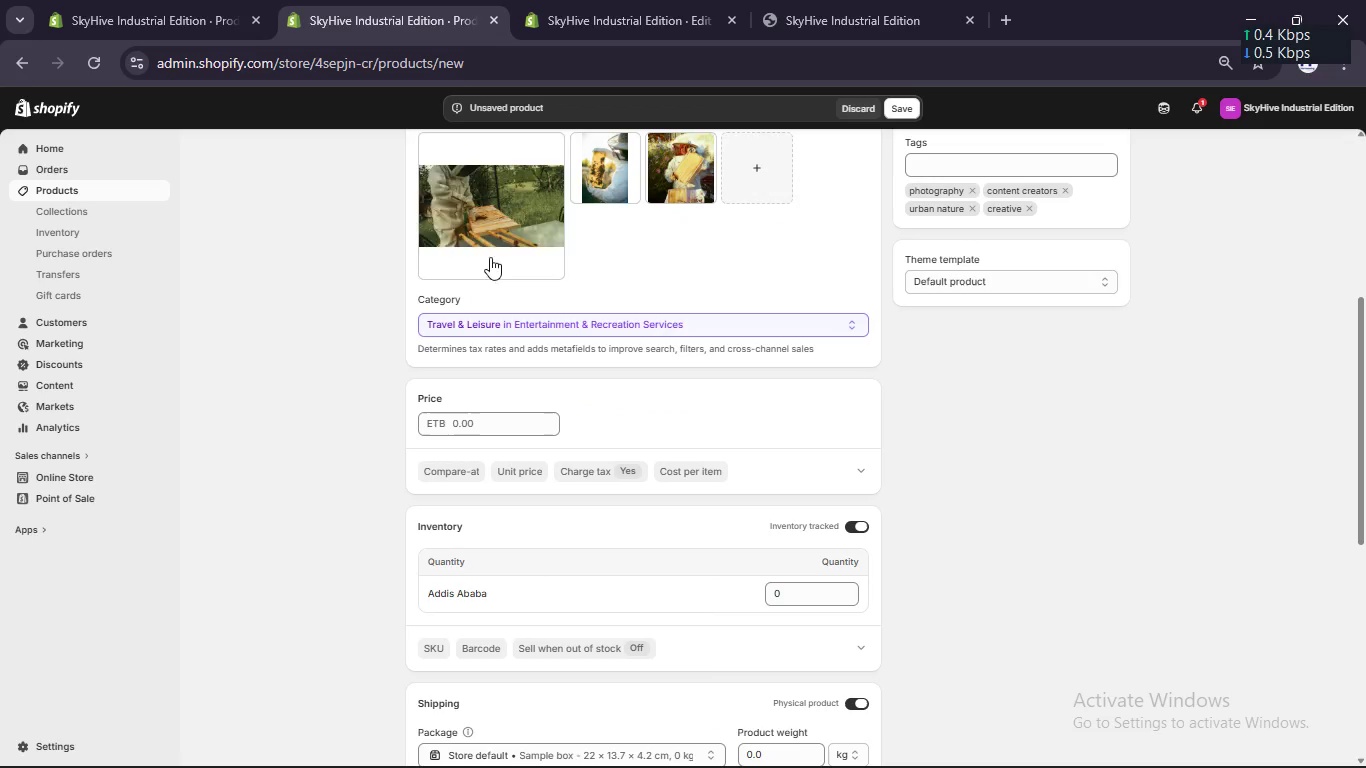 
left_click([486, 242])
 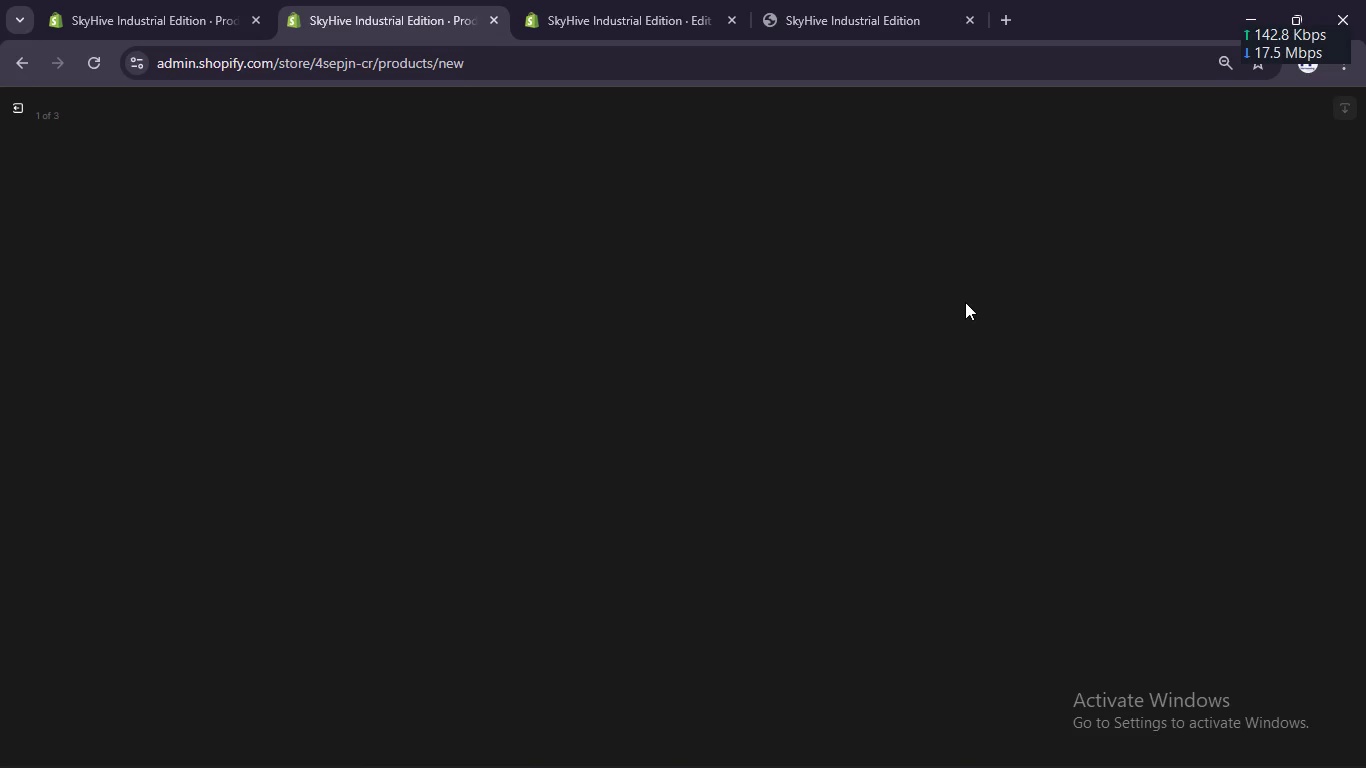 
wait(9.22)
 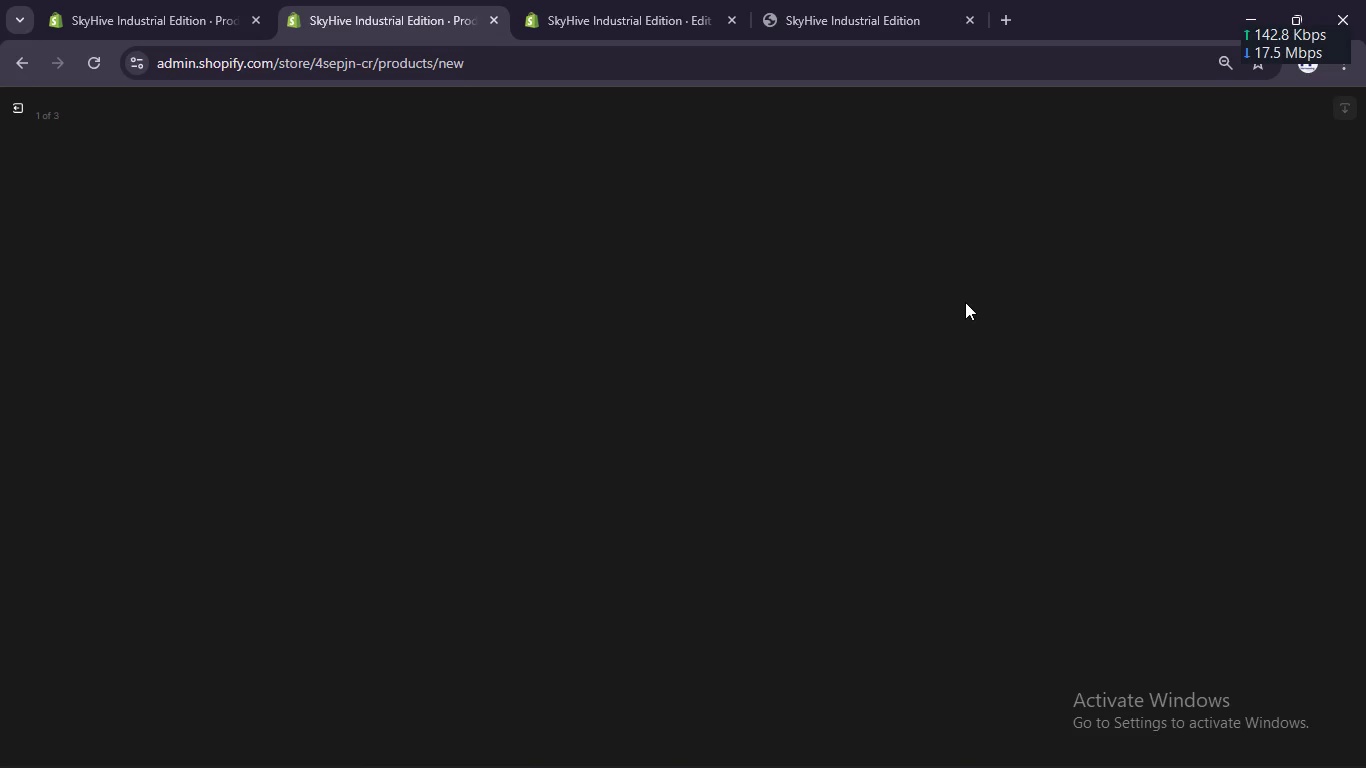 
left_click([1123, 271])
 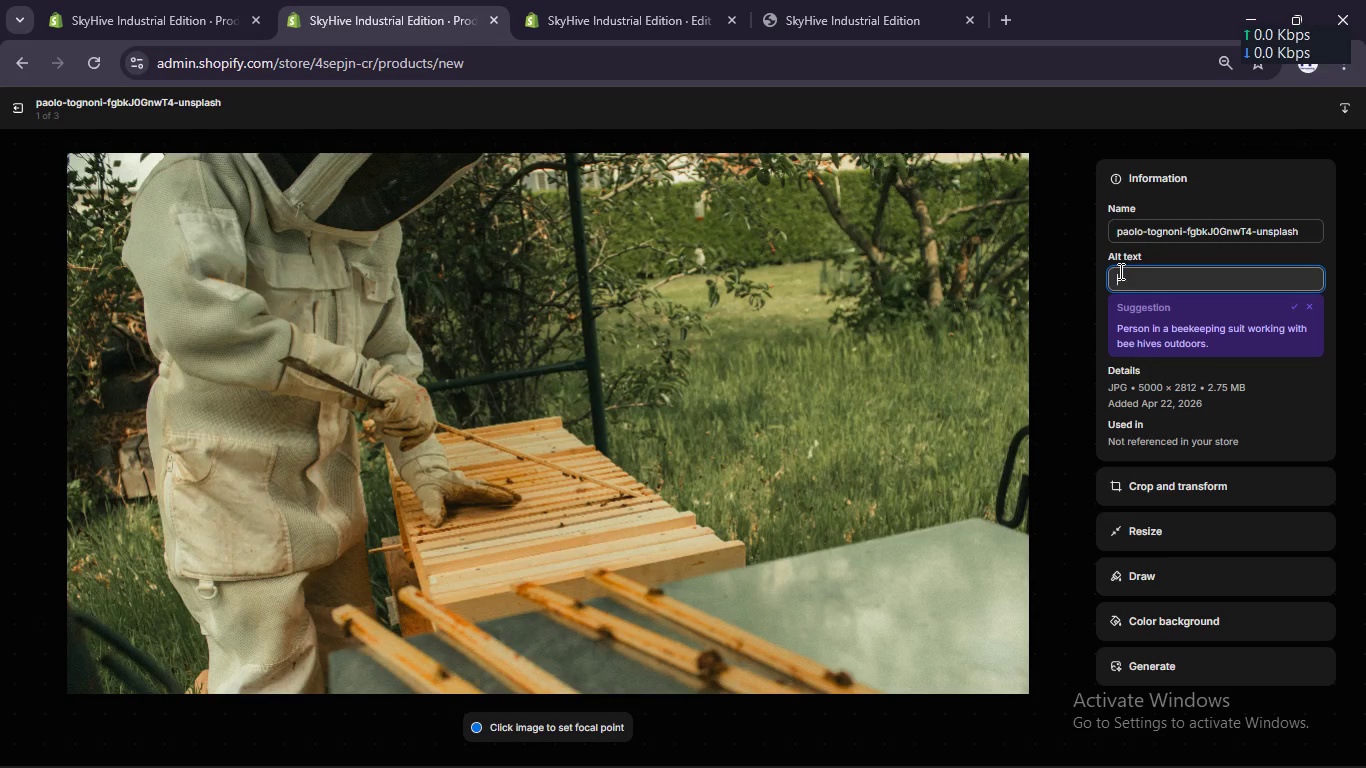 
type(urban hi photography rooftop b)
 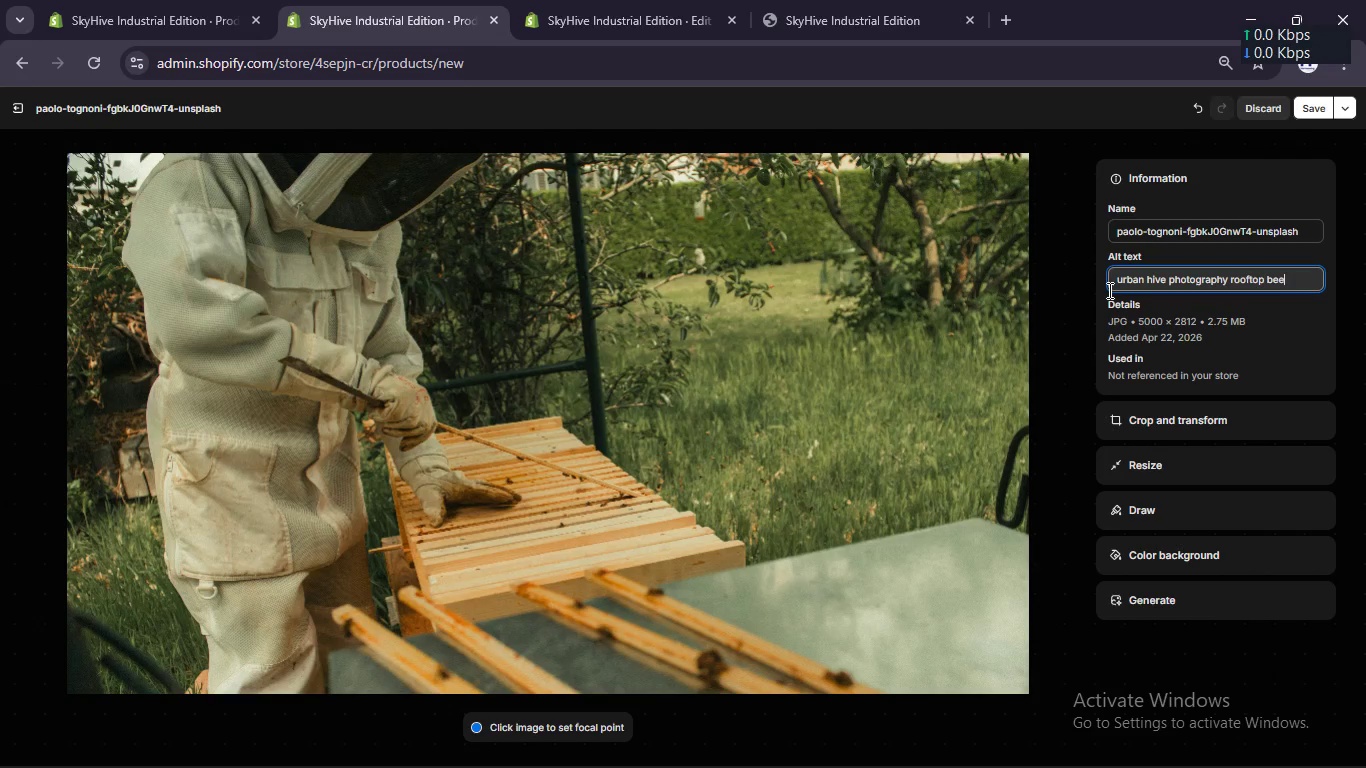 
hold_key(key=V, duration=0.38)
 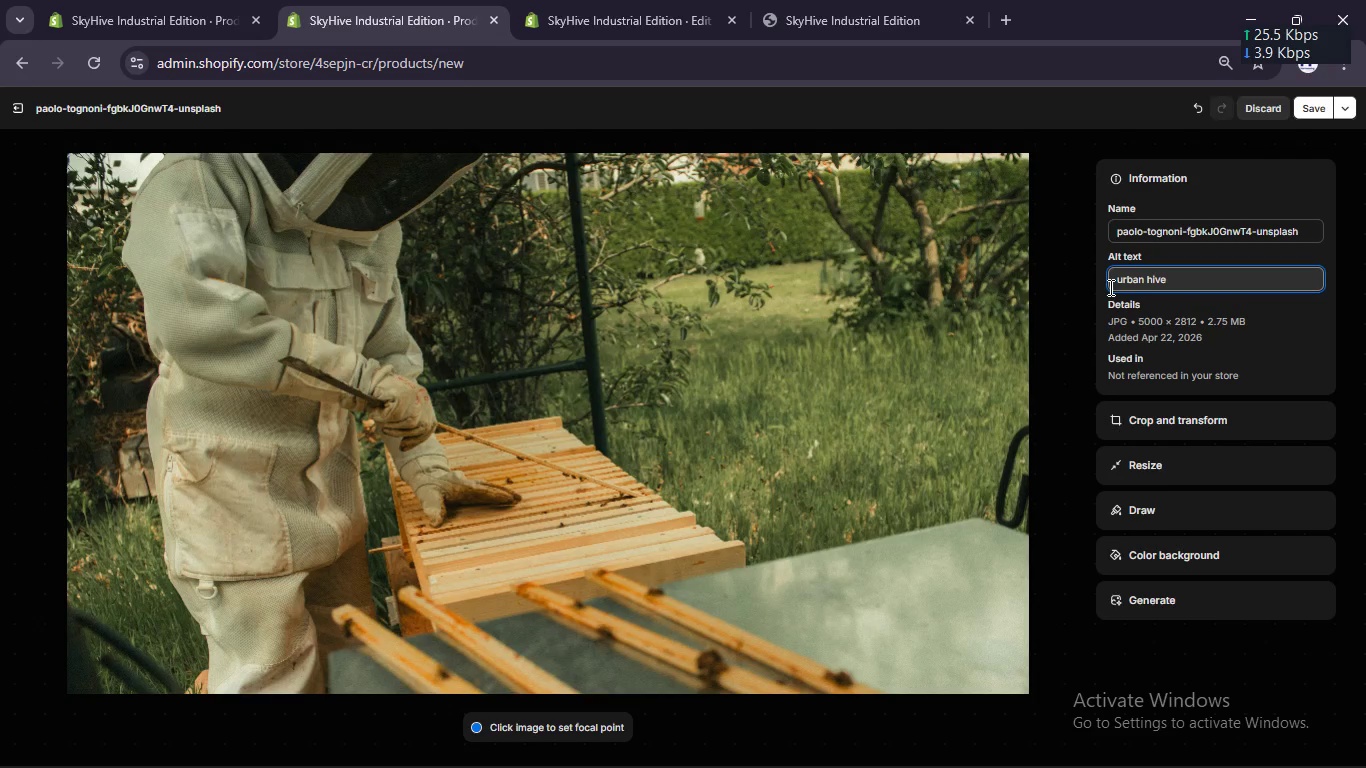 
hold_key(key=E, duration=0.36)
 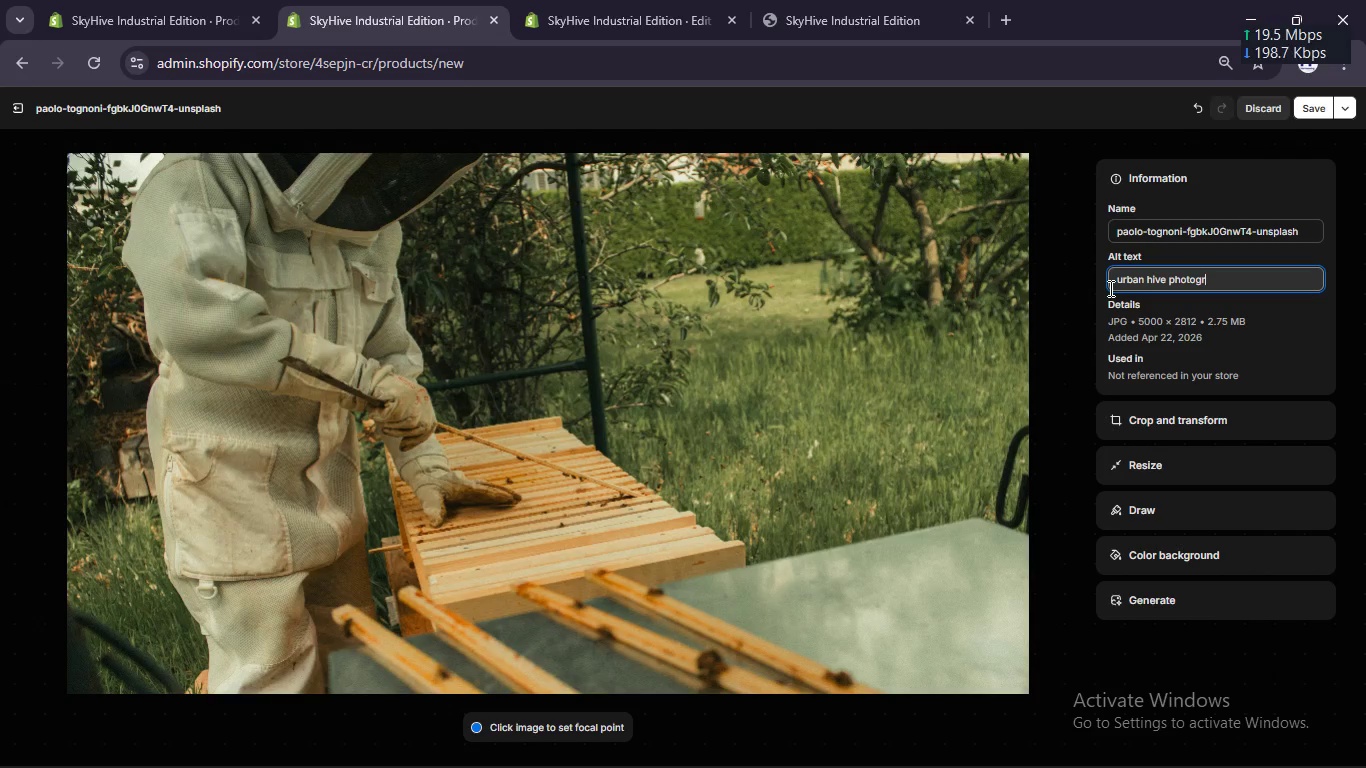 
type(ees)
 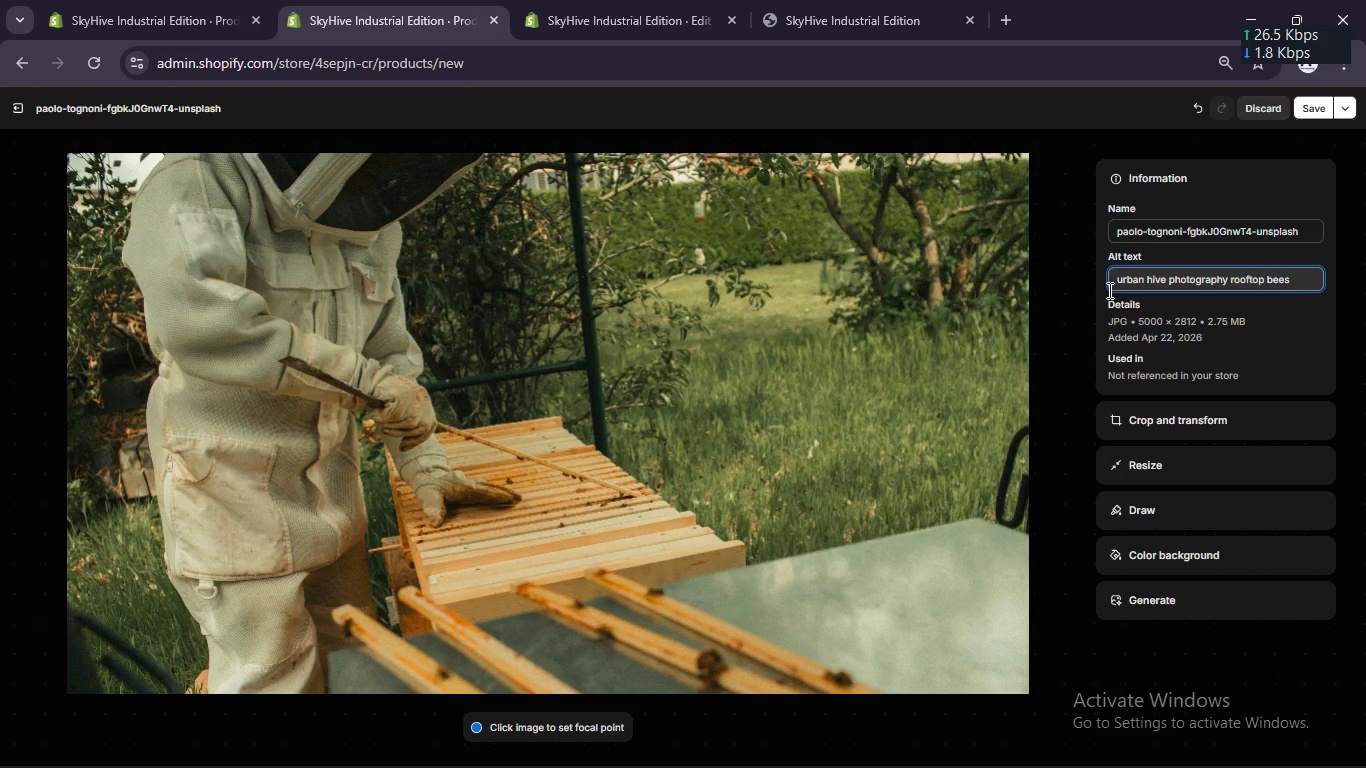 
key(Control+A)
 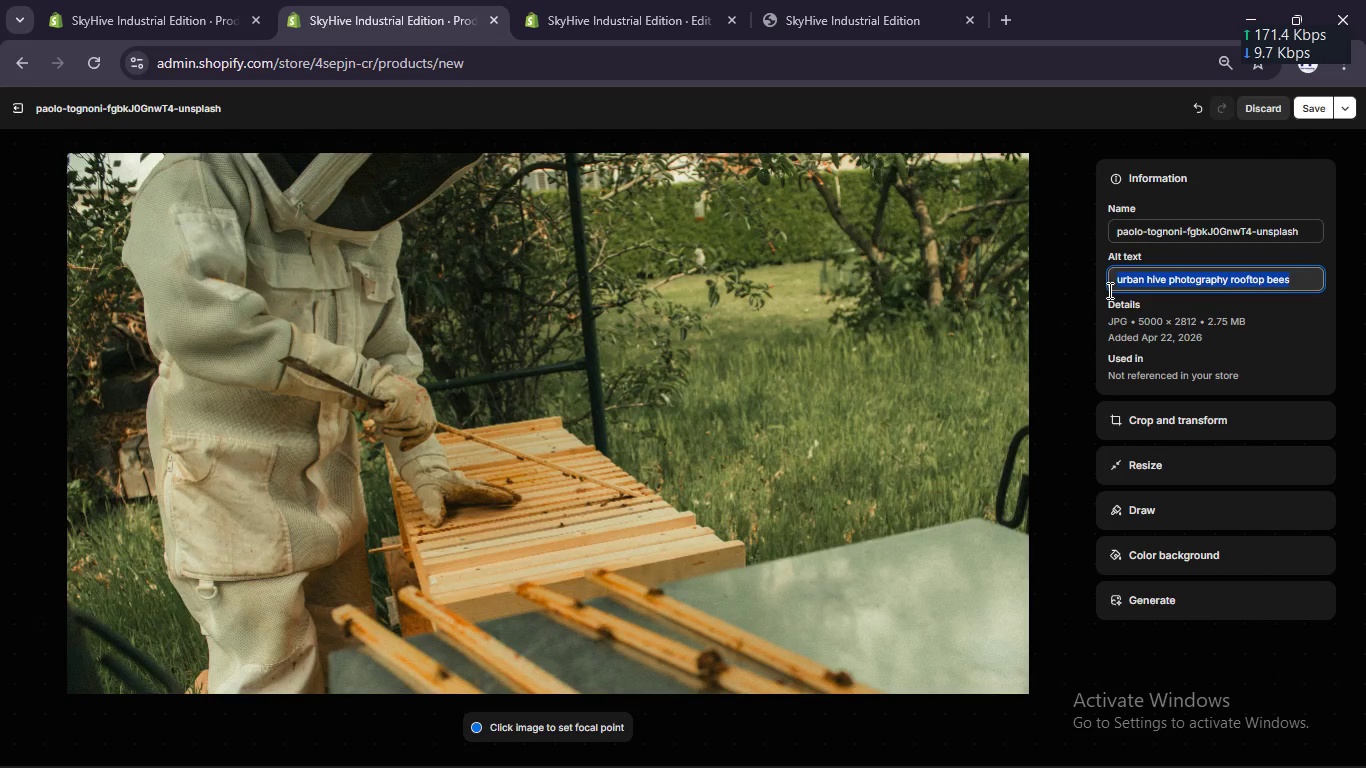 
hold_key(key=C, duration=0.36)
 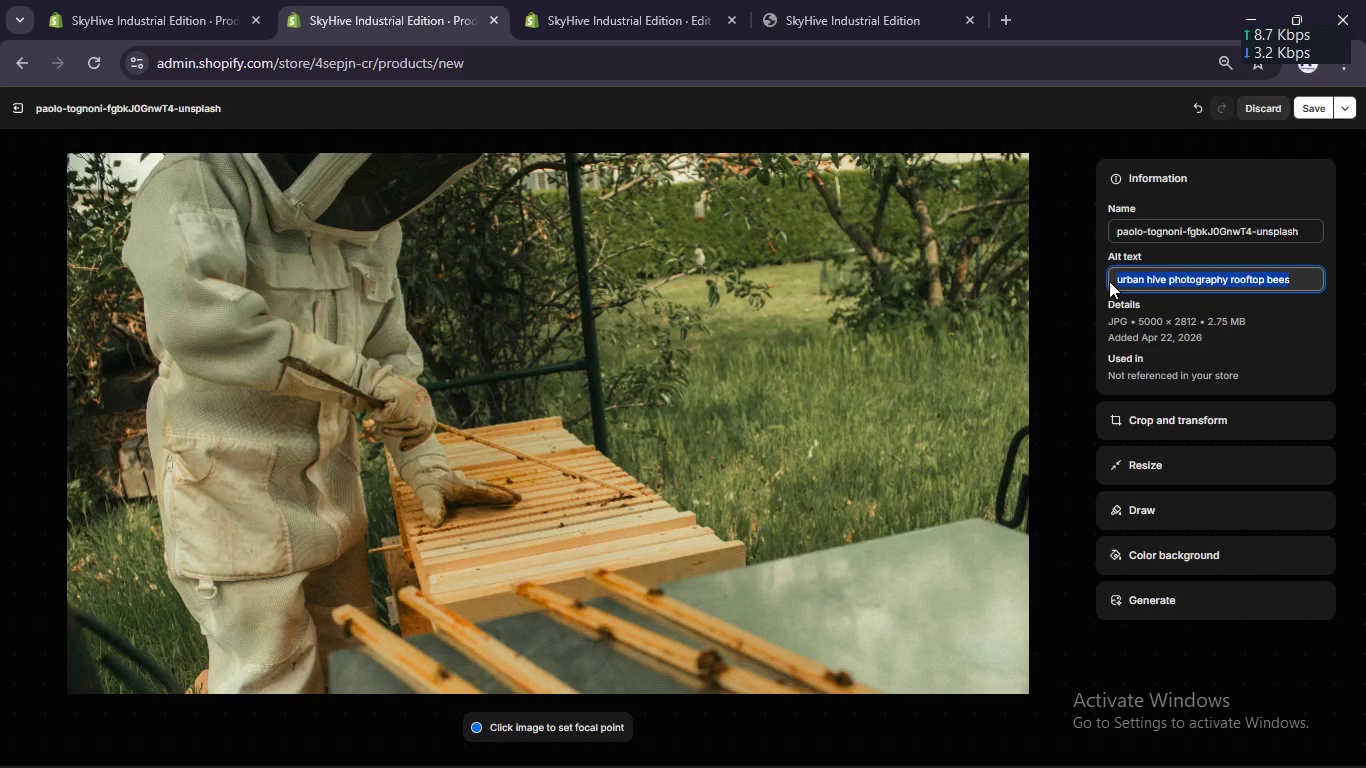 
left_click_drag(start_coordinate=[1222, 161], to_coordinate=[1267, 135])
 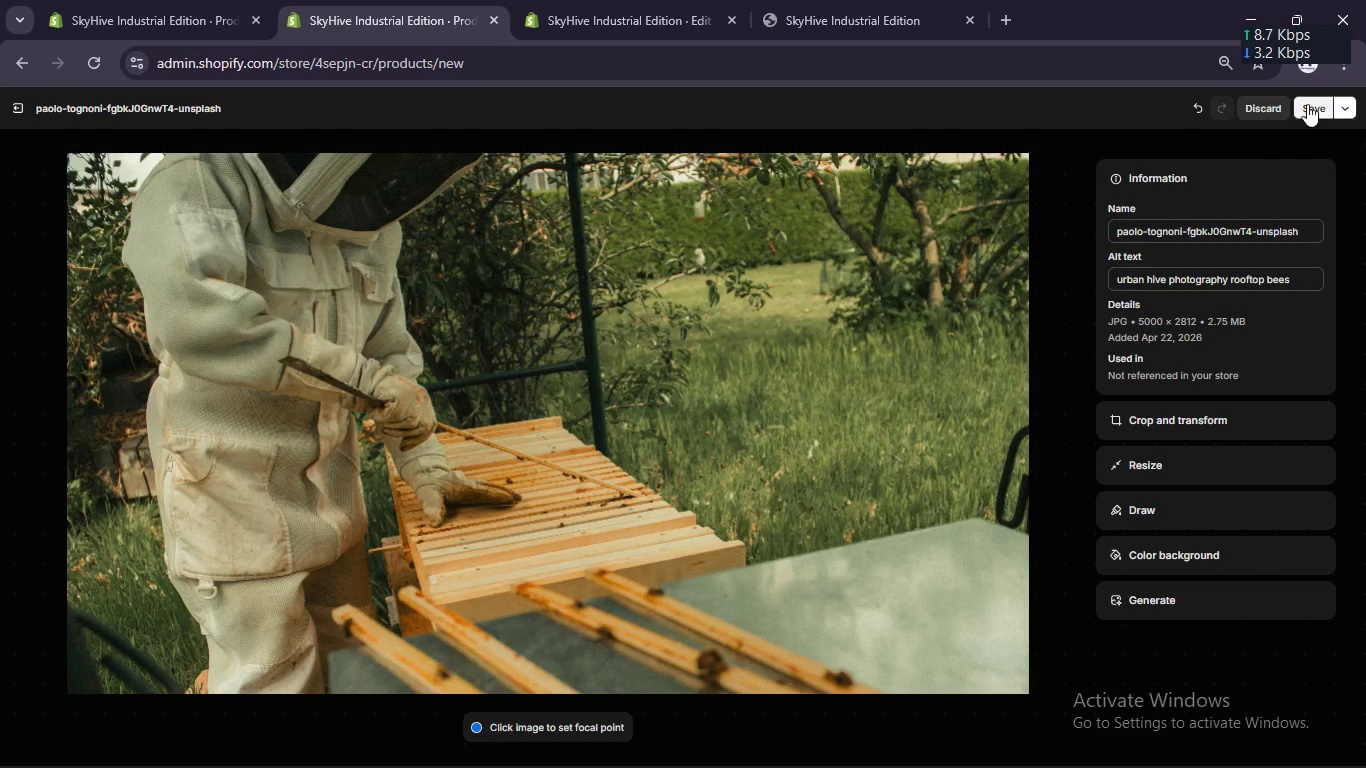 
left_click([1305, 102])
 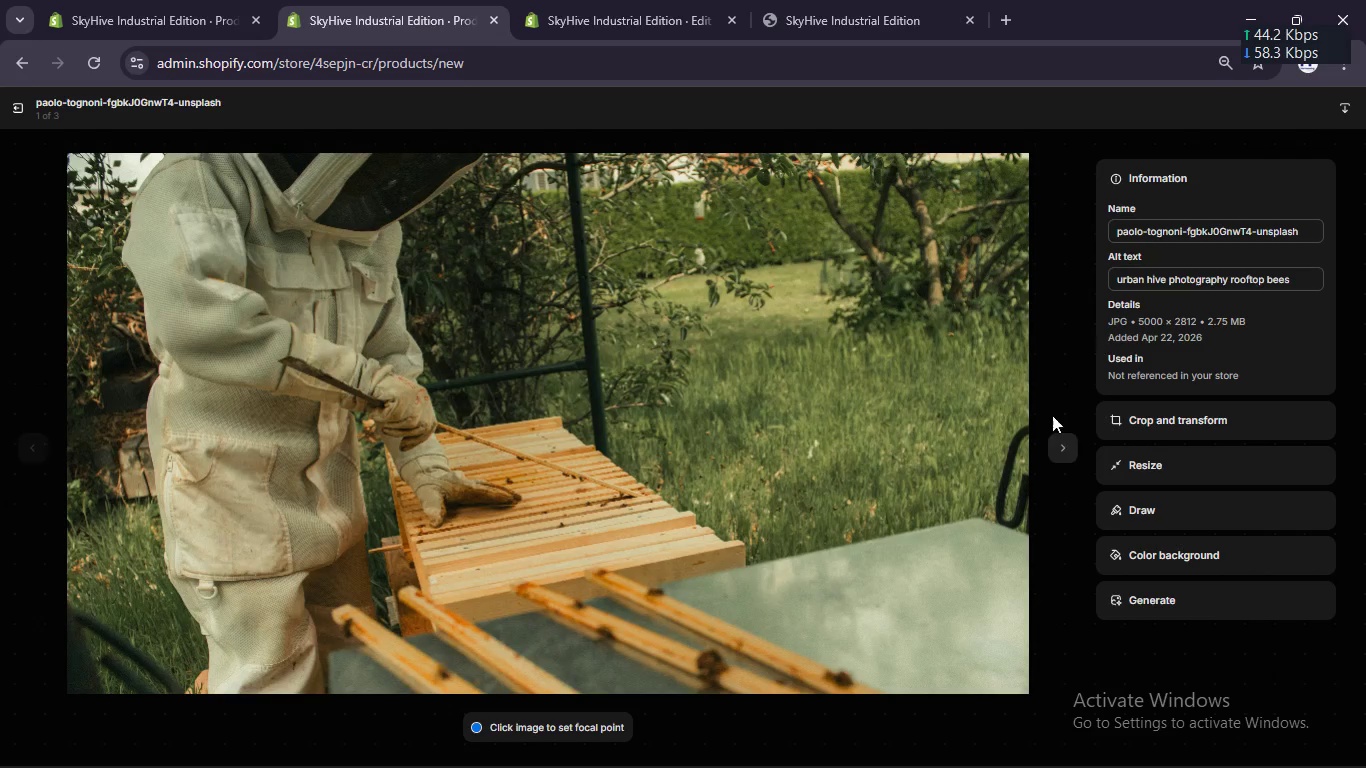 
left_click([1065, 440])
 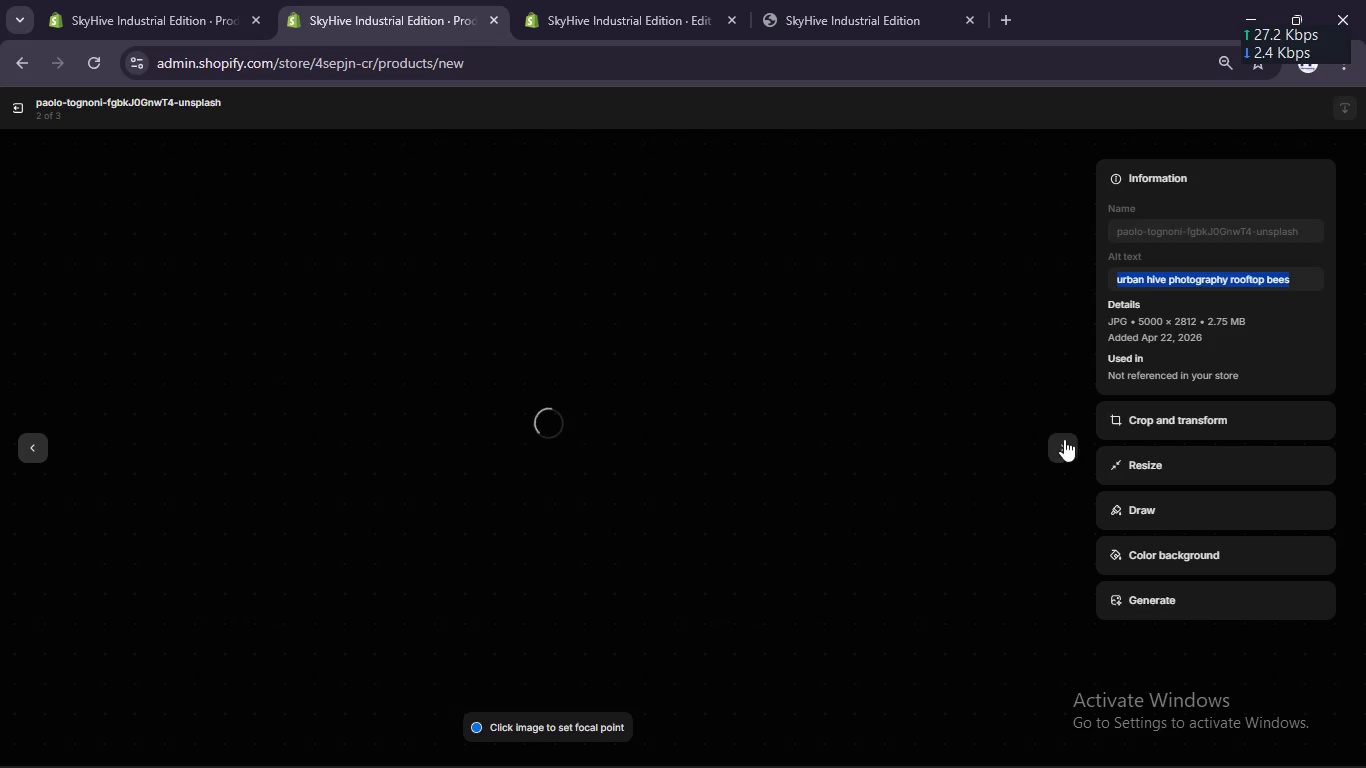 
mouse_move([1132, 284])
 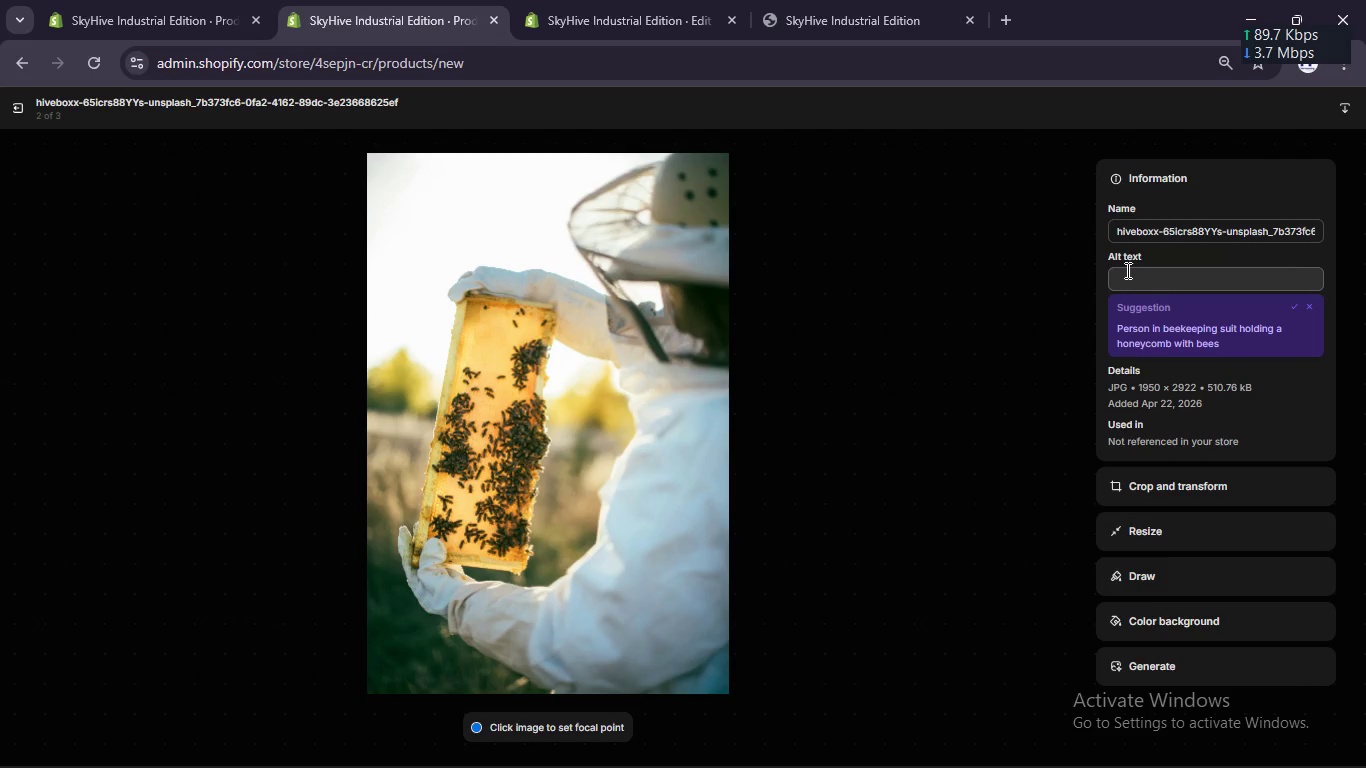 
left_click([1126, 270])
 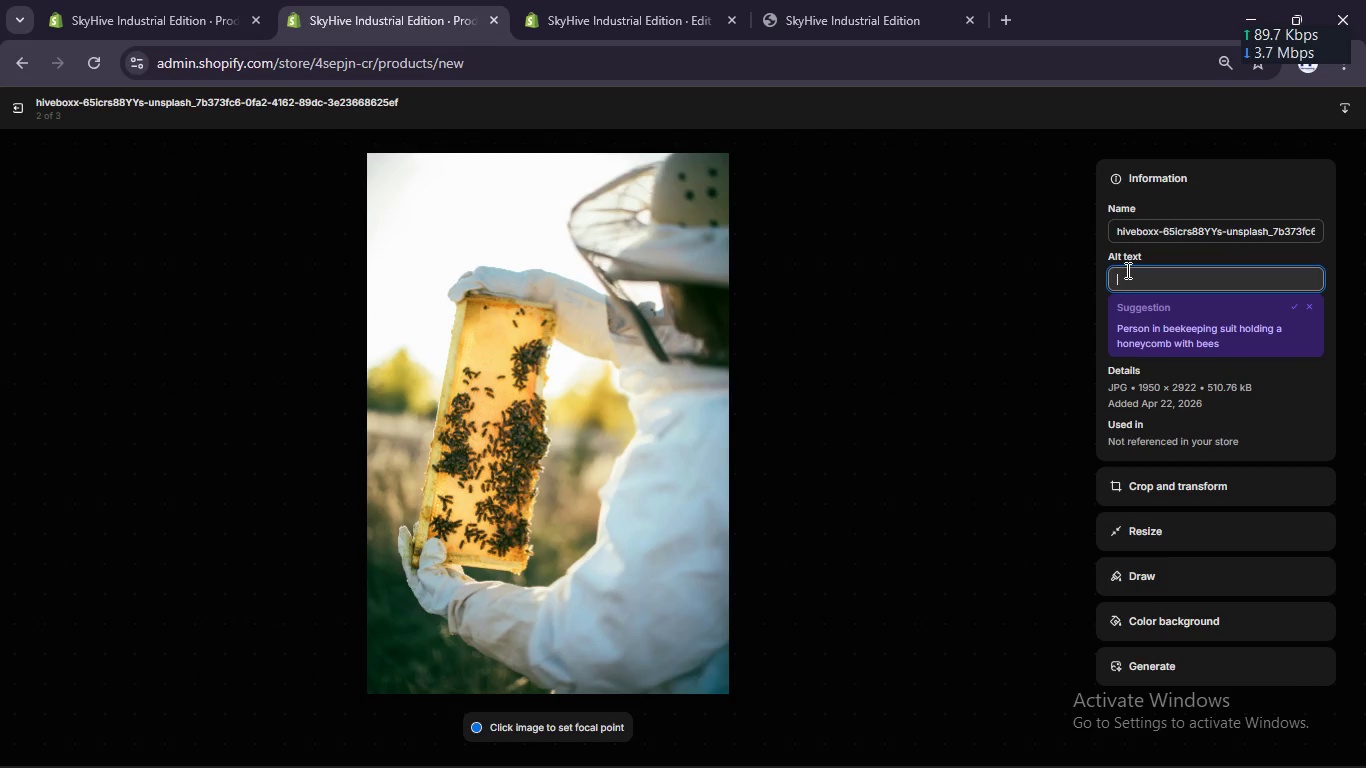 
key(Control+V)
 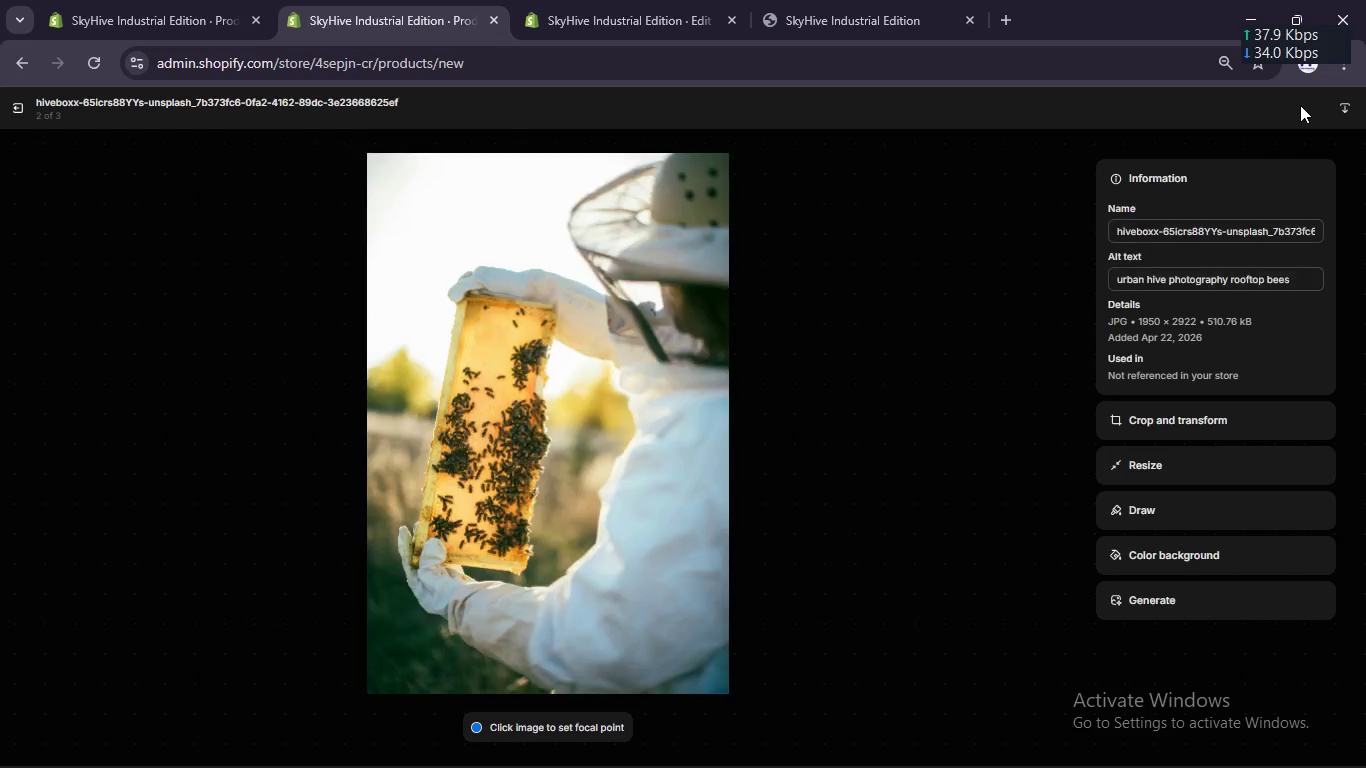 
wait(5.12)
 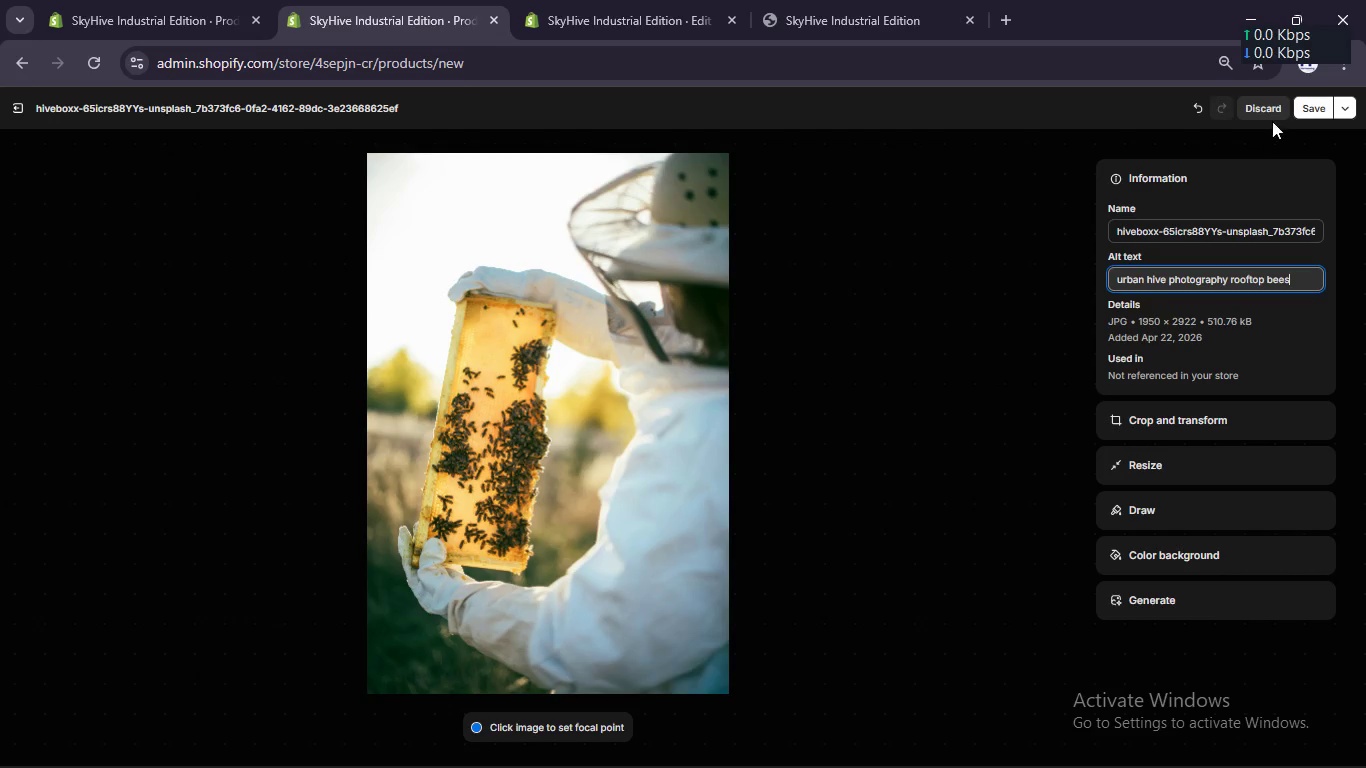 
left_click([1062, 452])
 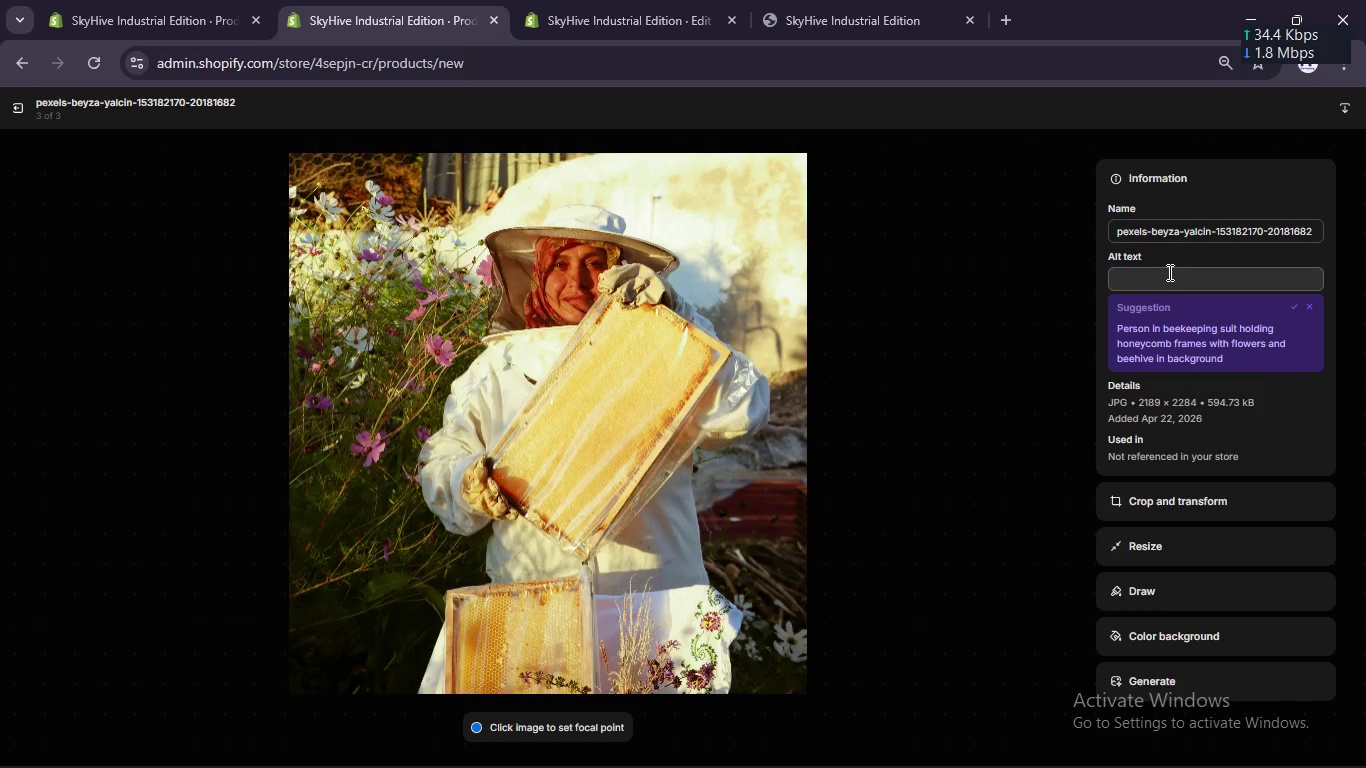 
wait(6.73)
 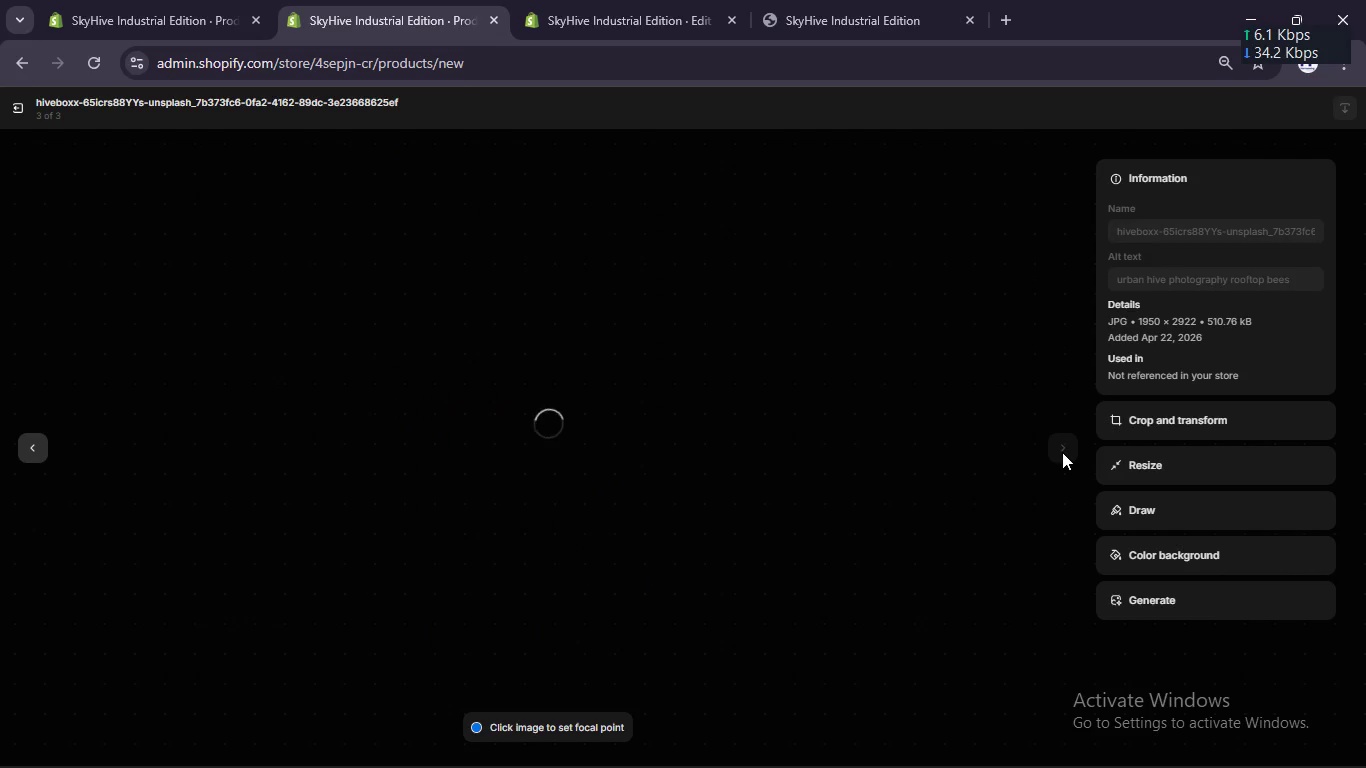 
key(Control+V)
 